 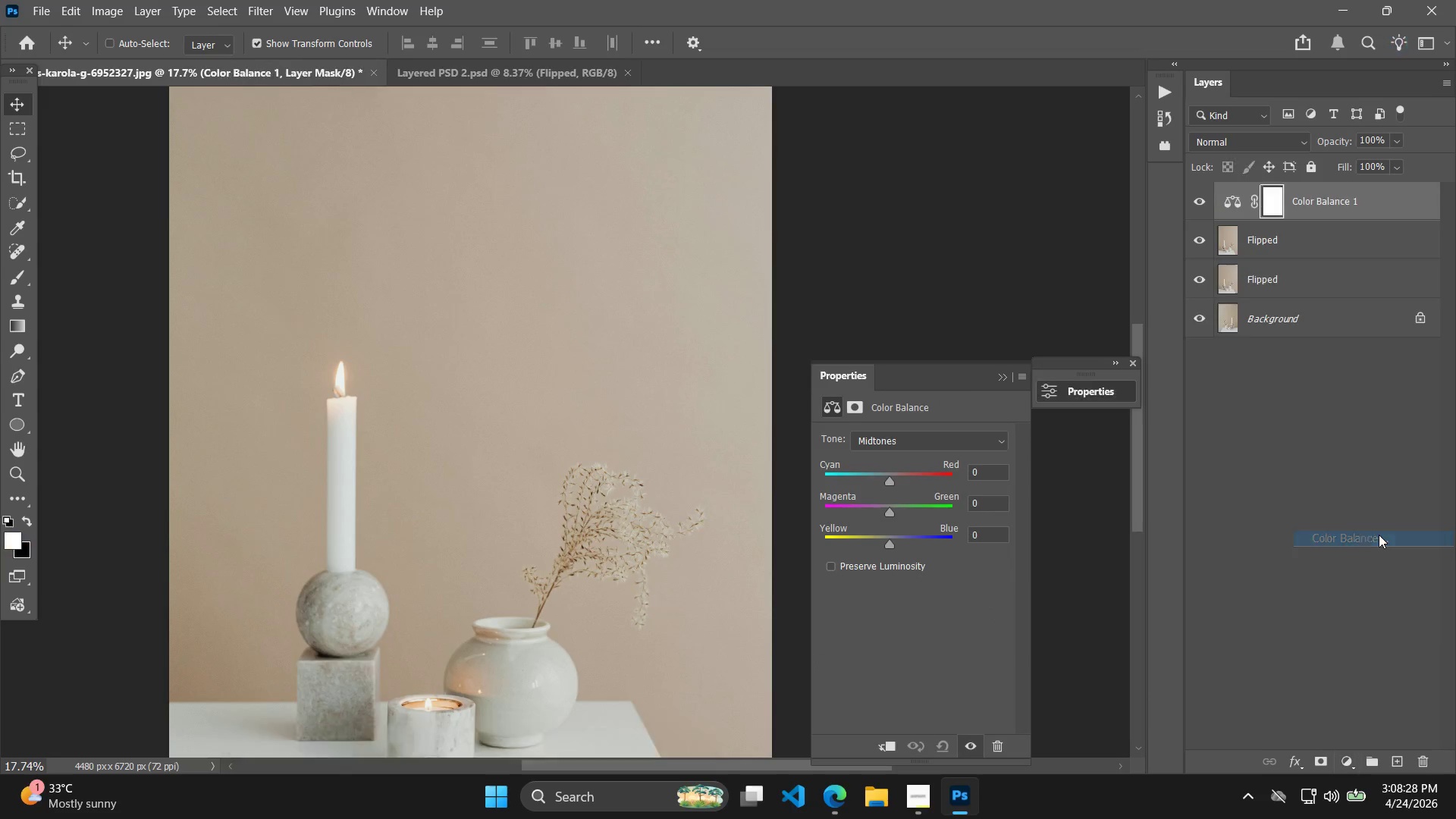 
left_click([932, 441])
 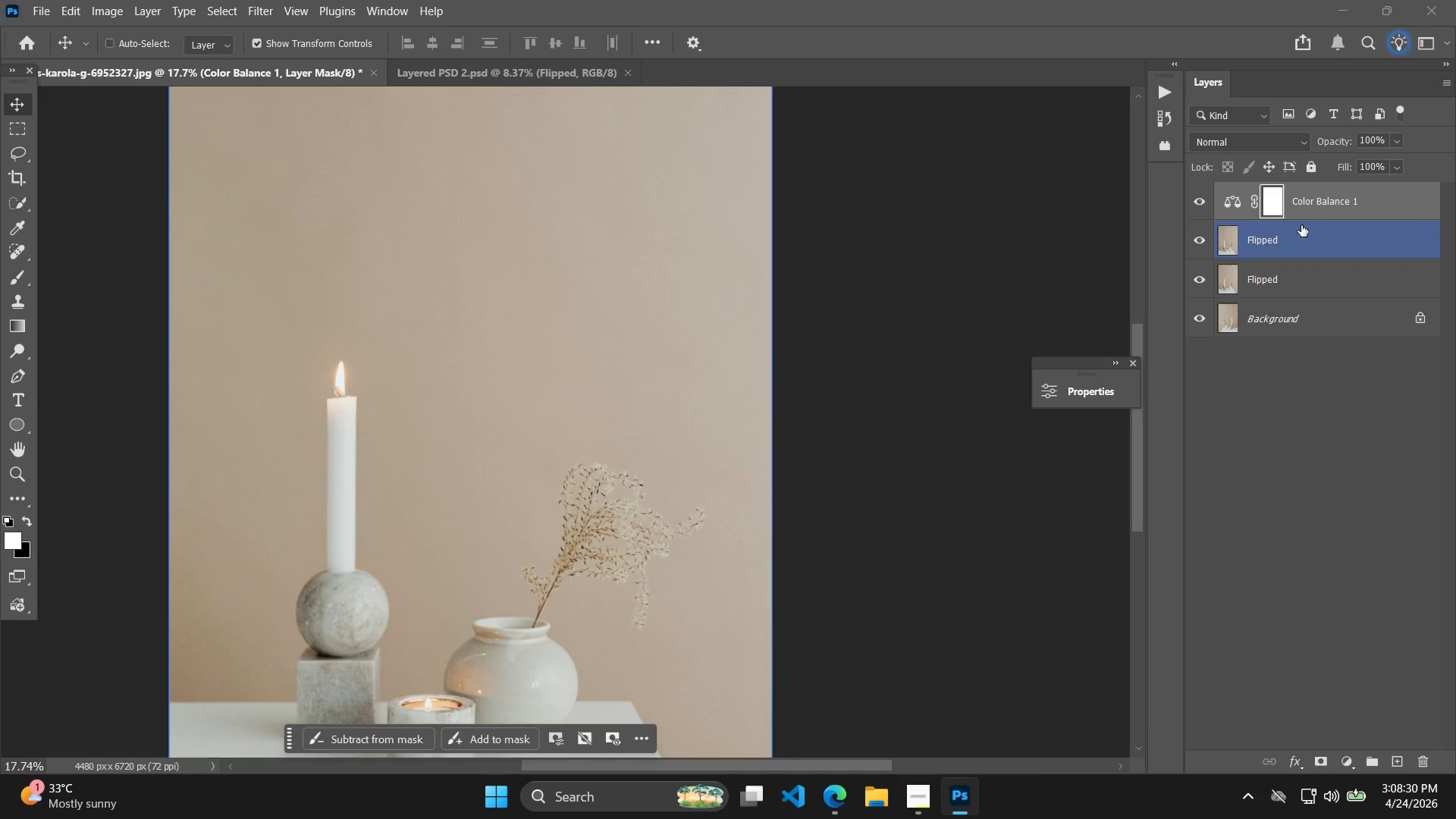 
double_click([1232, 206])
 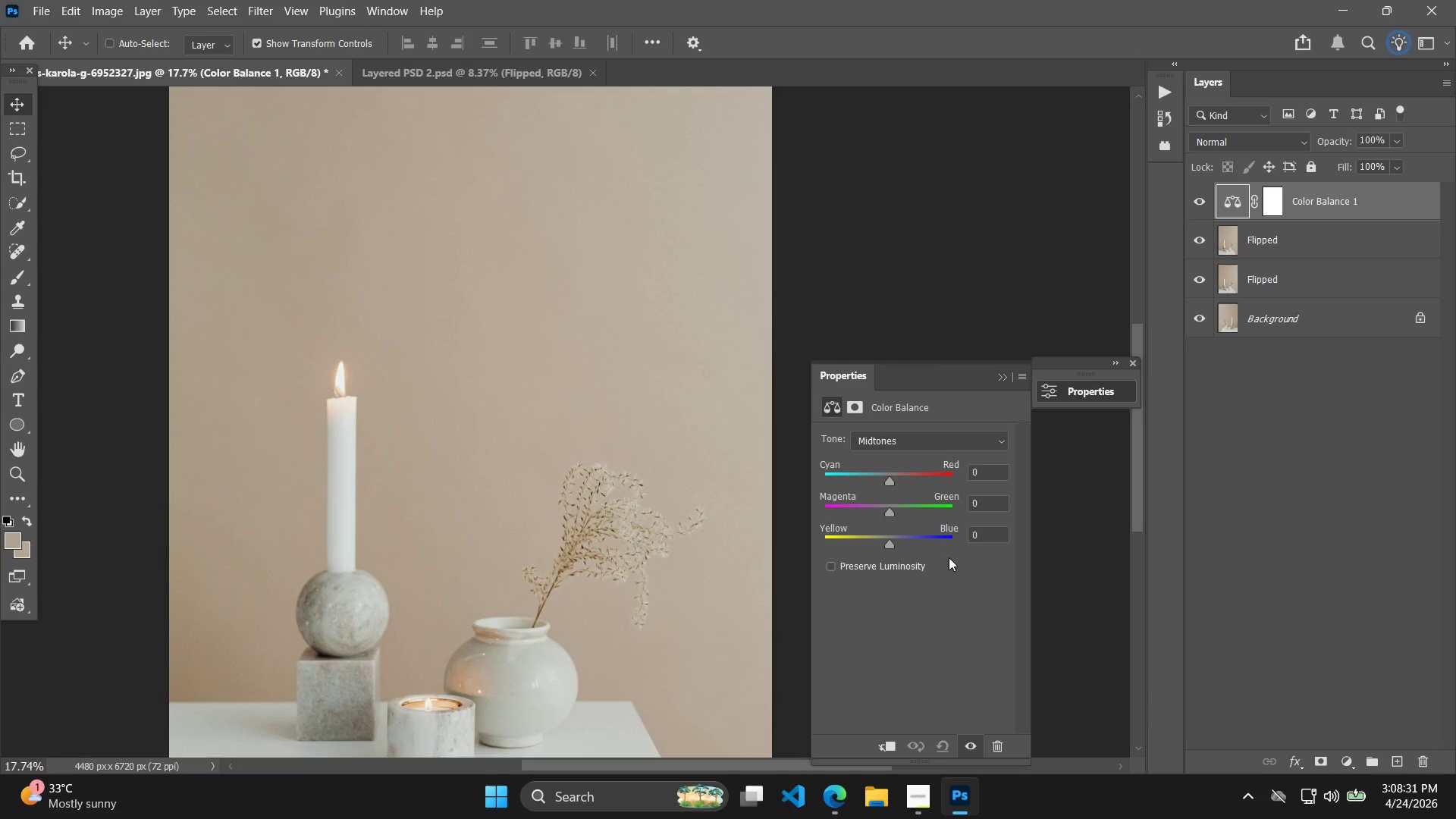 
left_click([998, 534])
 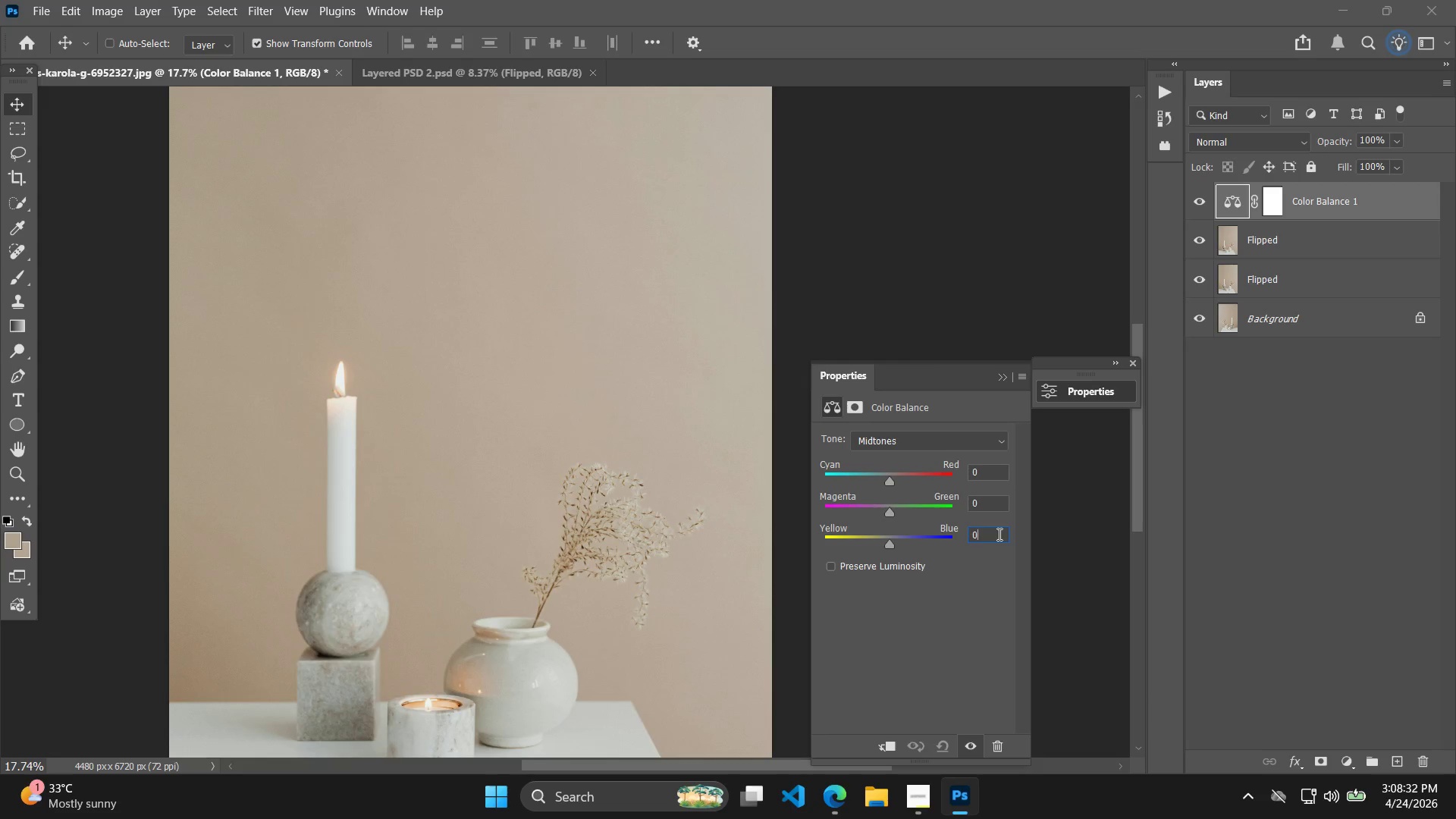 
hold_key(key=ArrowDown, duration=1.22)
 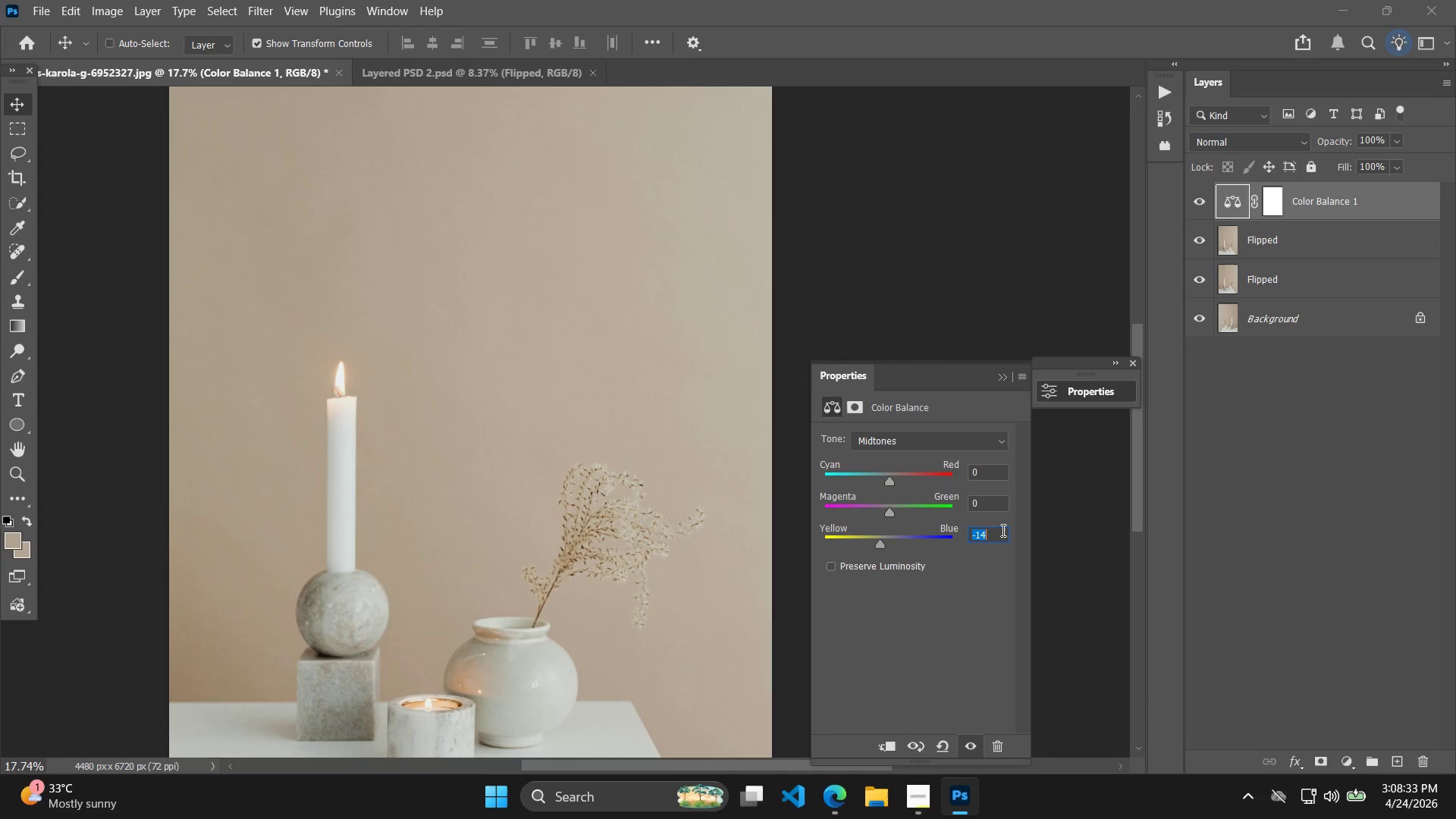 
key(ArrowDown)
 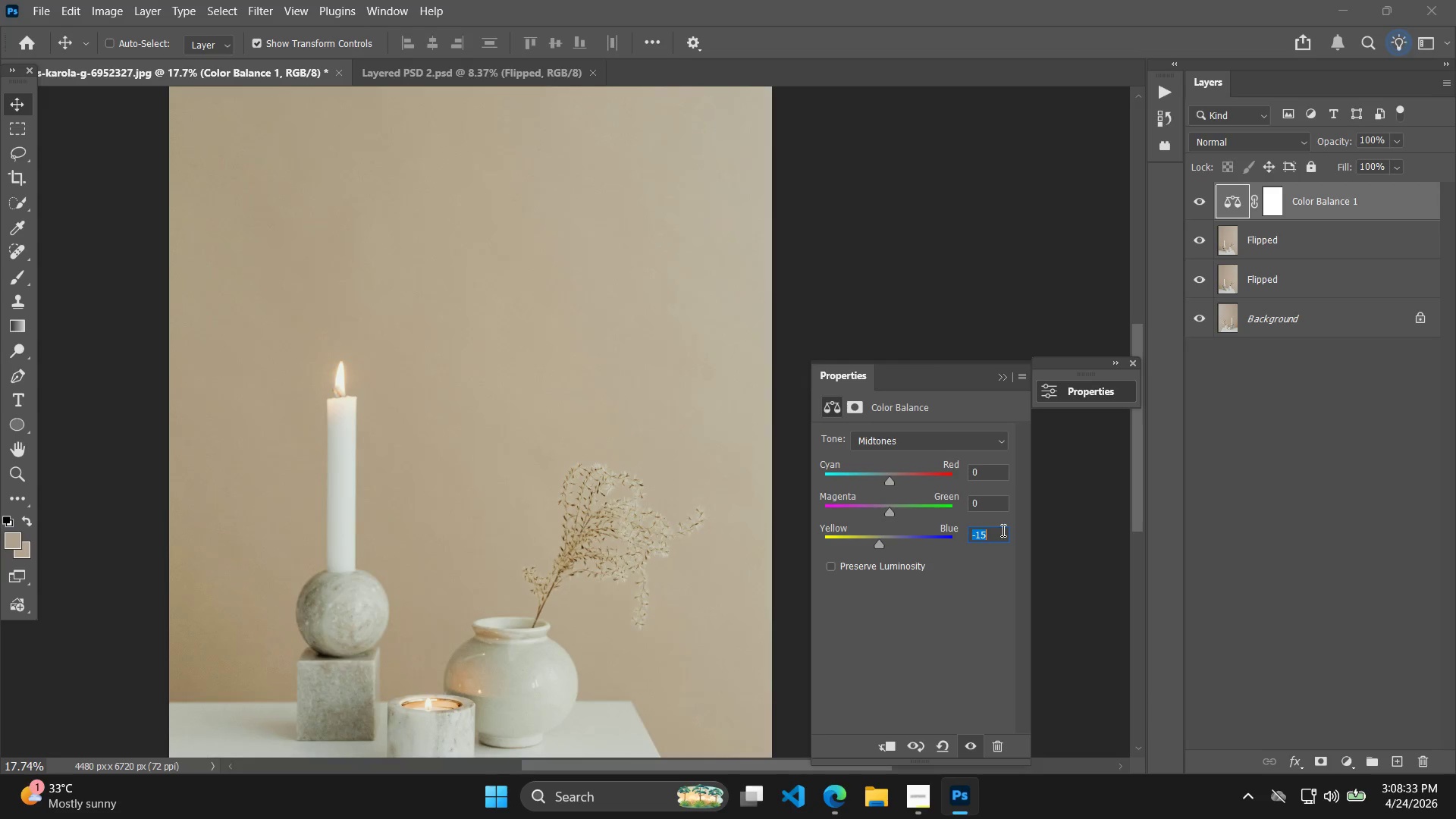 
key(ArrowDown)
 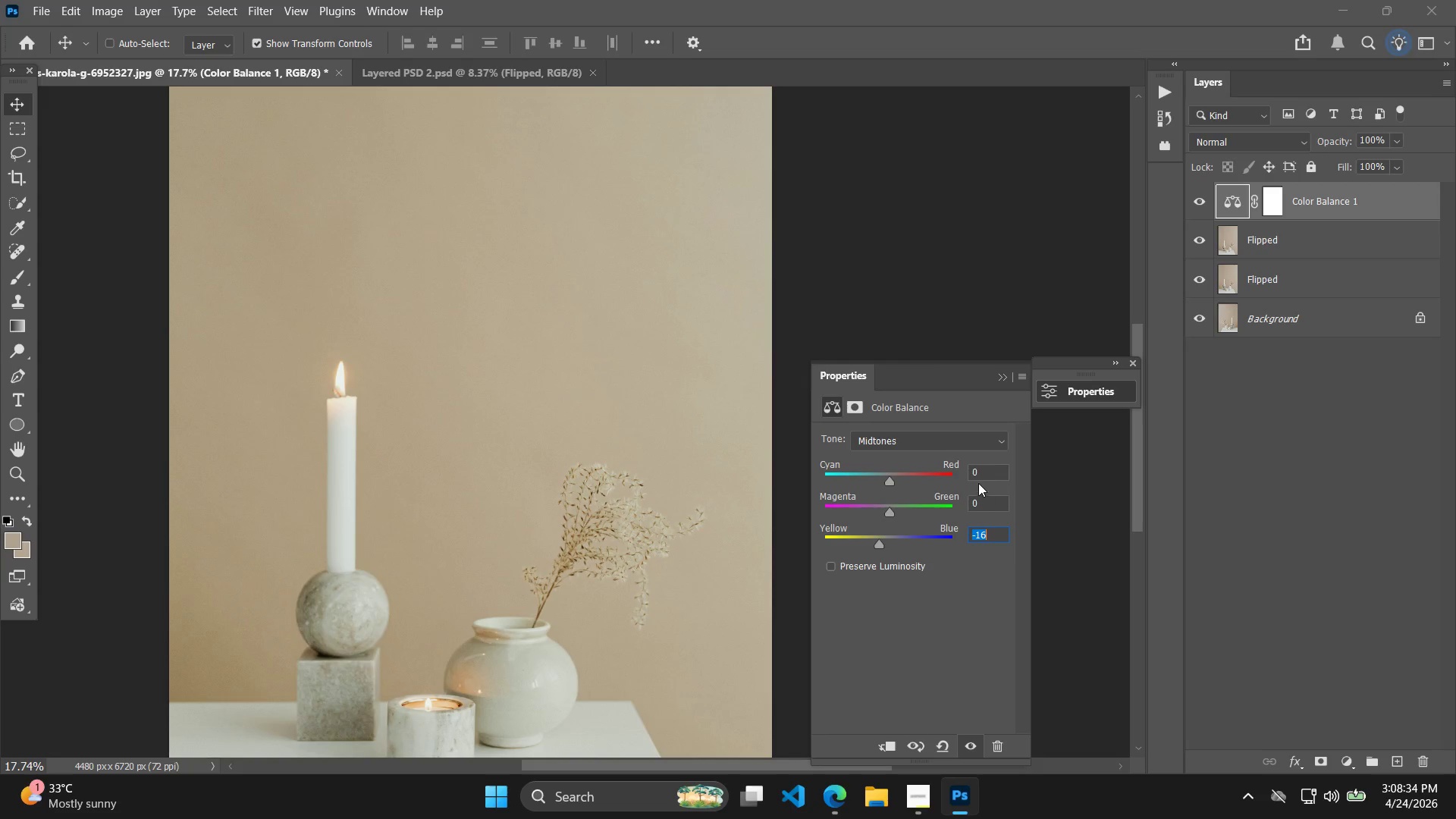 
left_click([994, 473])
 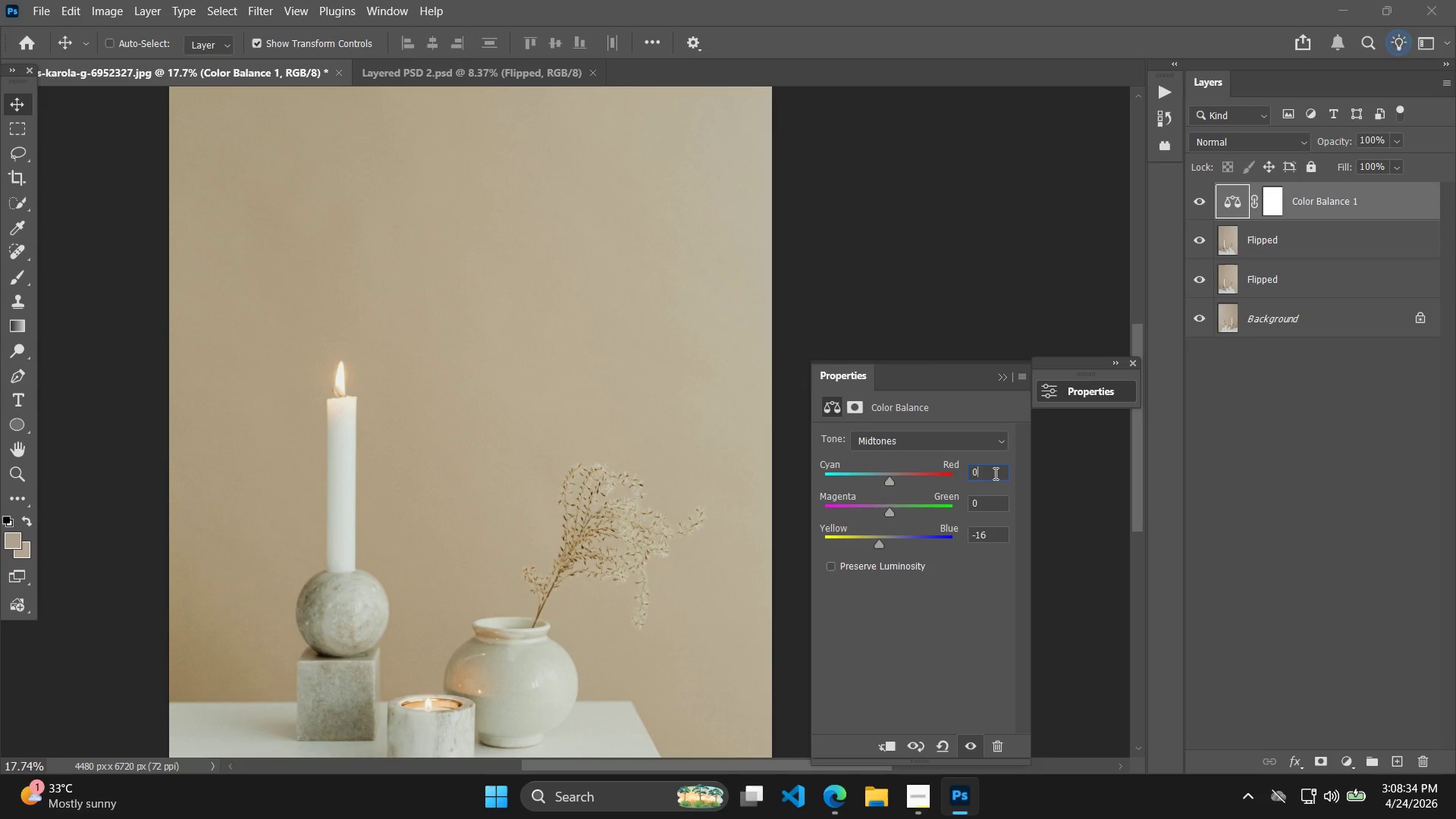 
hold_key(key=ArrowUp, duration=0.83)
 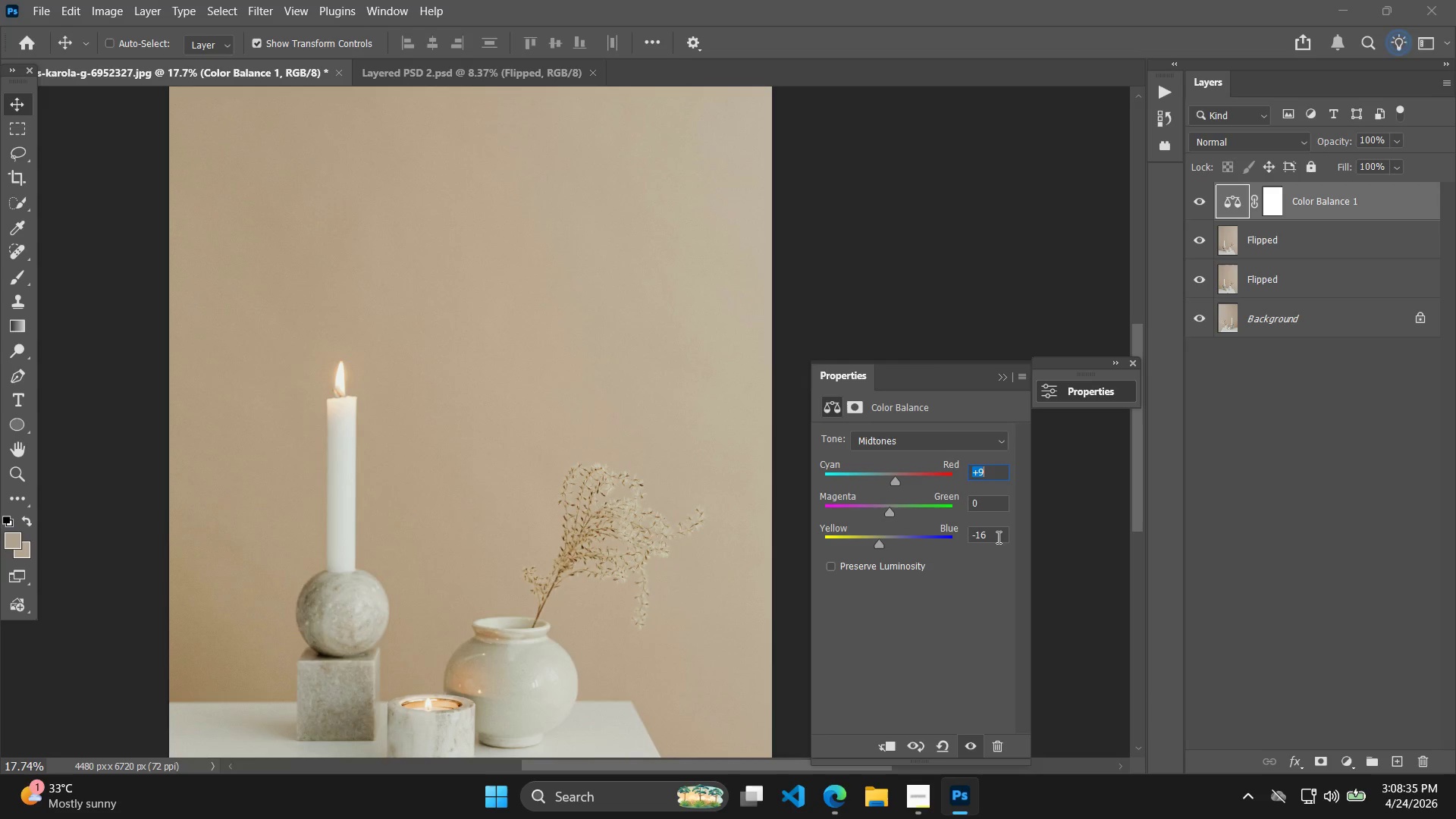 
left_click([996, 540])
 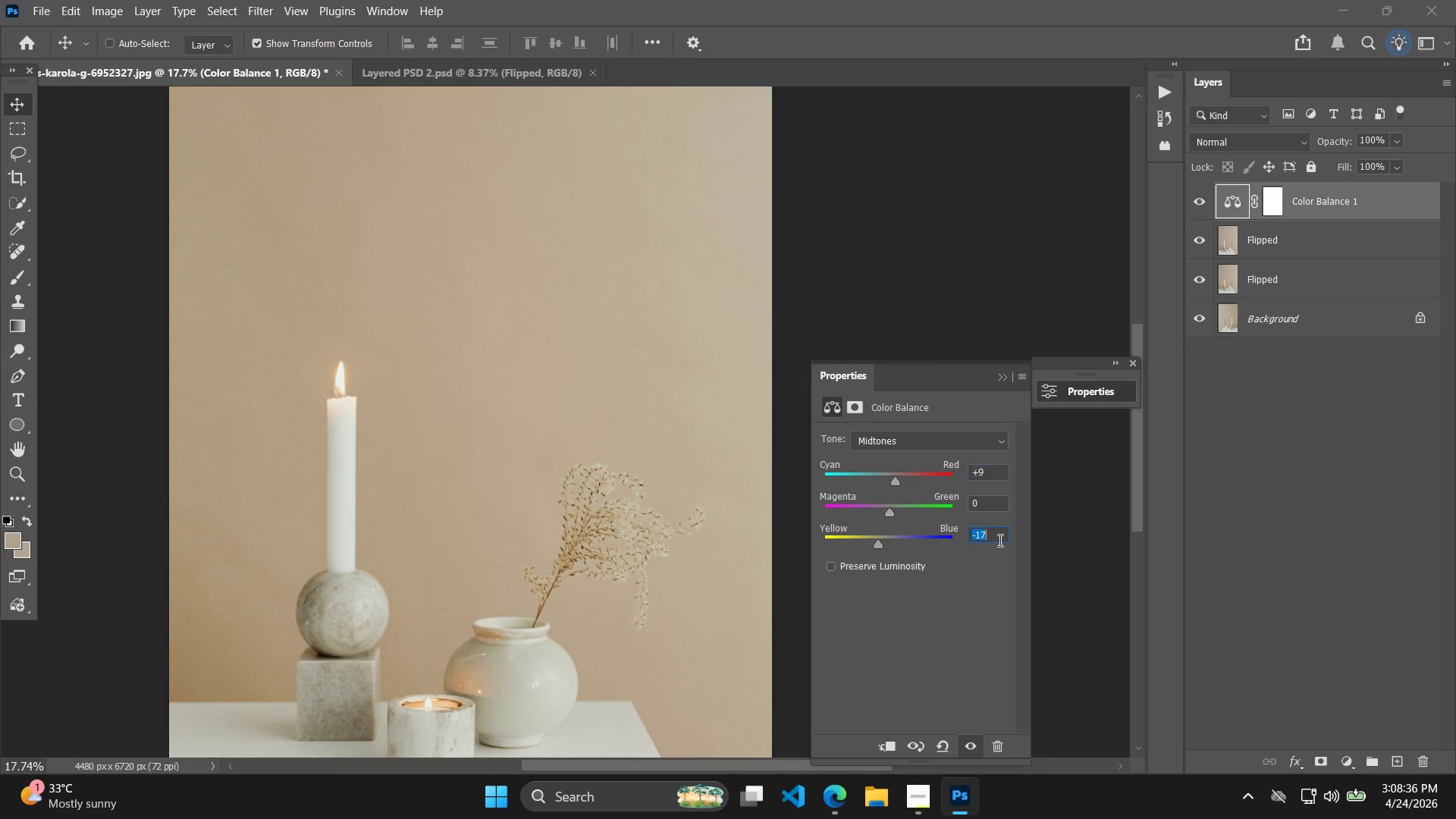 
key(ArrowDown)
 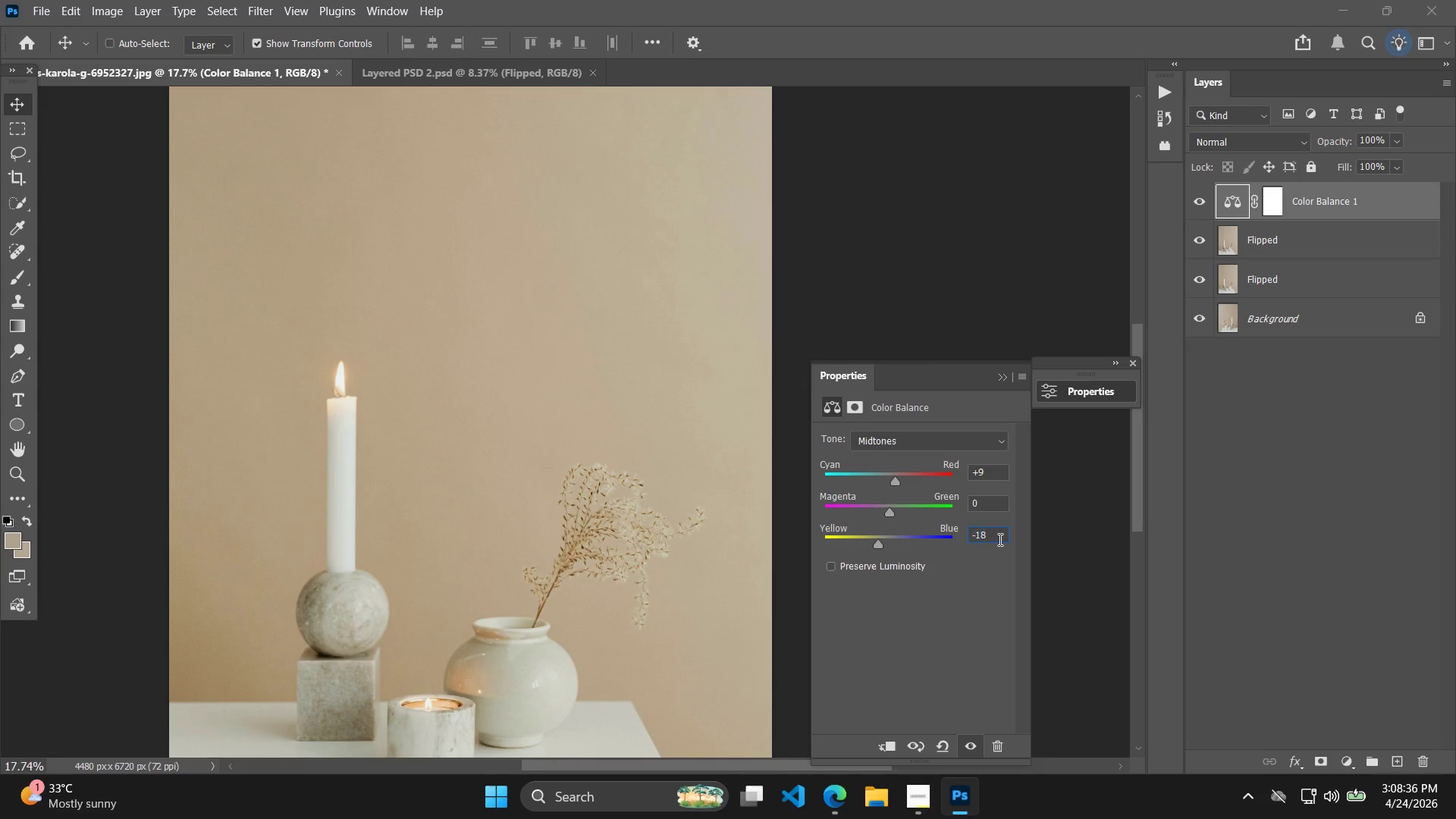 
key(ArrowDown)
 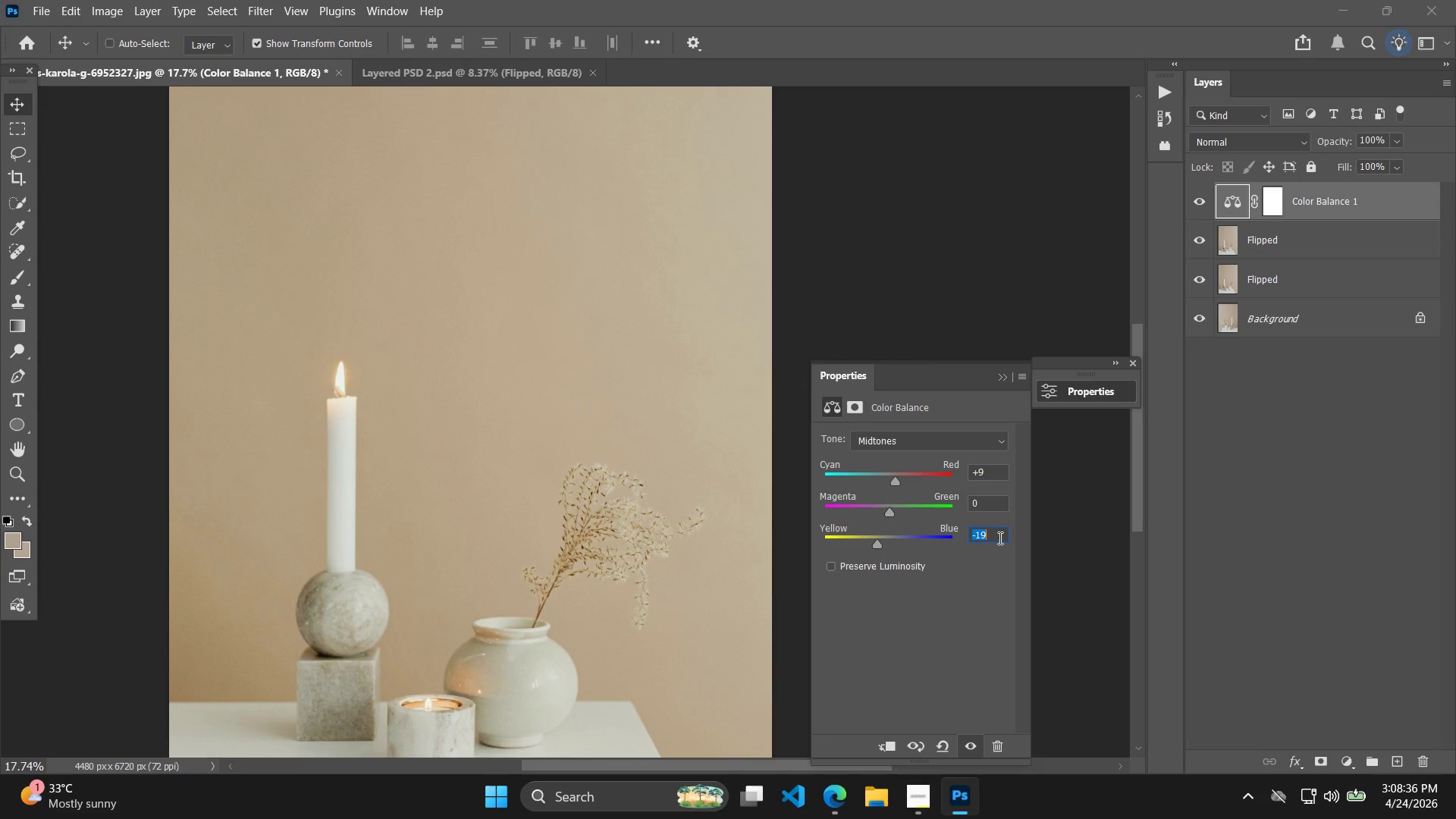 
key(ArrowDown)
 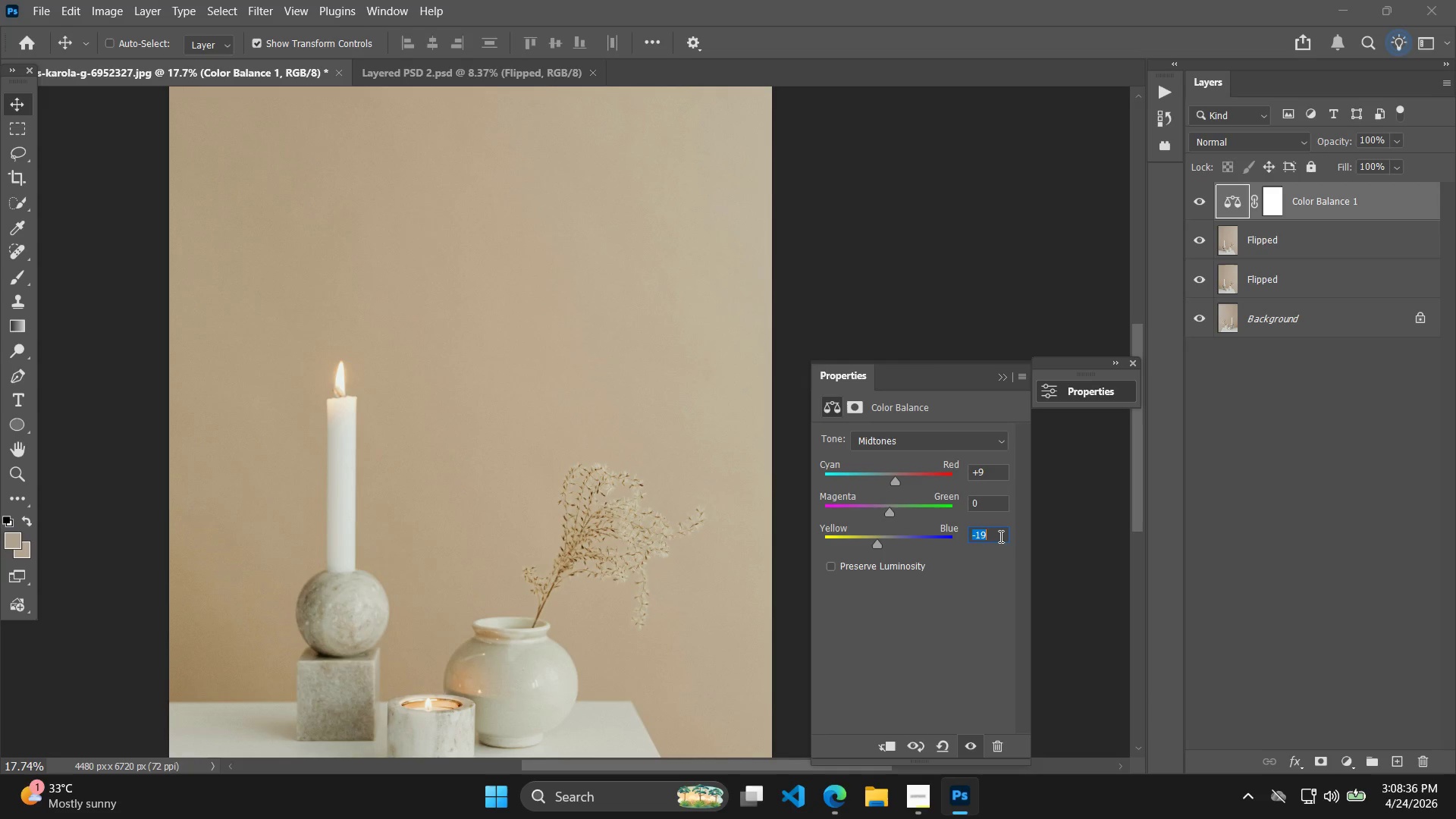 
key(ArrowDown)
 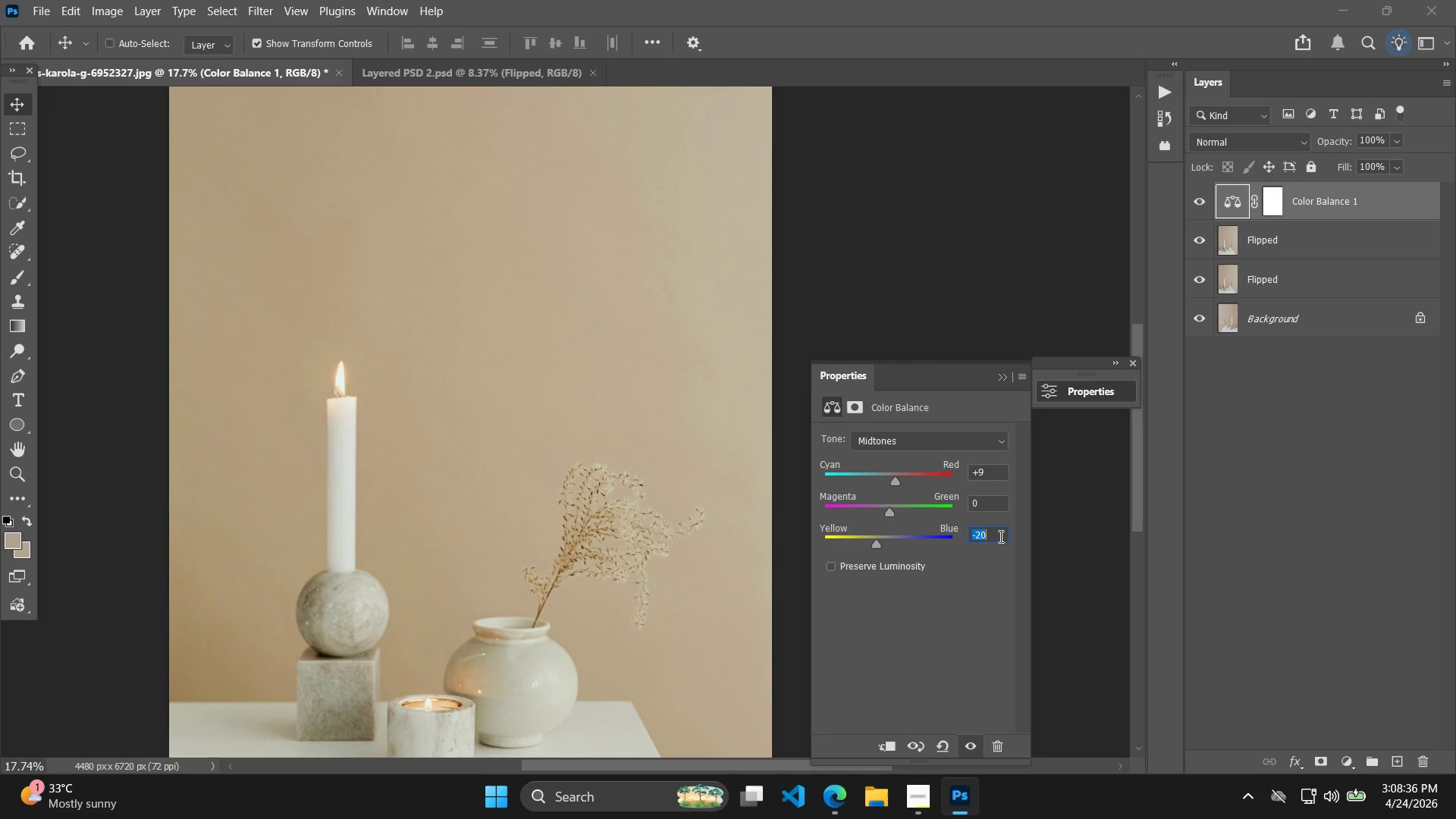 
key(ArrowDown)
 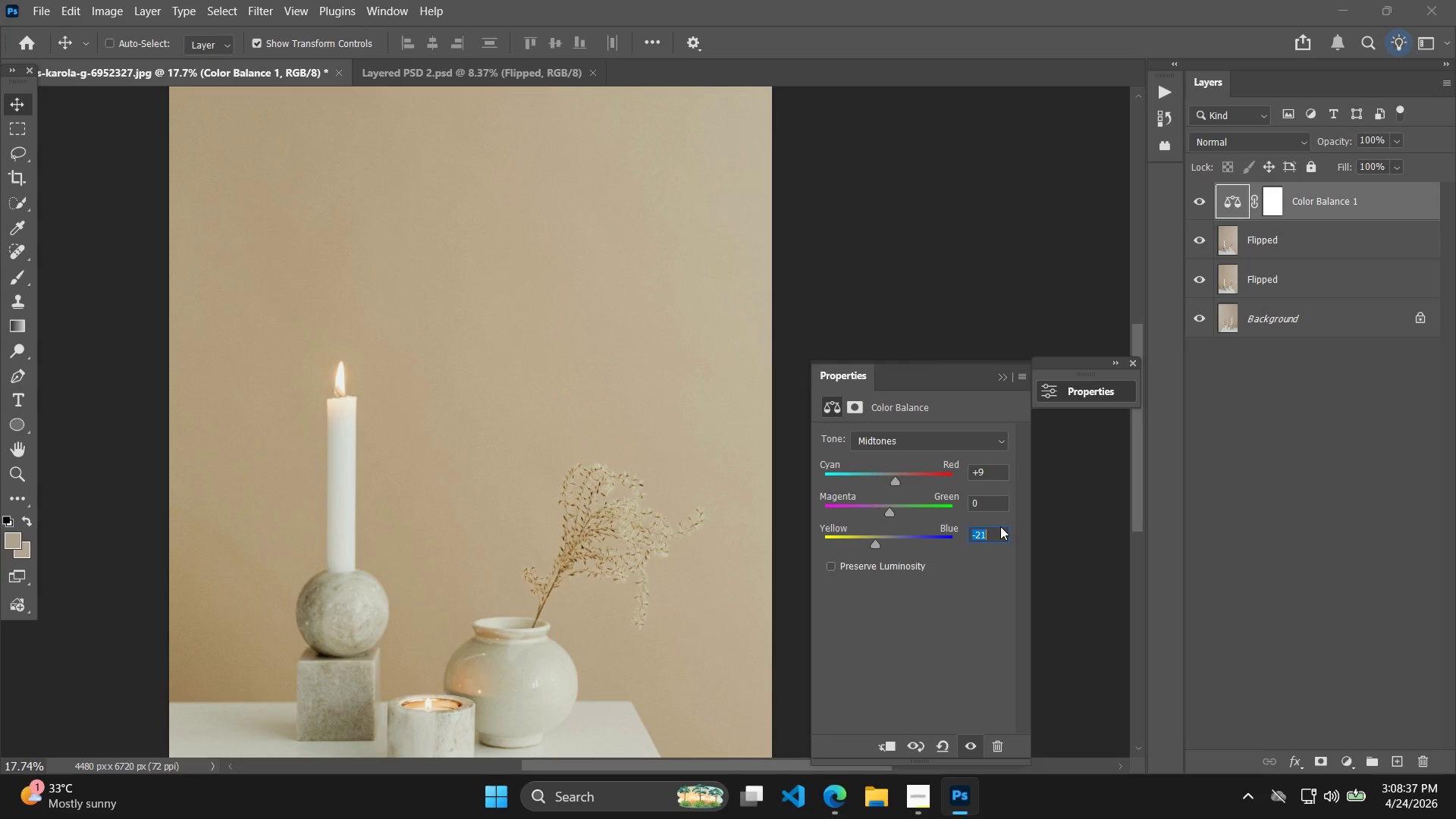 
key(ArrowDown)
 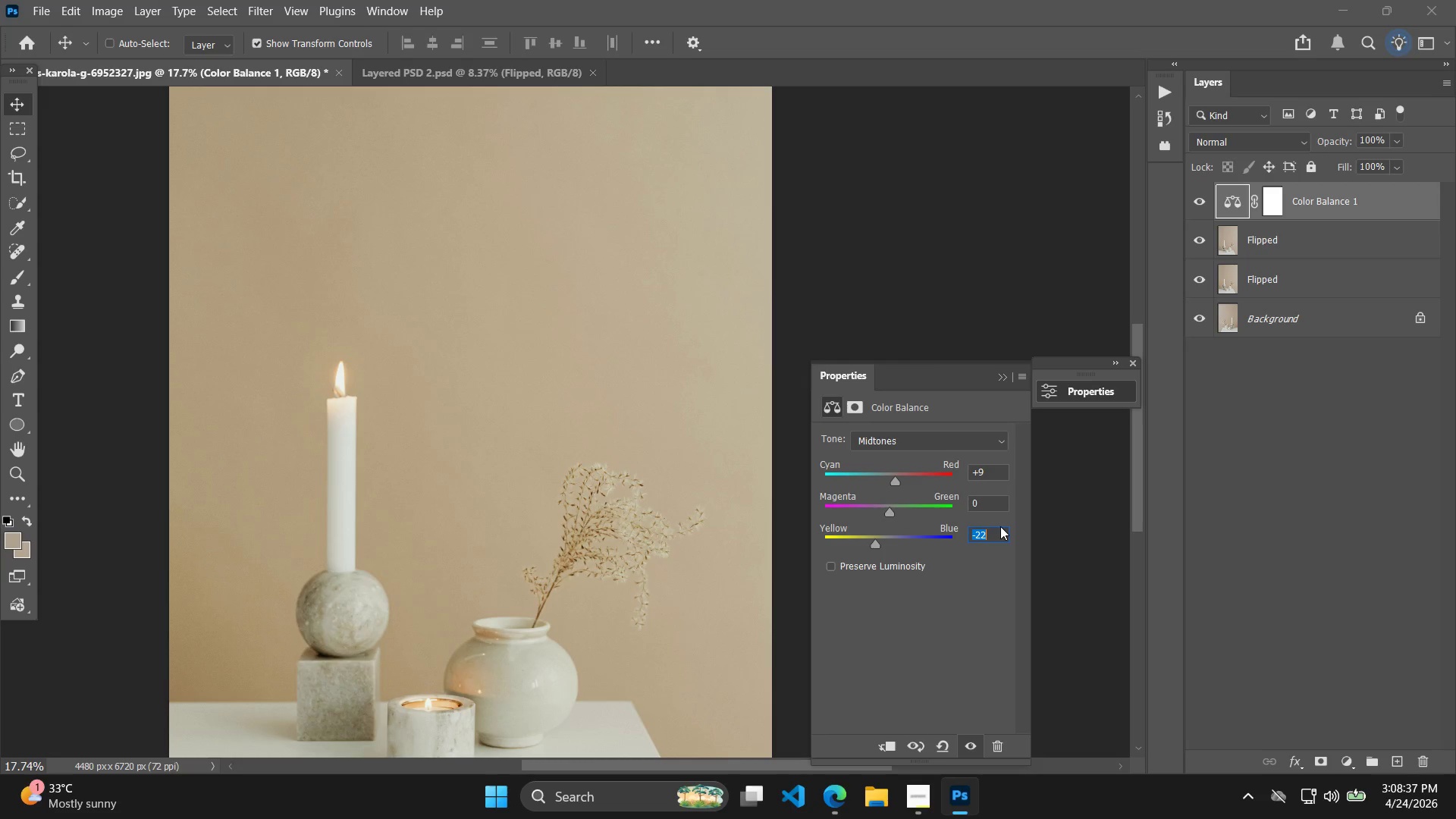 
key(ArrowDown)
 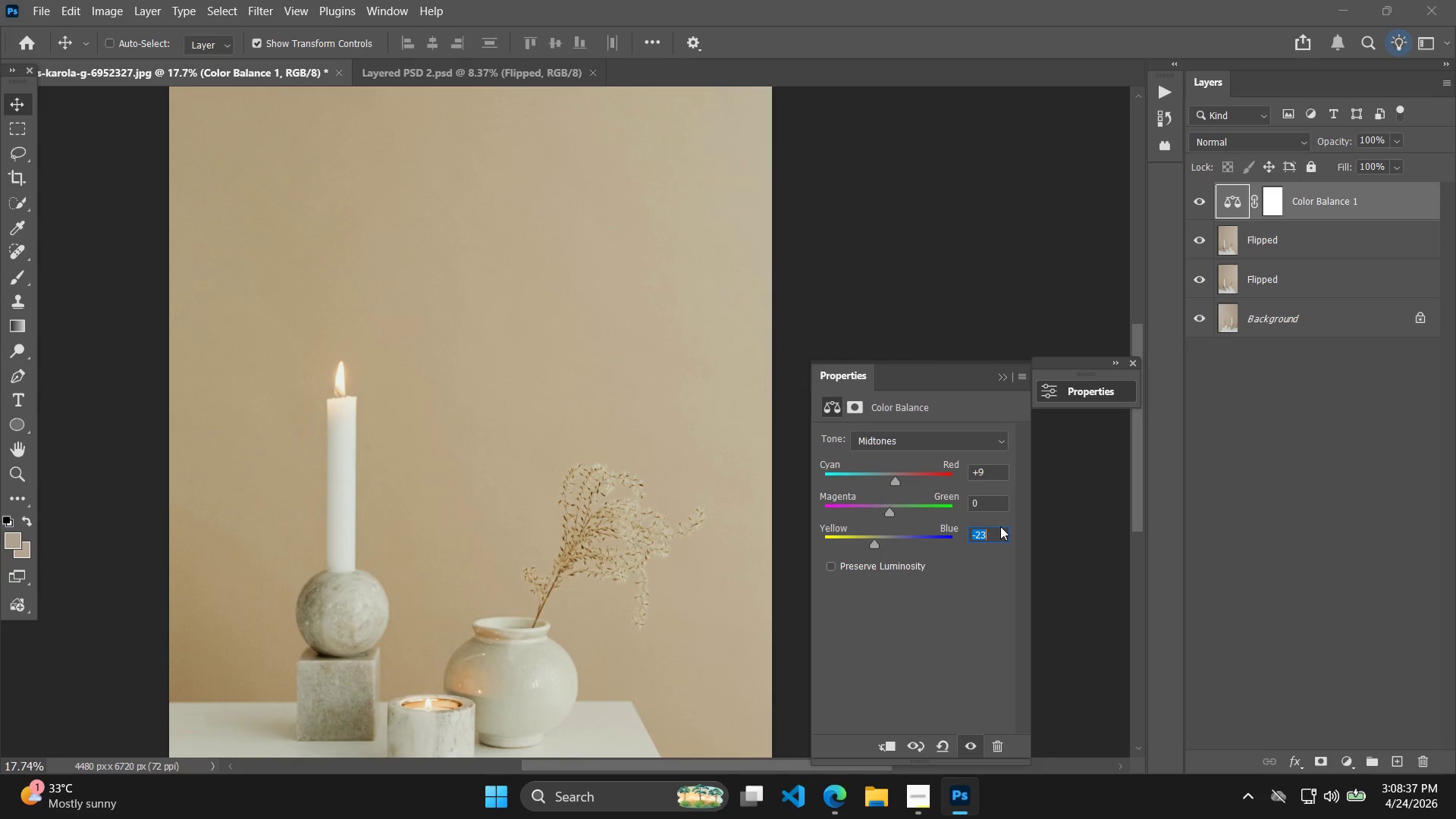 
key(ArrowDown)
 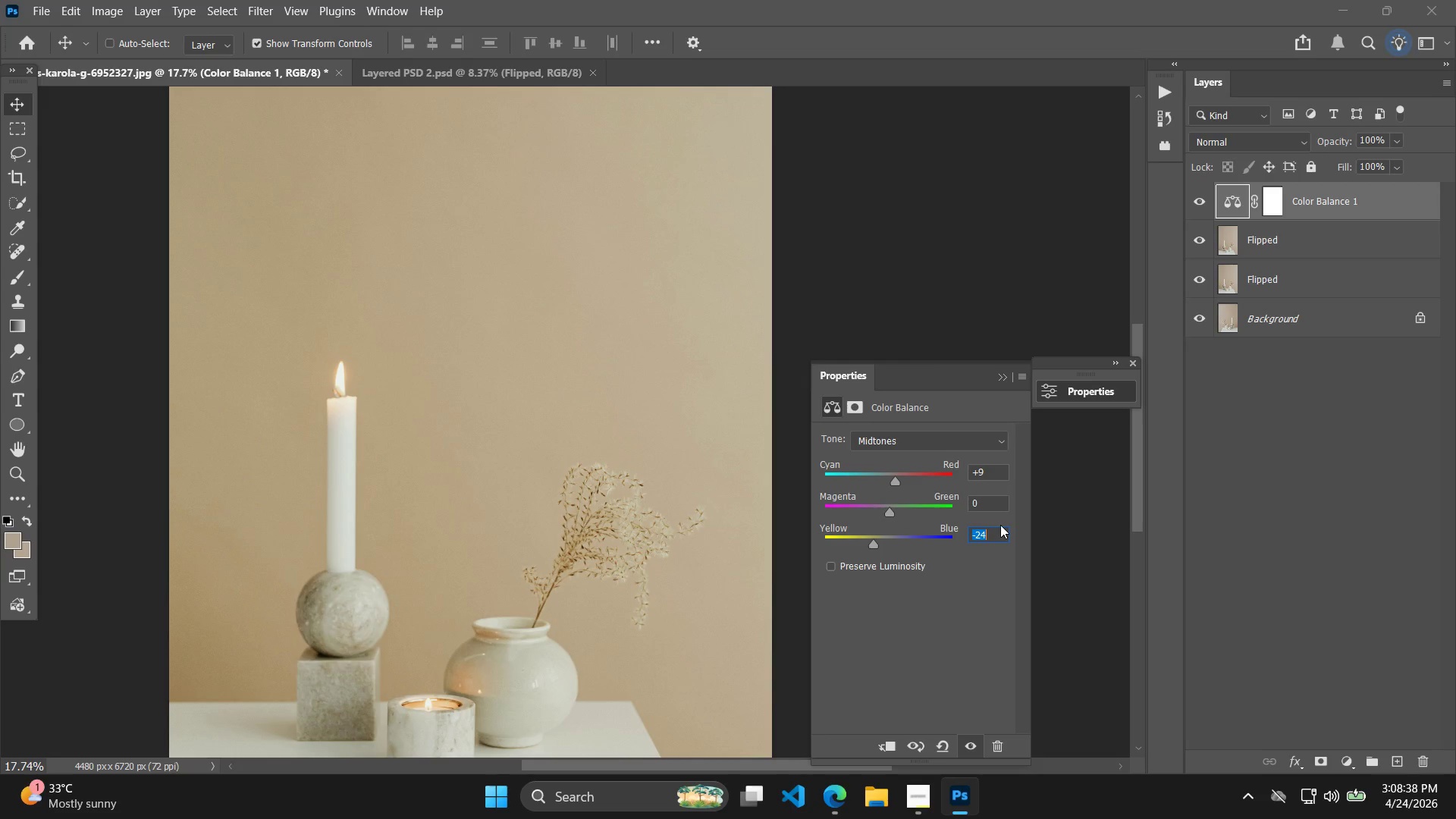 
key(ArrowDown)
 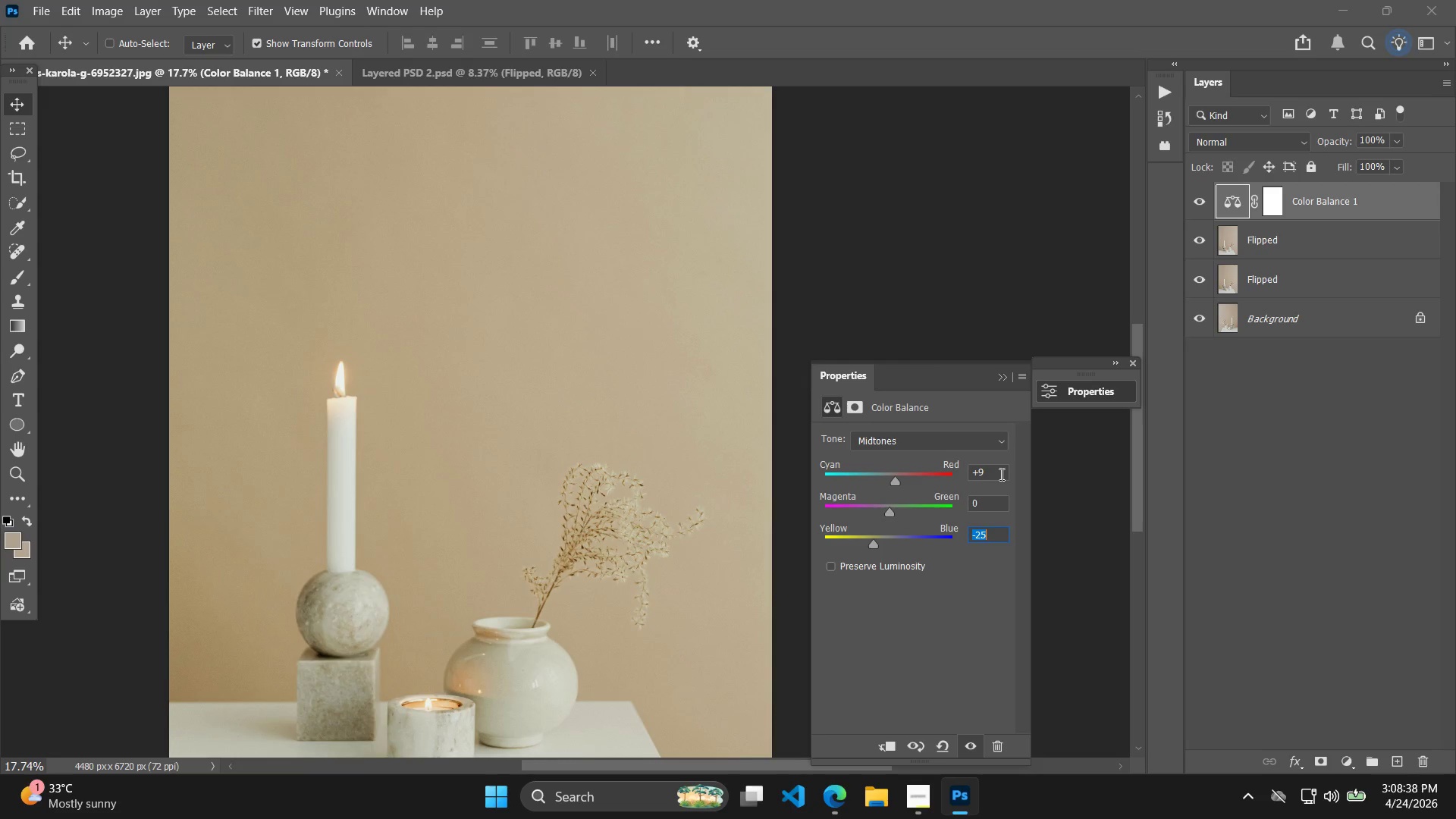 
left_click([1000, 469])
 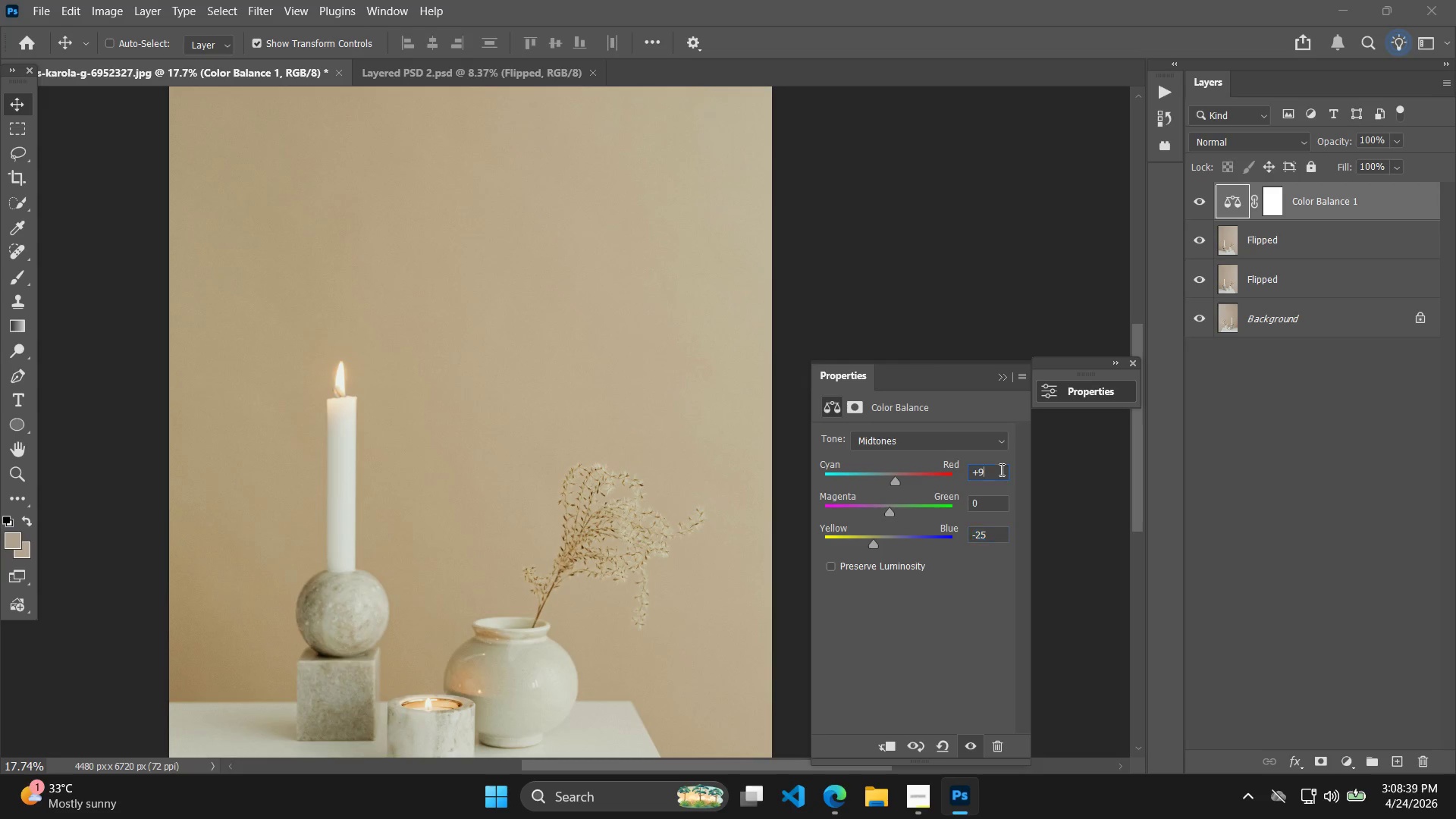 
key(ArrowUp)
 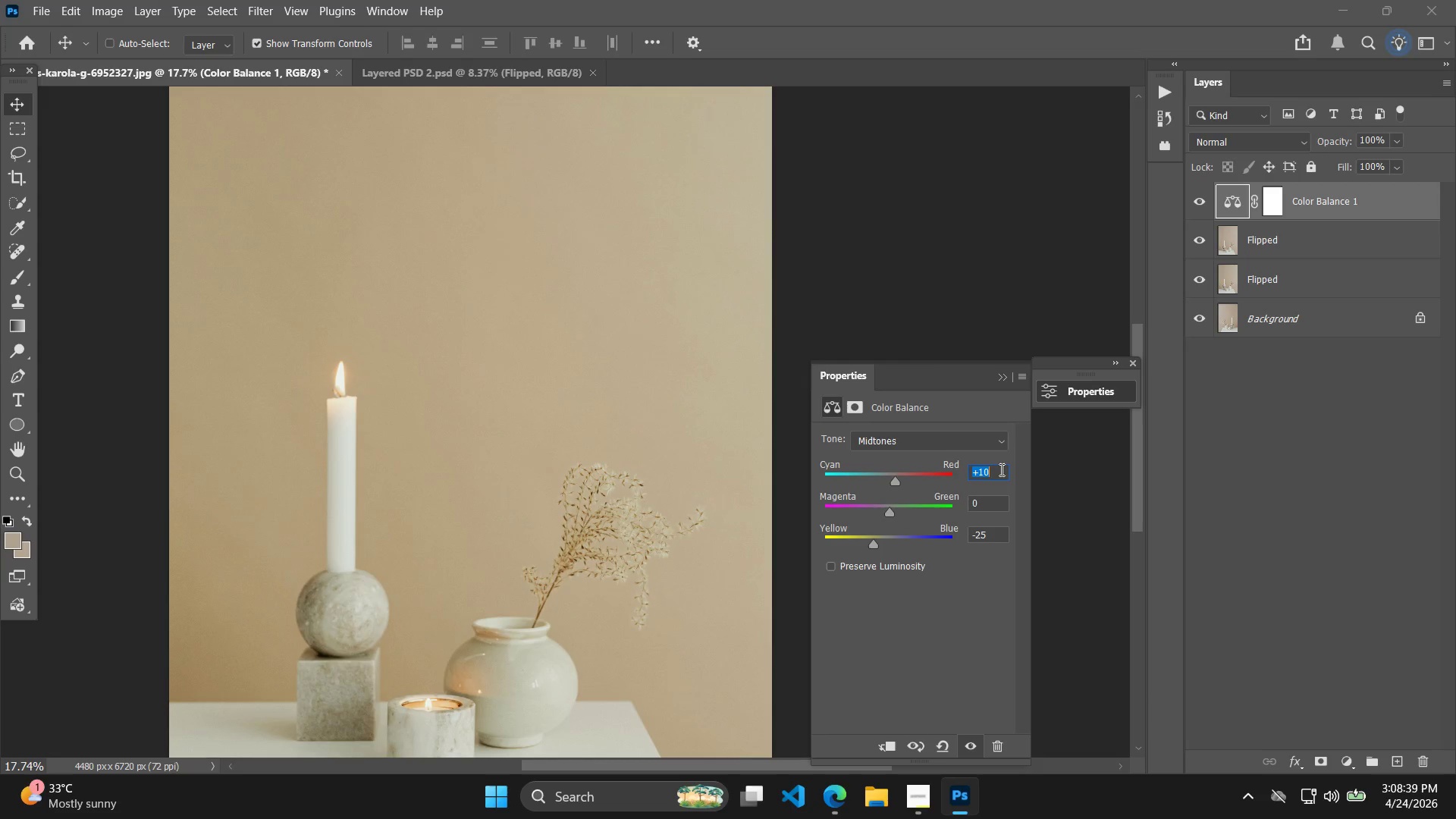 
key(ArrowUp)
 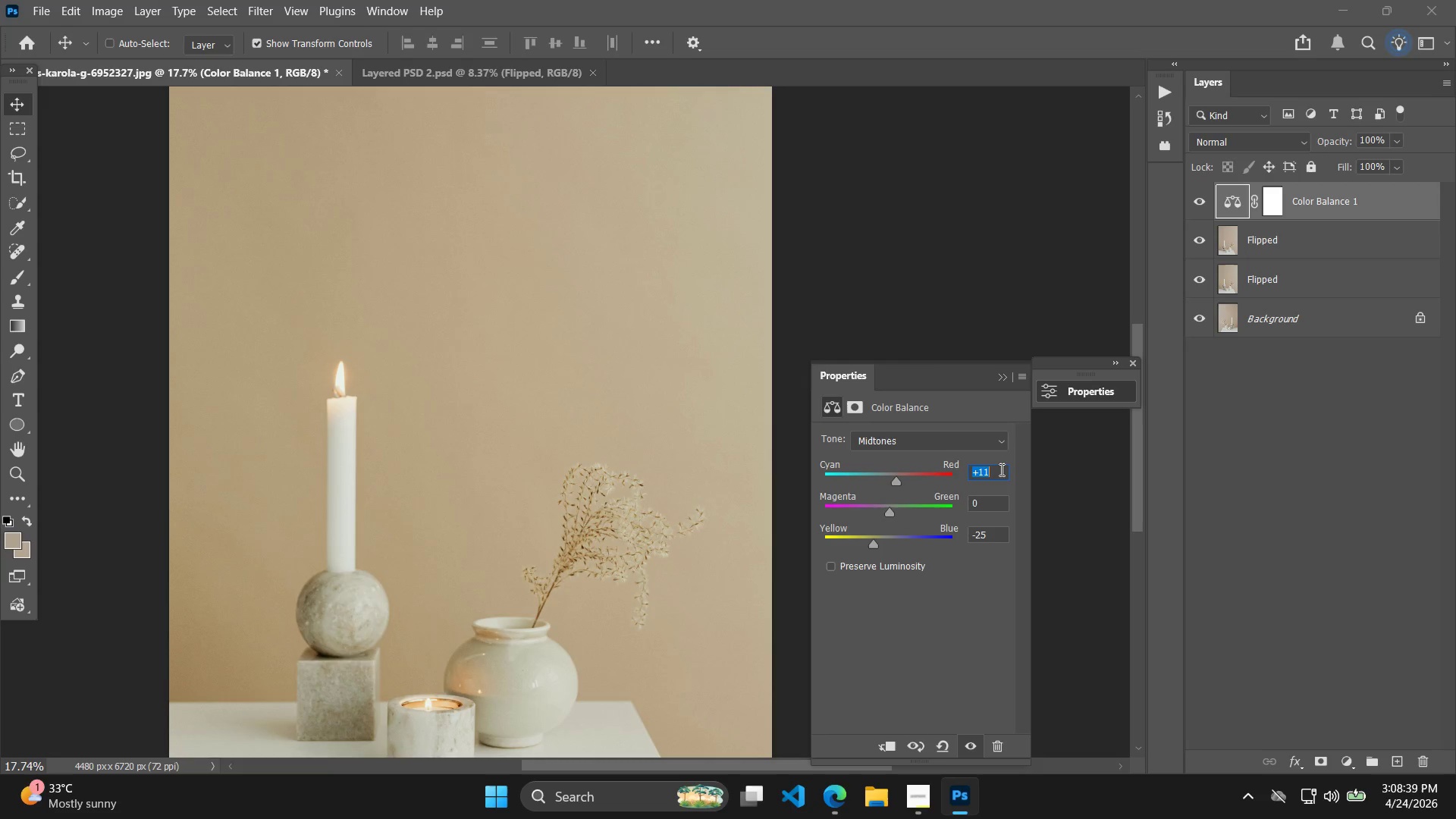 
key(ArrowUp)
 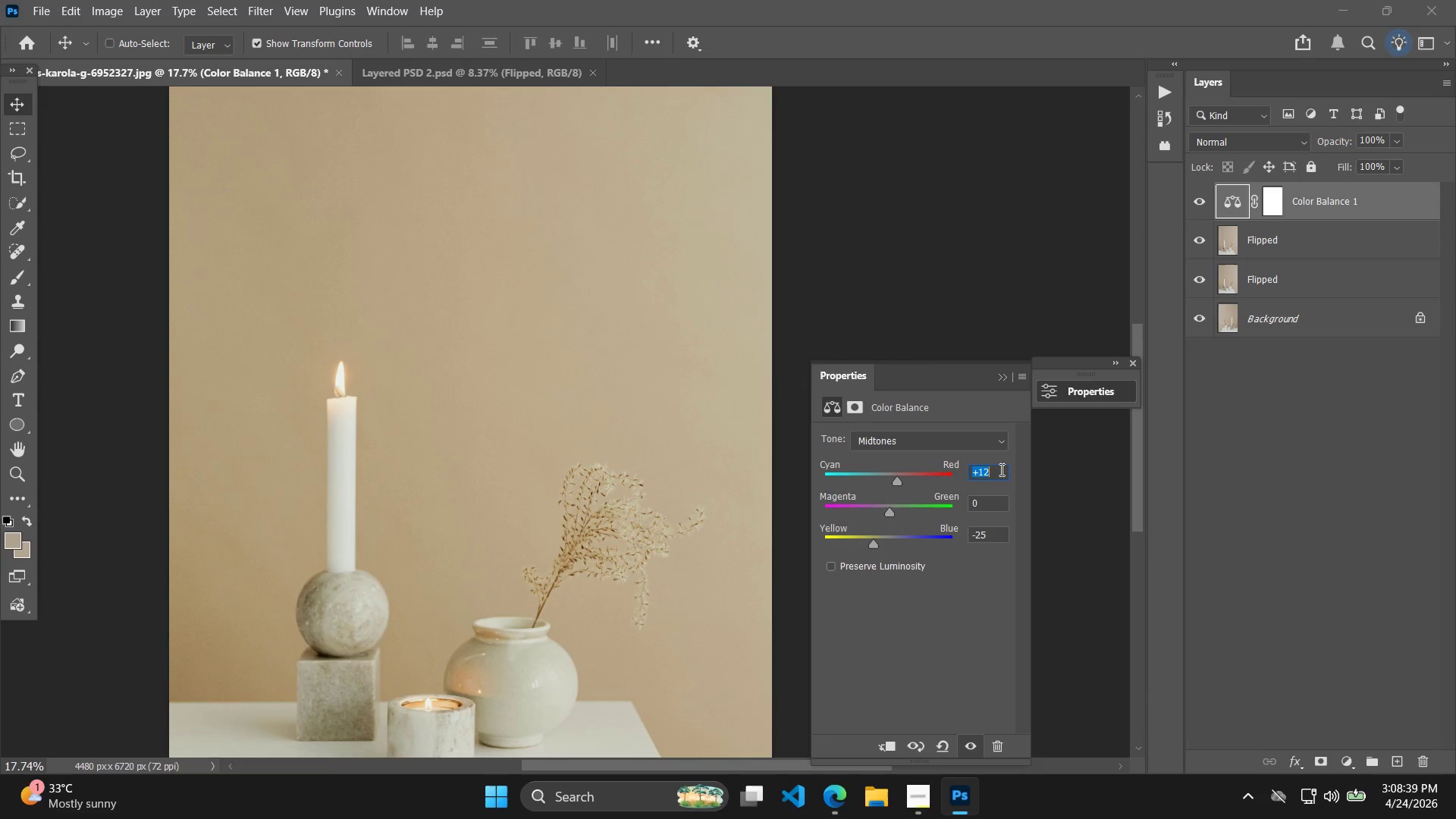 
key(ArrowUp)
 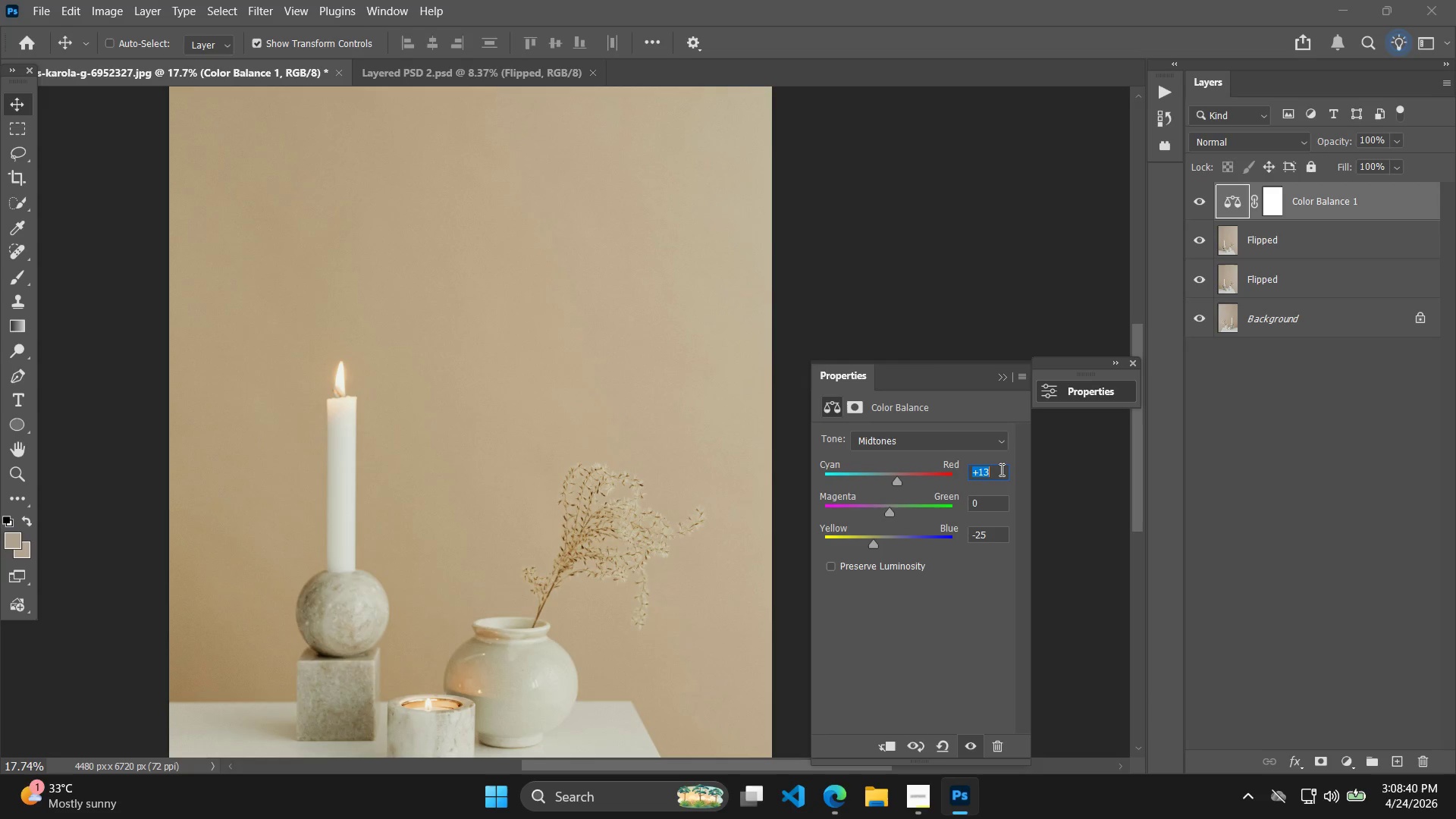 
key(ArrowDown)
 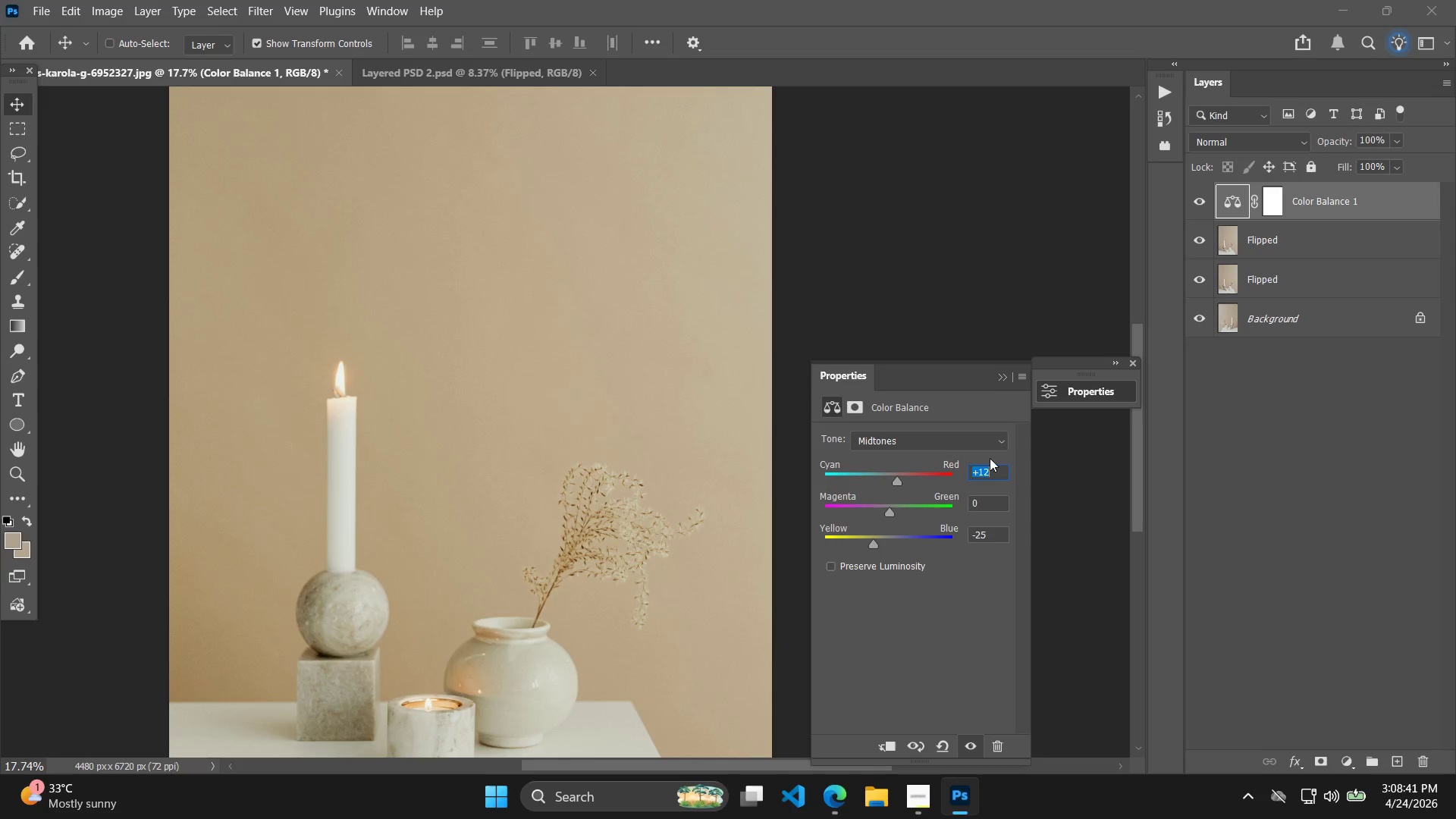 
double_click([989, 447])
 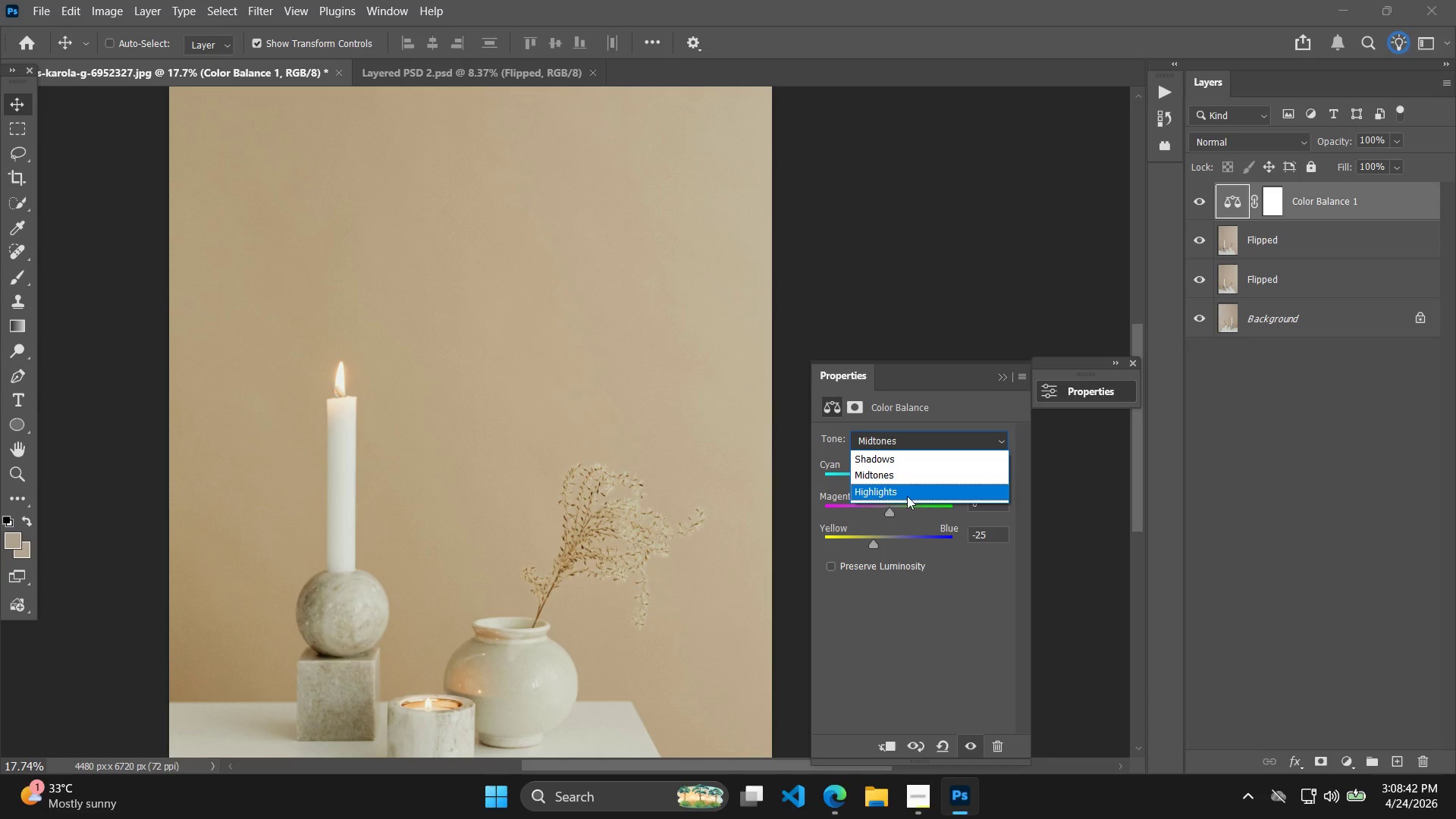 
left_click([911, 491])
 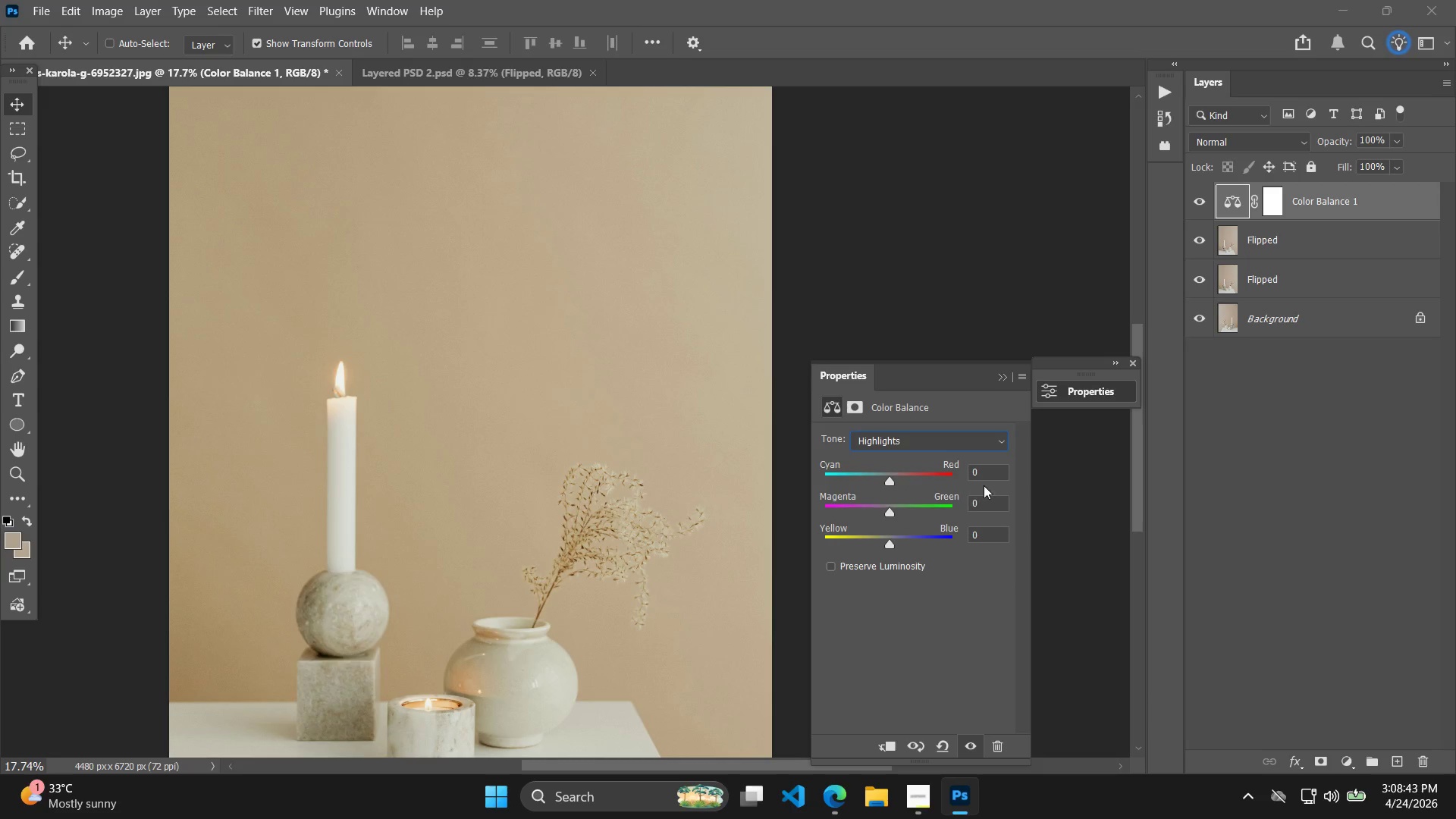 
left_click([987, 479])
 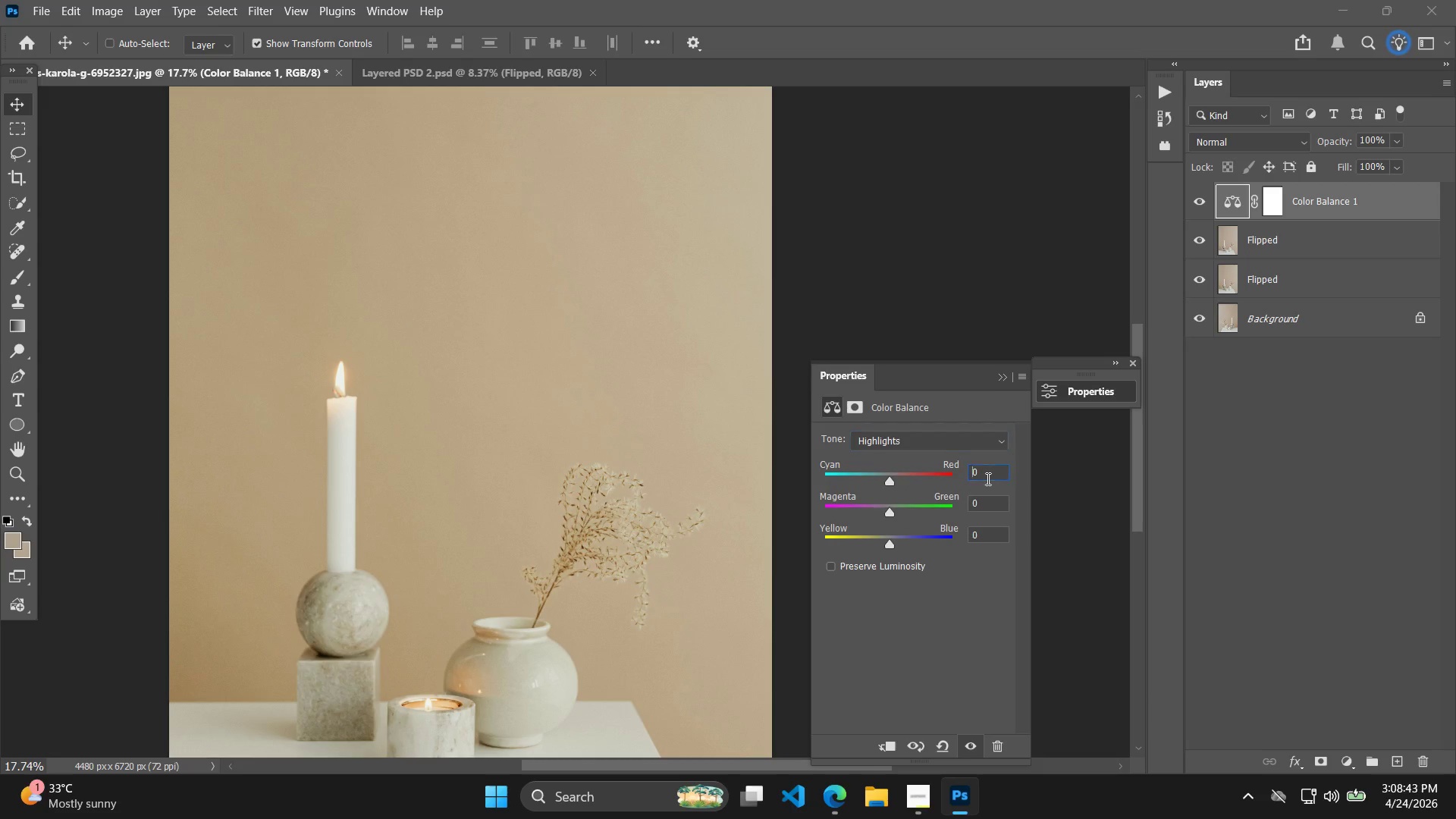 
key(ArrowDown)
 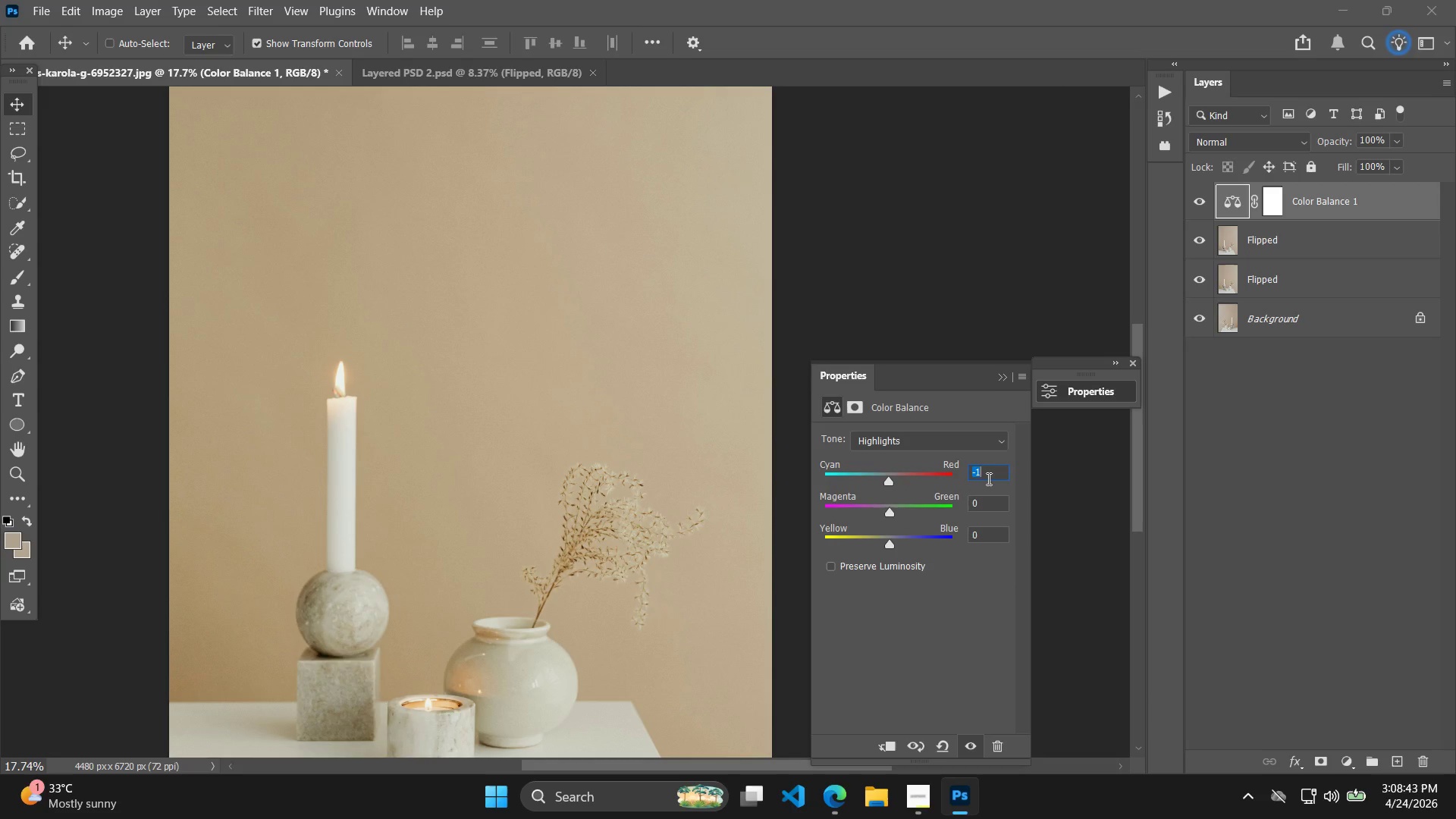 
key(ArrowUp)
 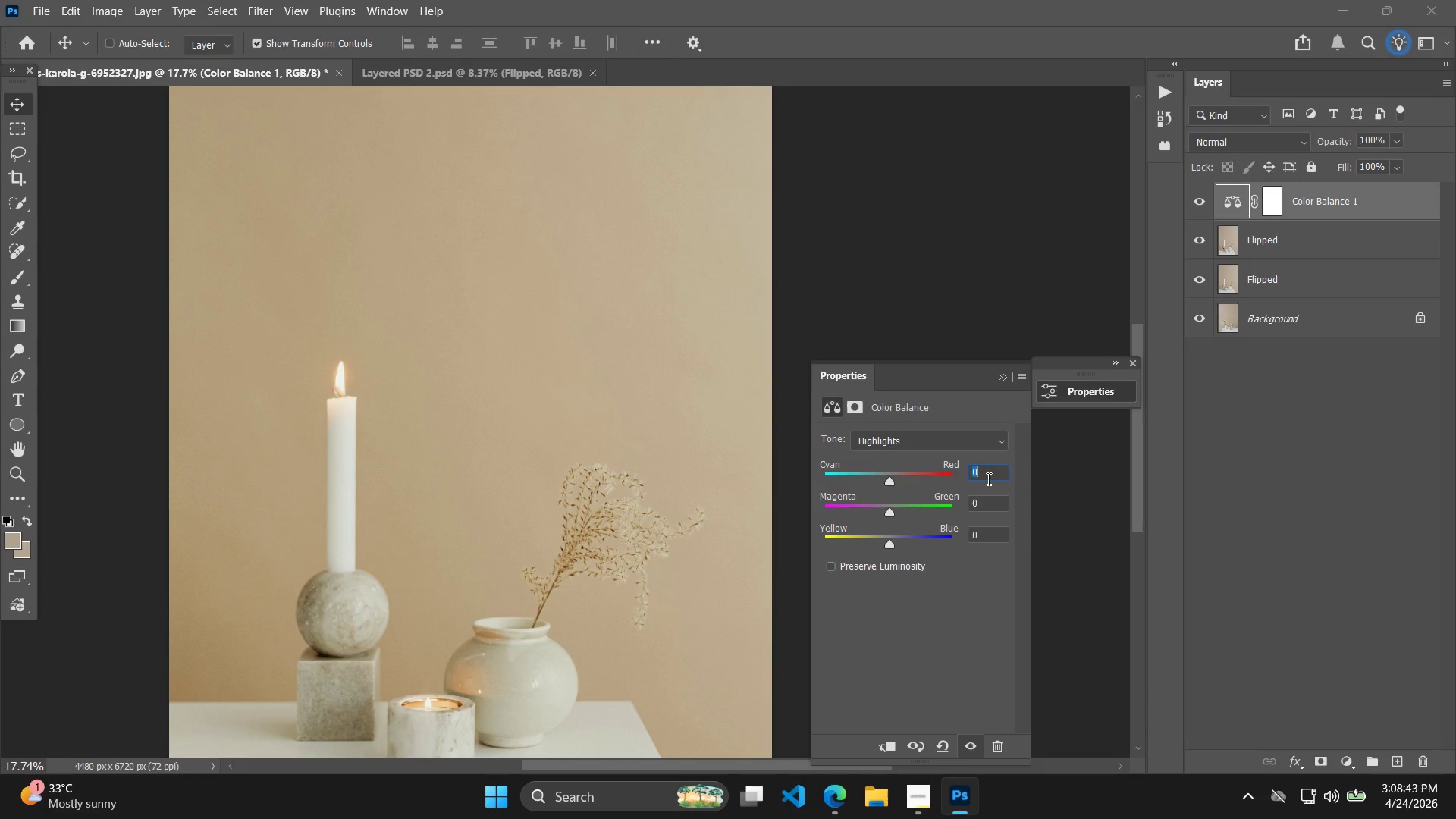 
key(ArrowUp)
 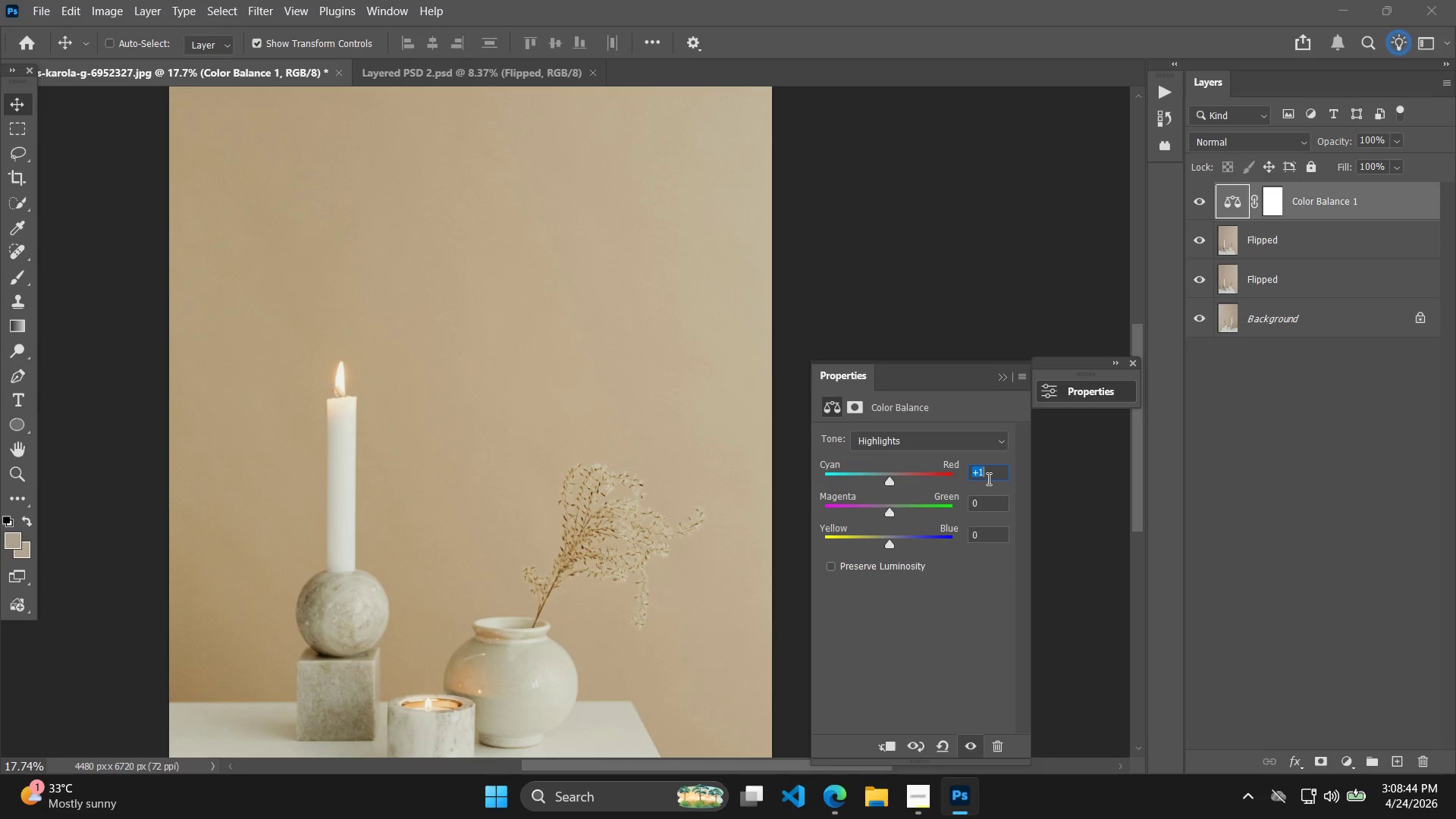 
key(ArrowUp)
 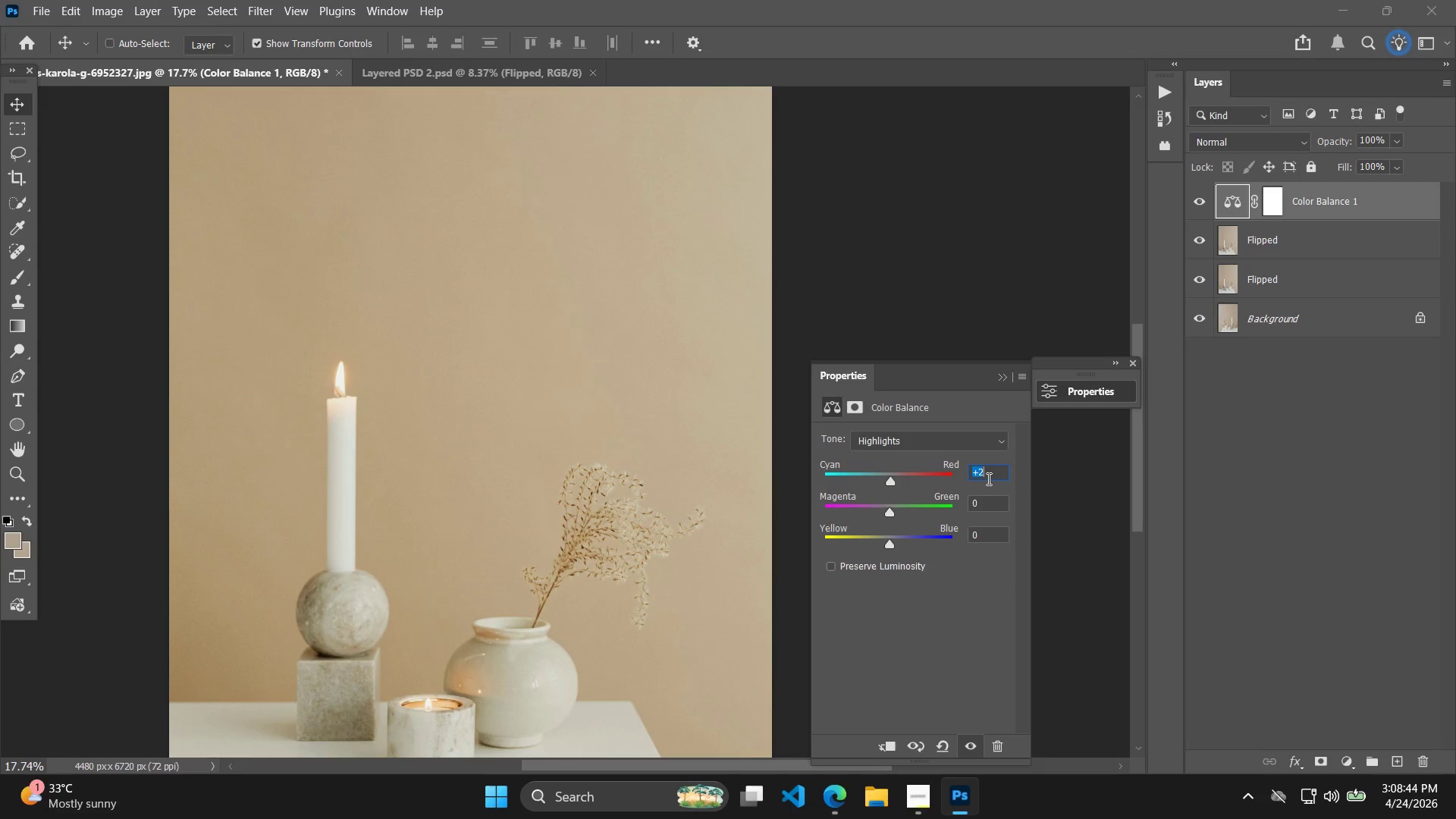 
key(ArrowUp)
 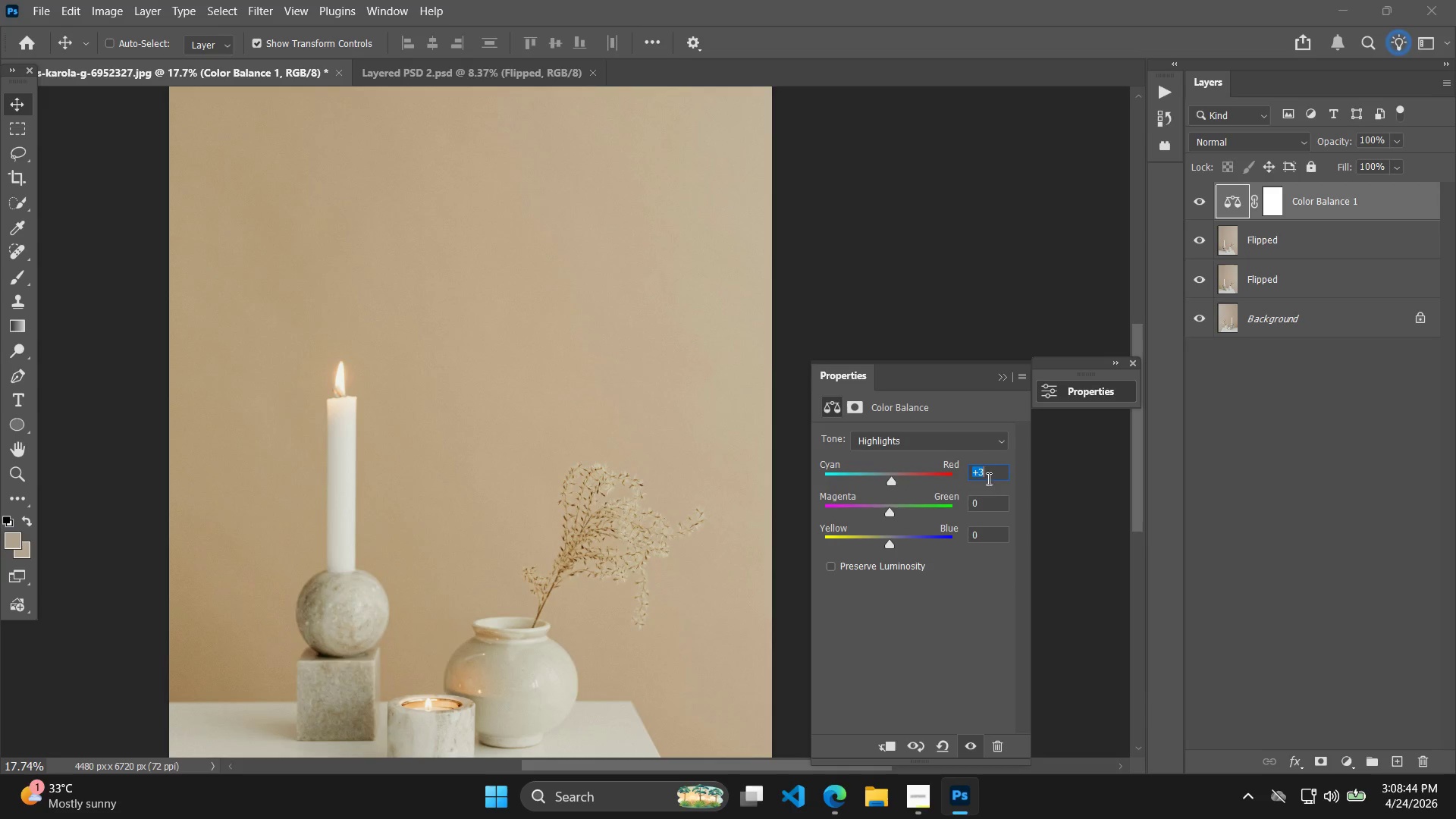 
key(ArrowUp)
 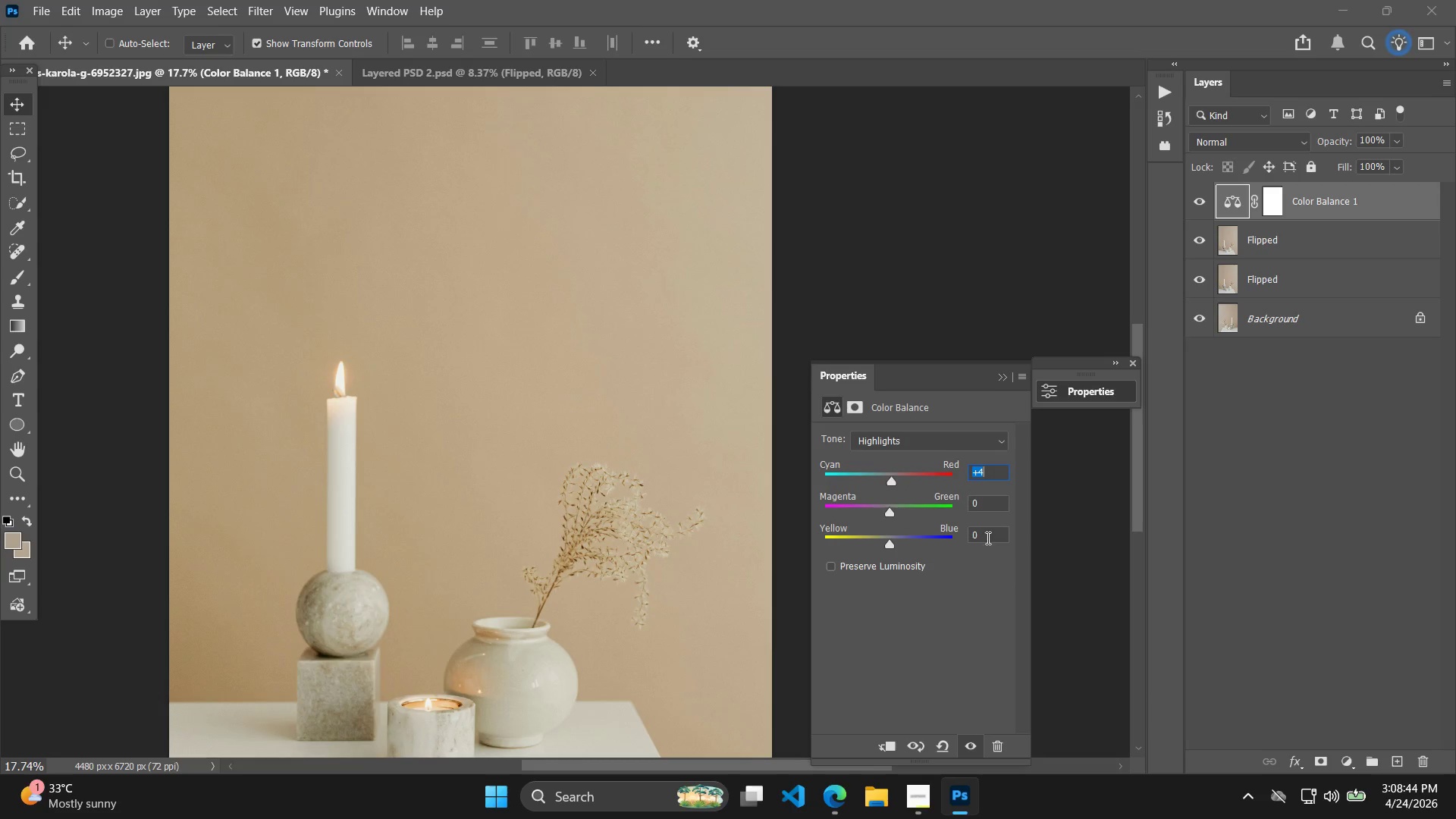 
key(ArrowUp)
 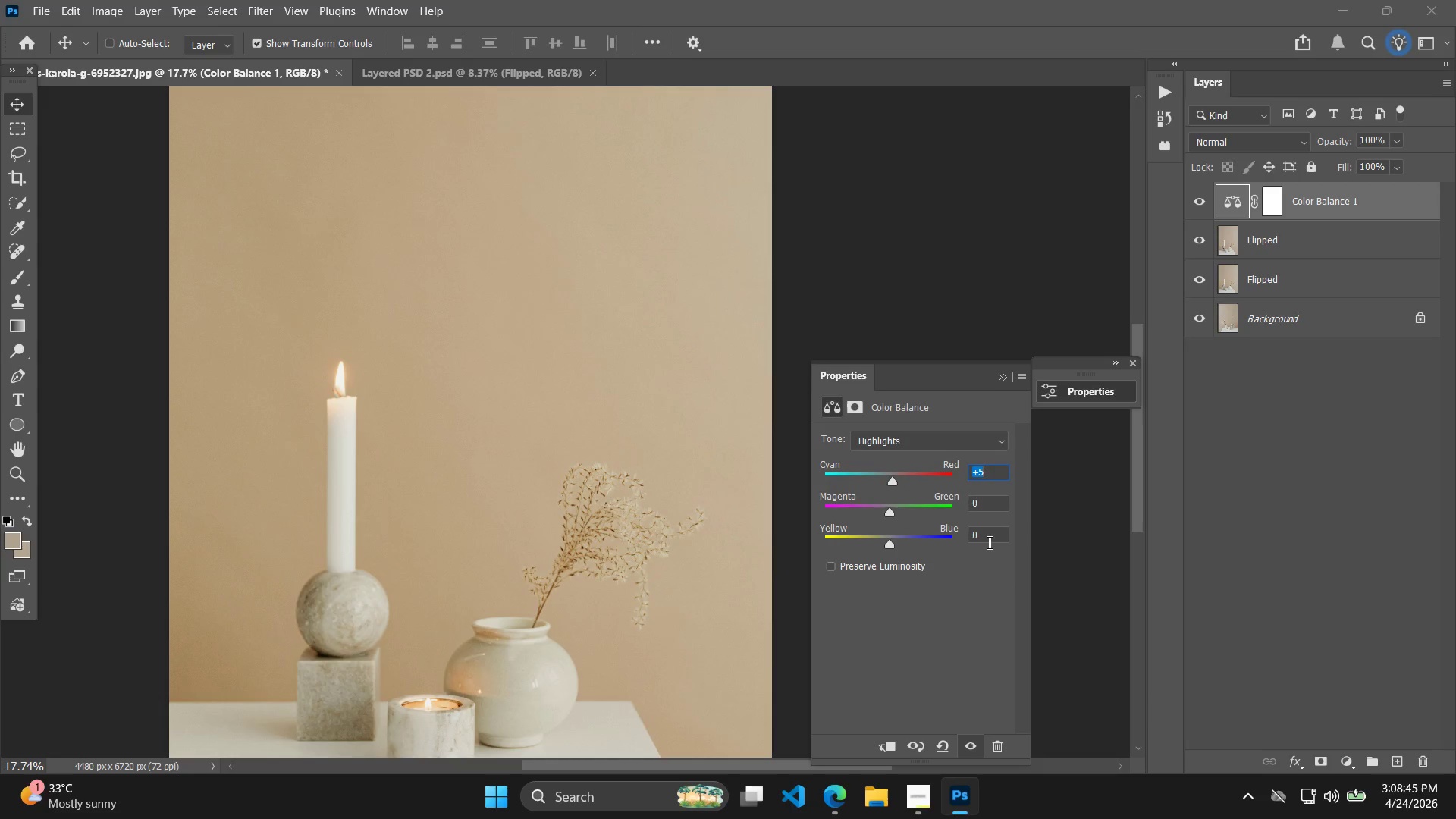 
key(ArrowUp)
 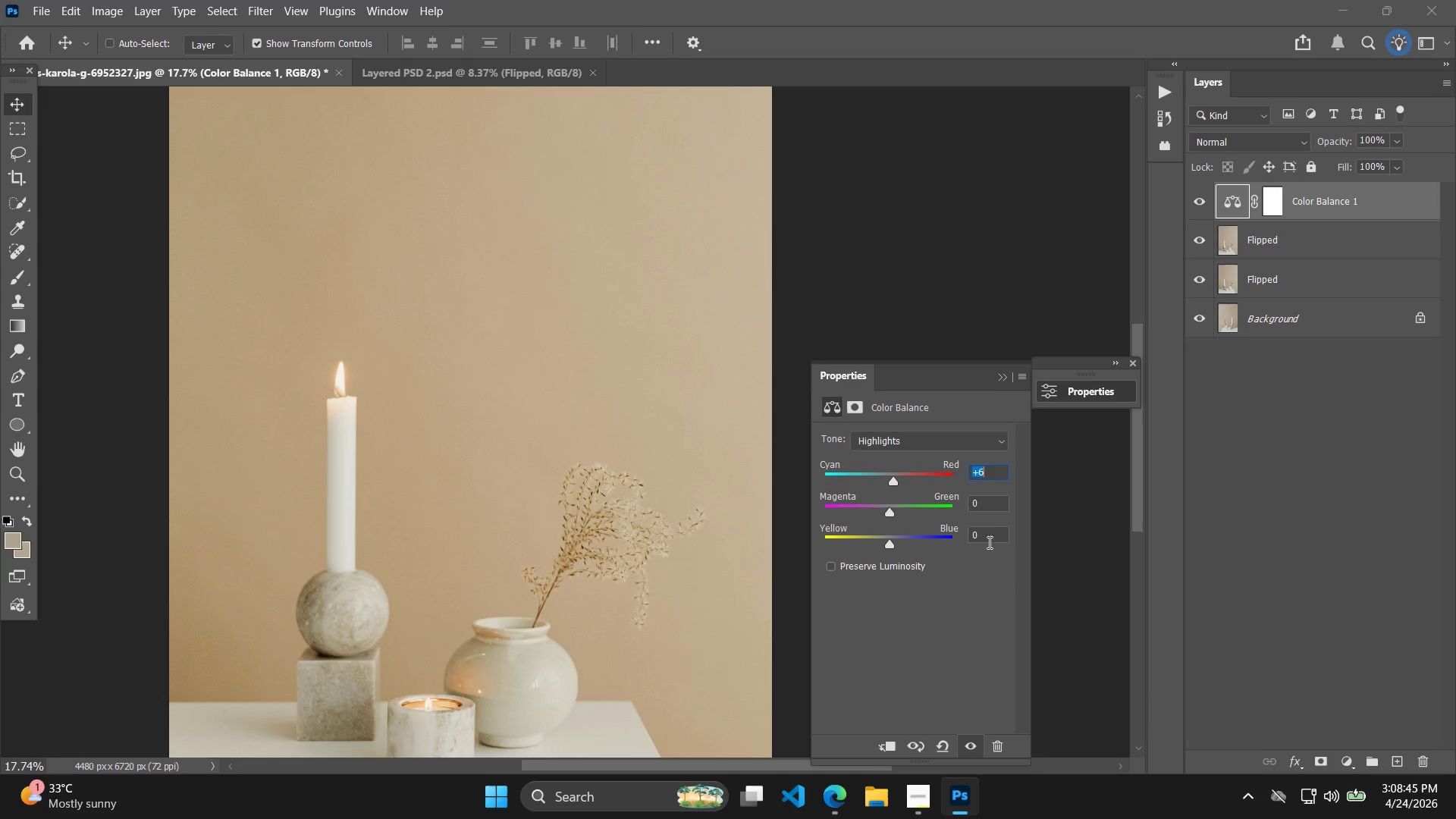 
key(ArrowUp)
 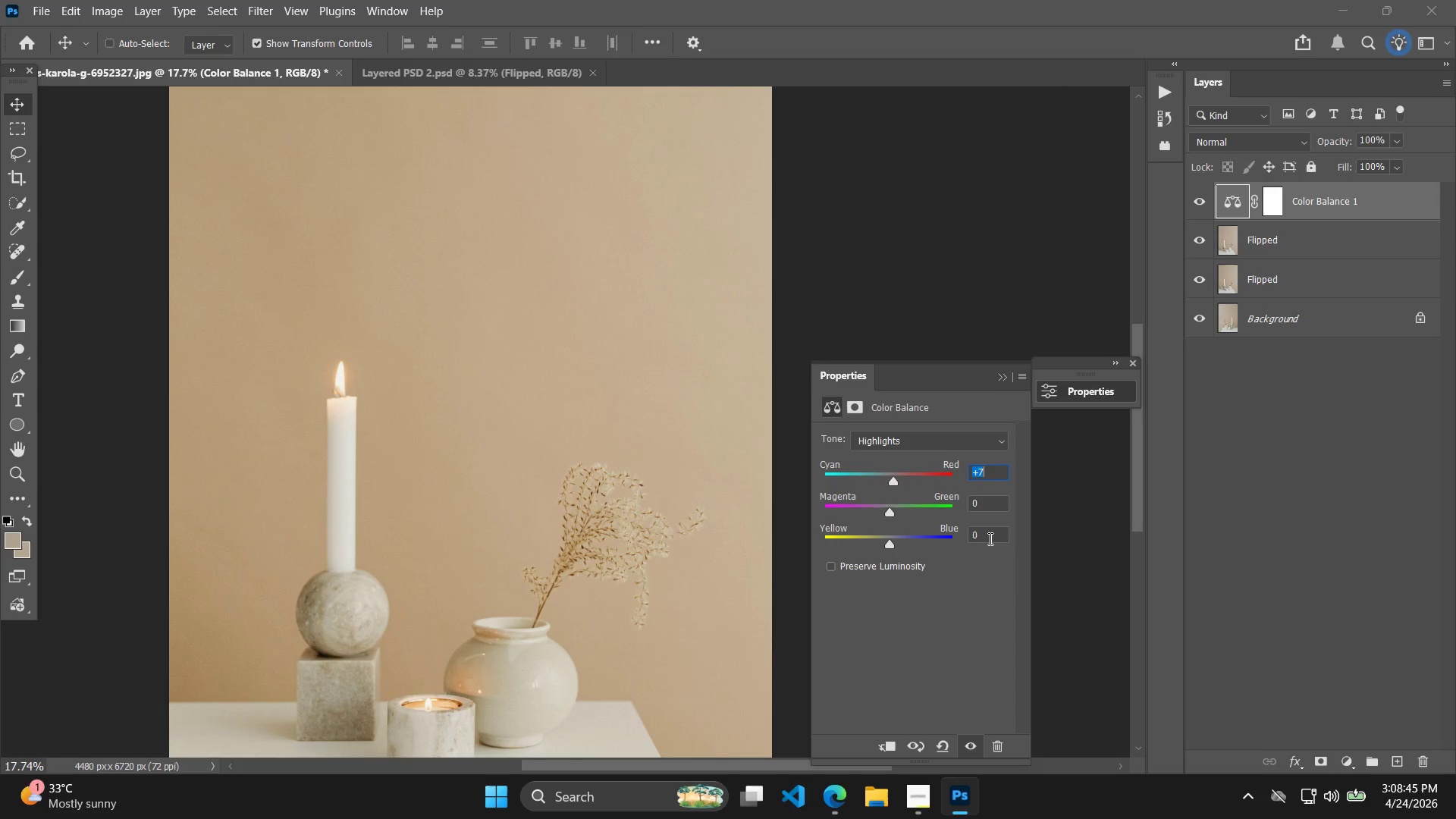 
key(ArrowUp)
 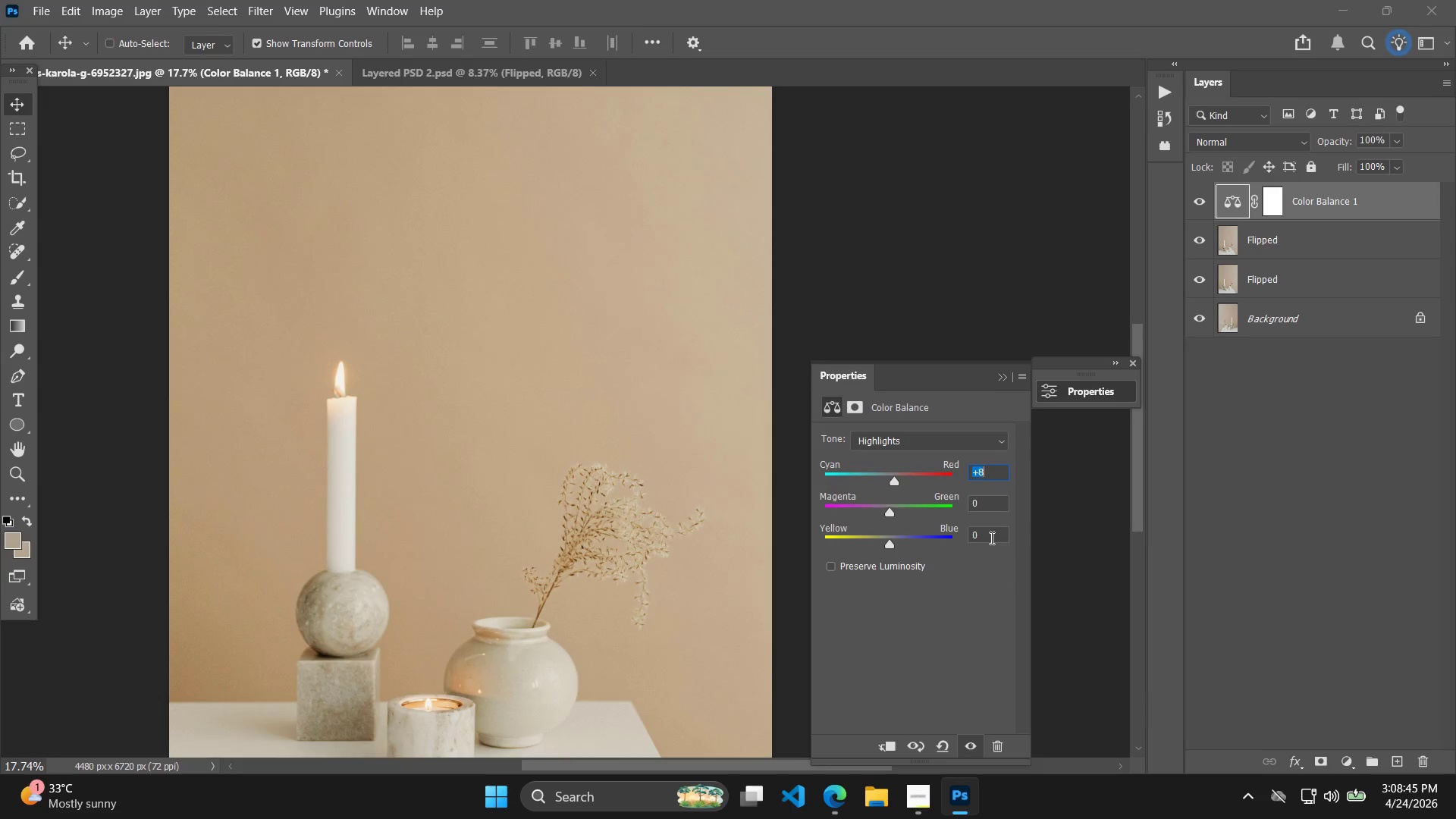 
key(ArrowUp)
 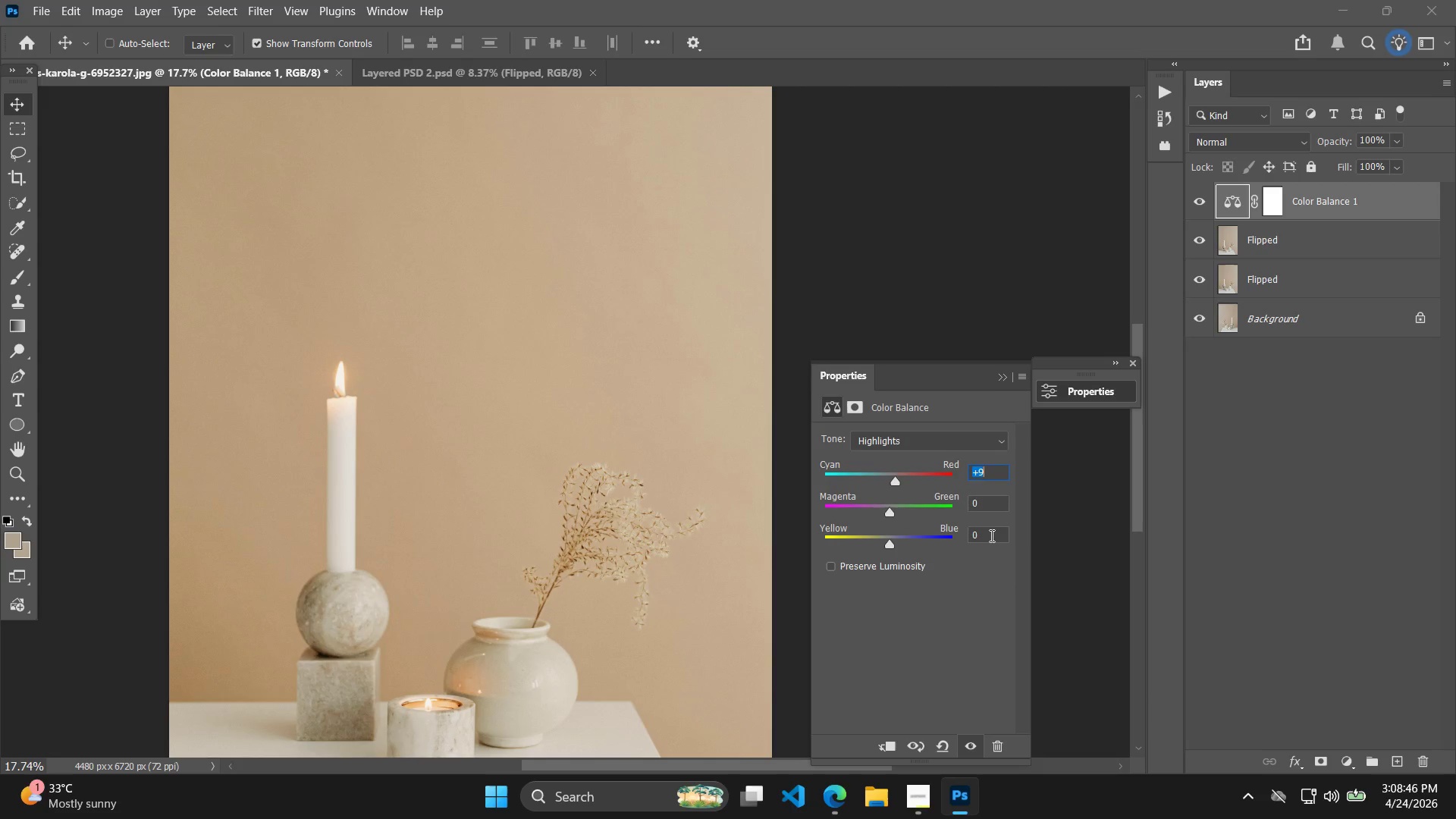 
left_click([990, 535])
 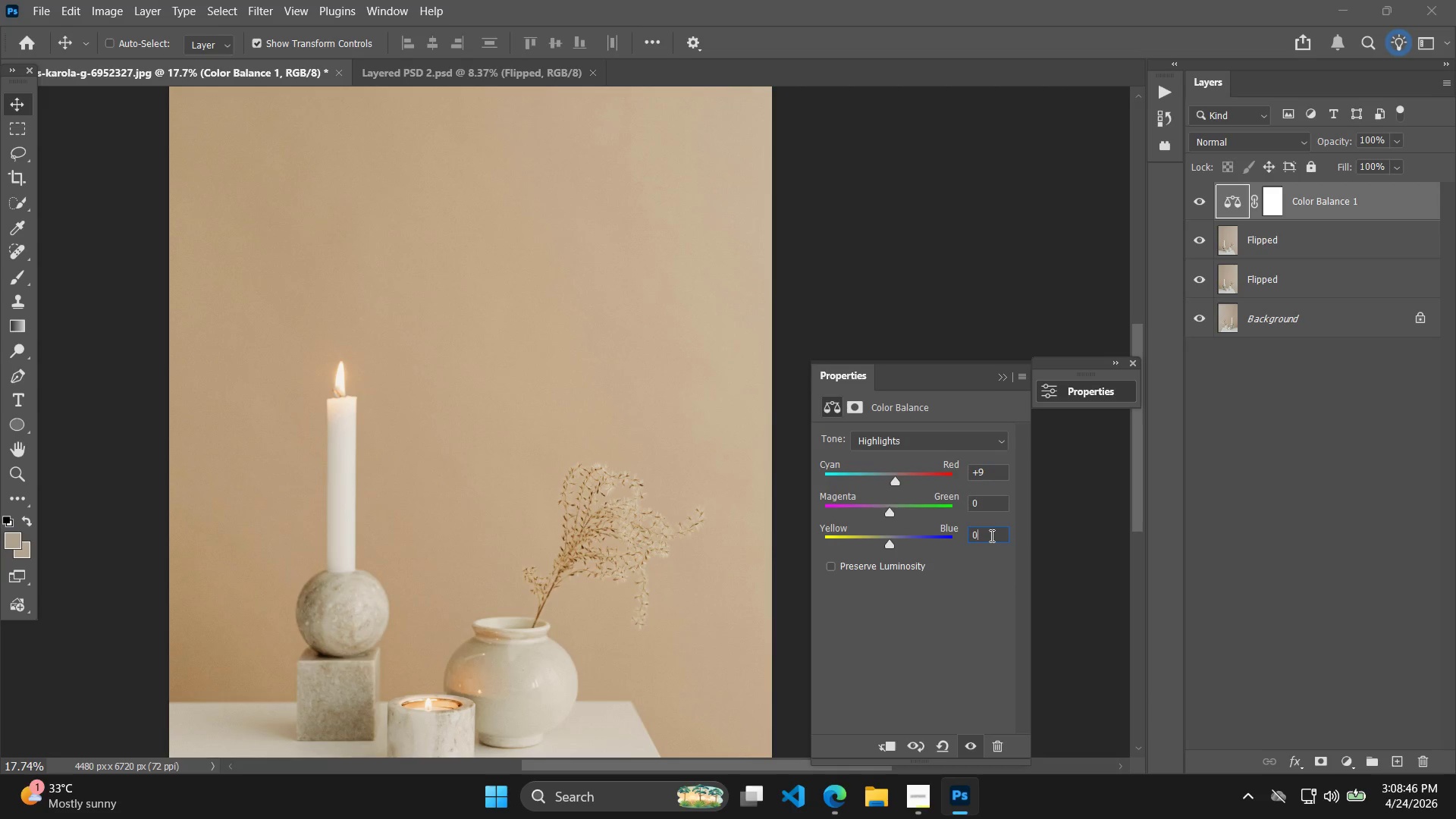 
hold_key(key=ArrowDown, duration=1.12)
 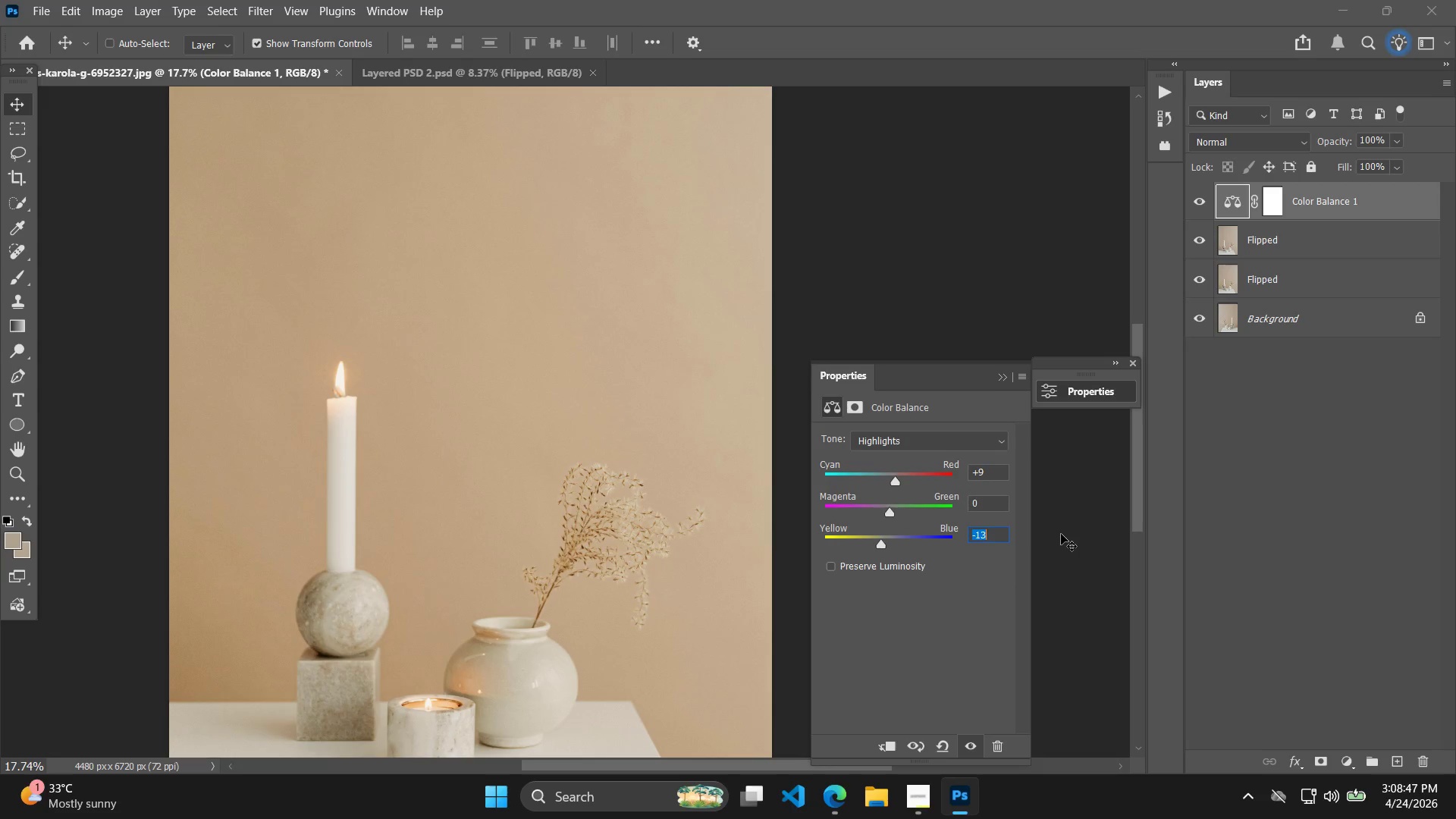 
key(ArrowDown)
 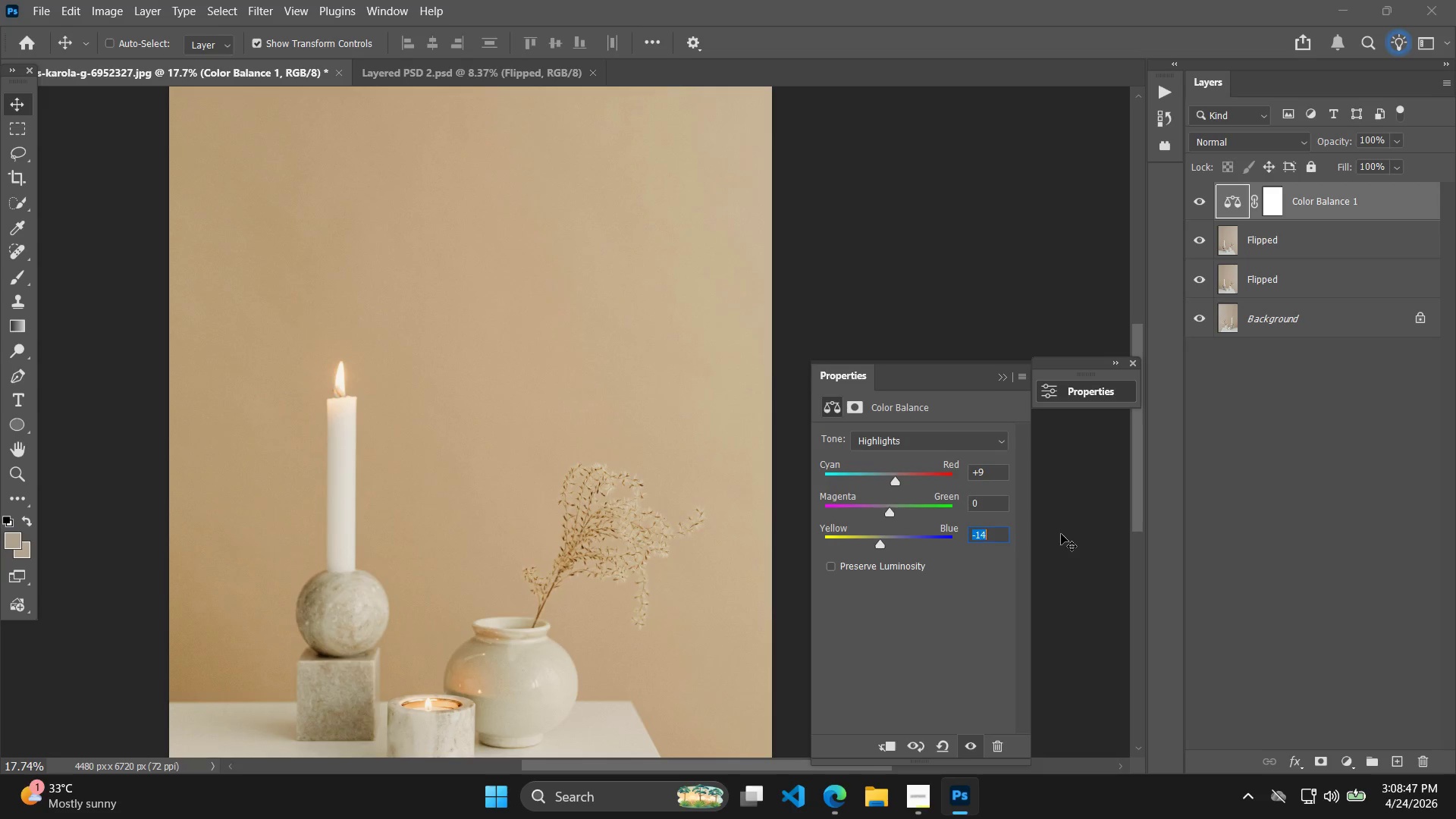 
key(ArrowDown)
 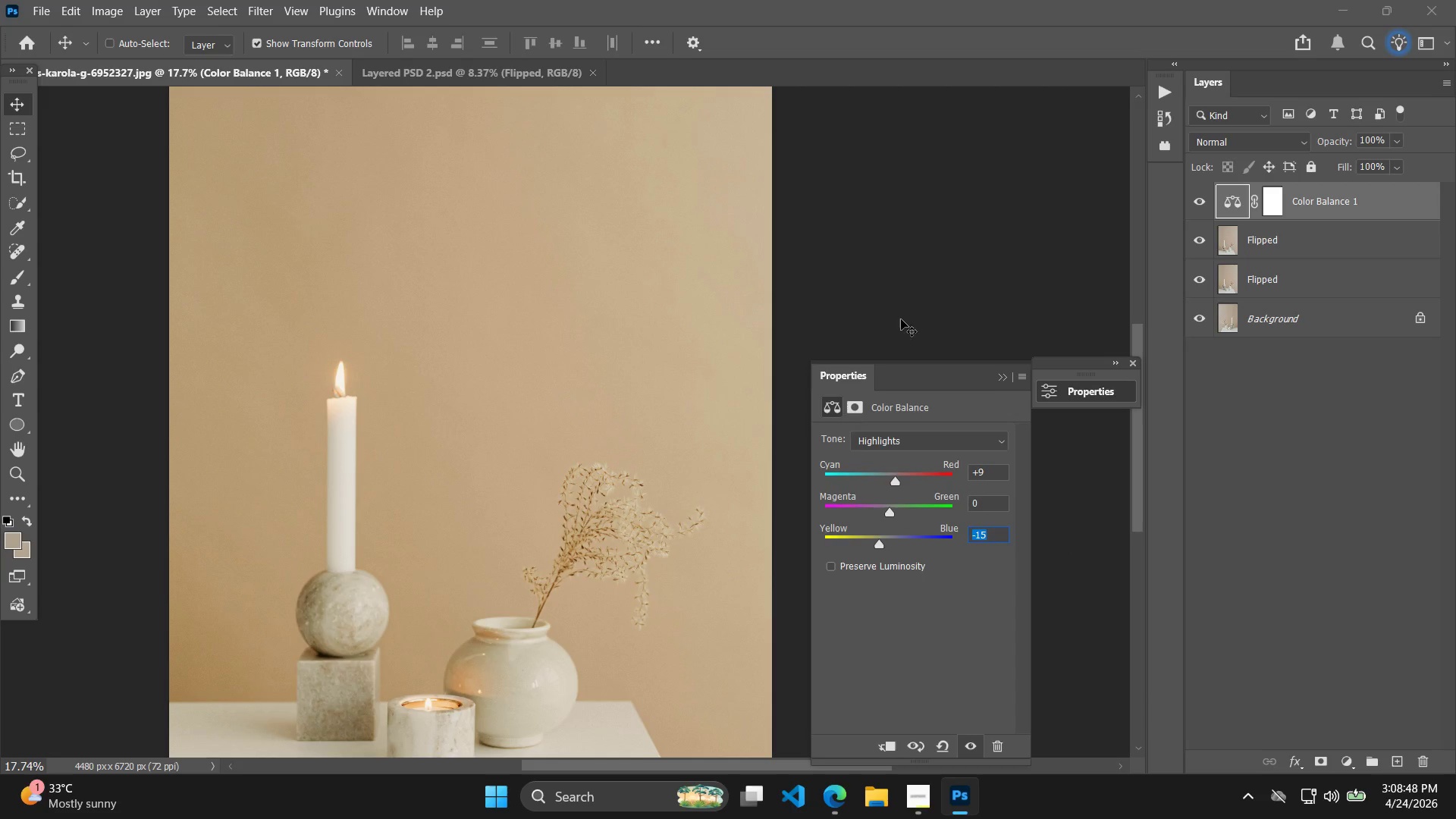 
hold_key(key=AltLeft, duration=0.52)
scroll: coordinate [919, 299], scroll_direction: down, amount: 6.0
 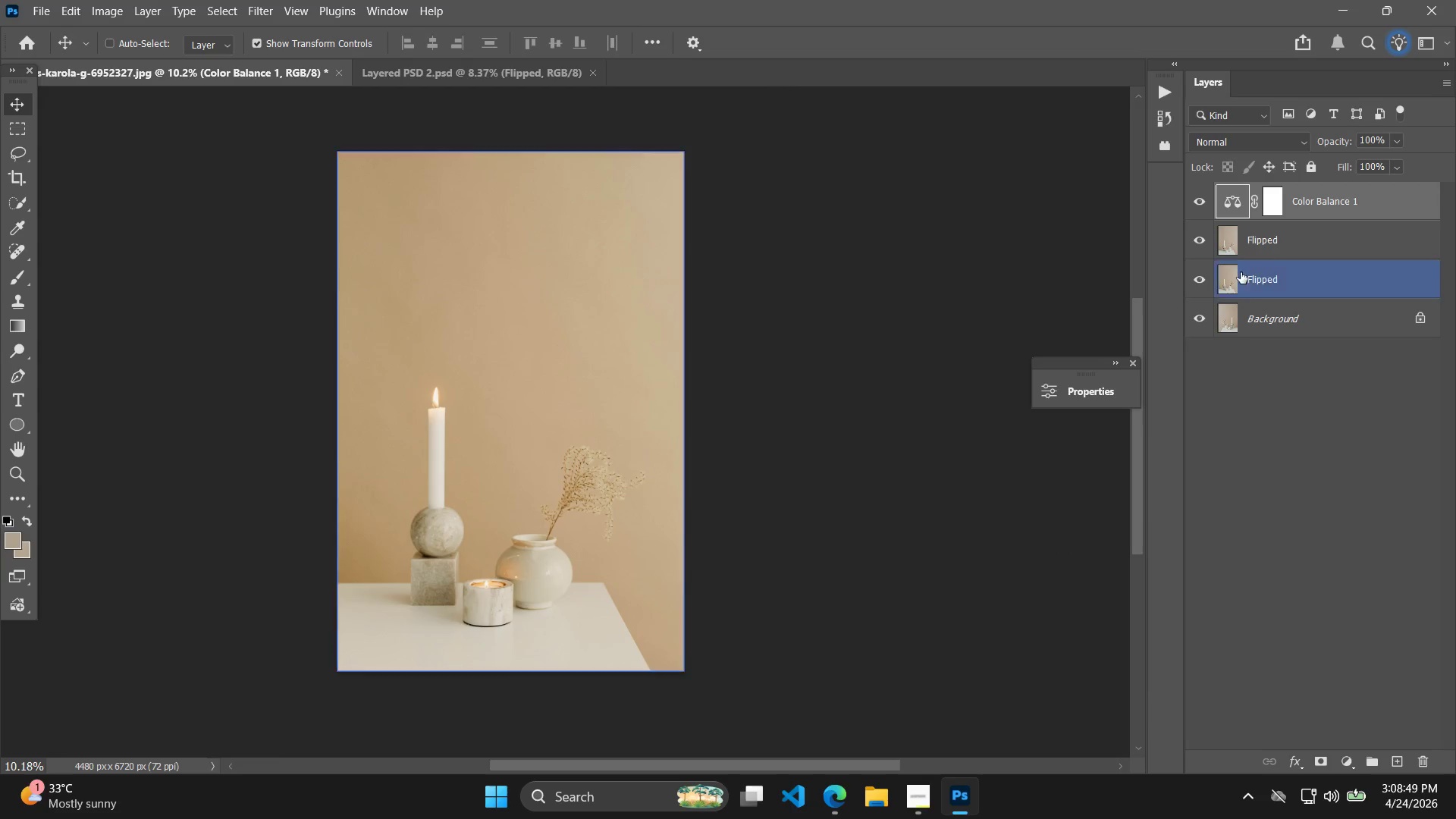 
left_click([1285, 243])
 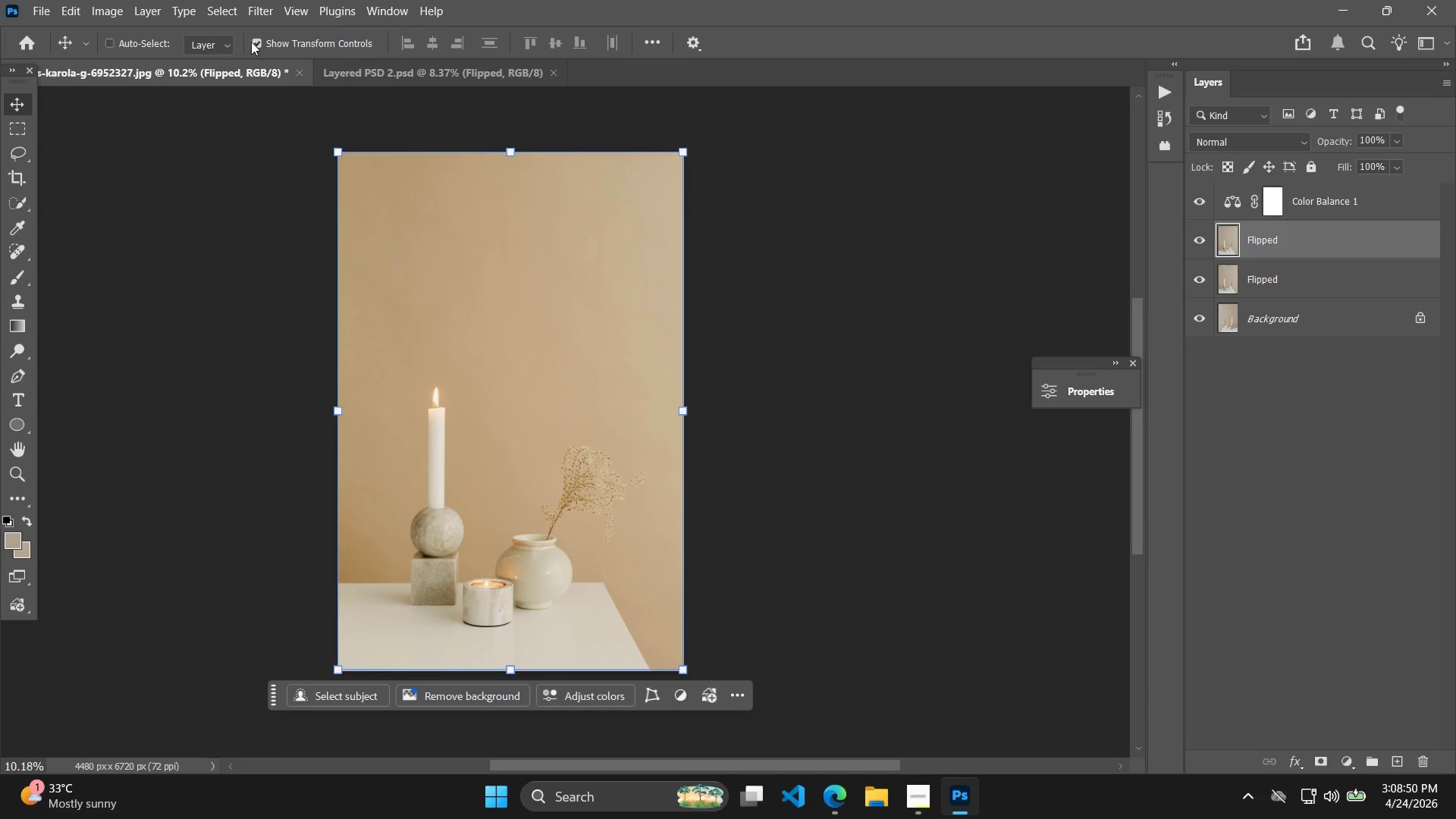 
left_click([257, 1])
 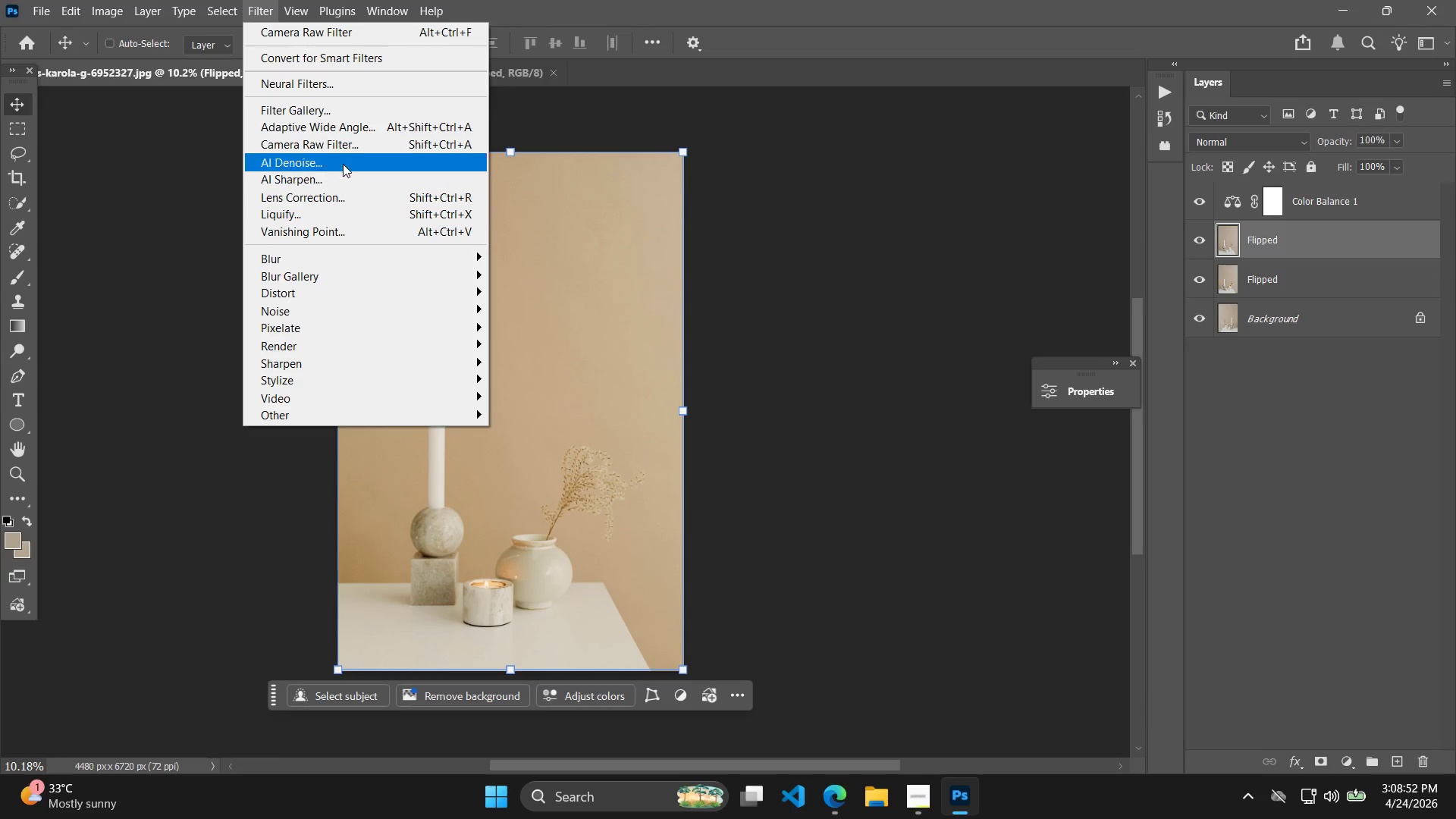 
left_click([344, 145])
 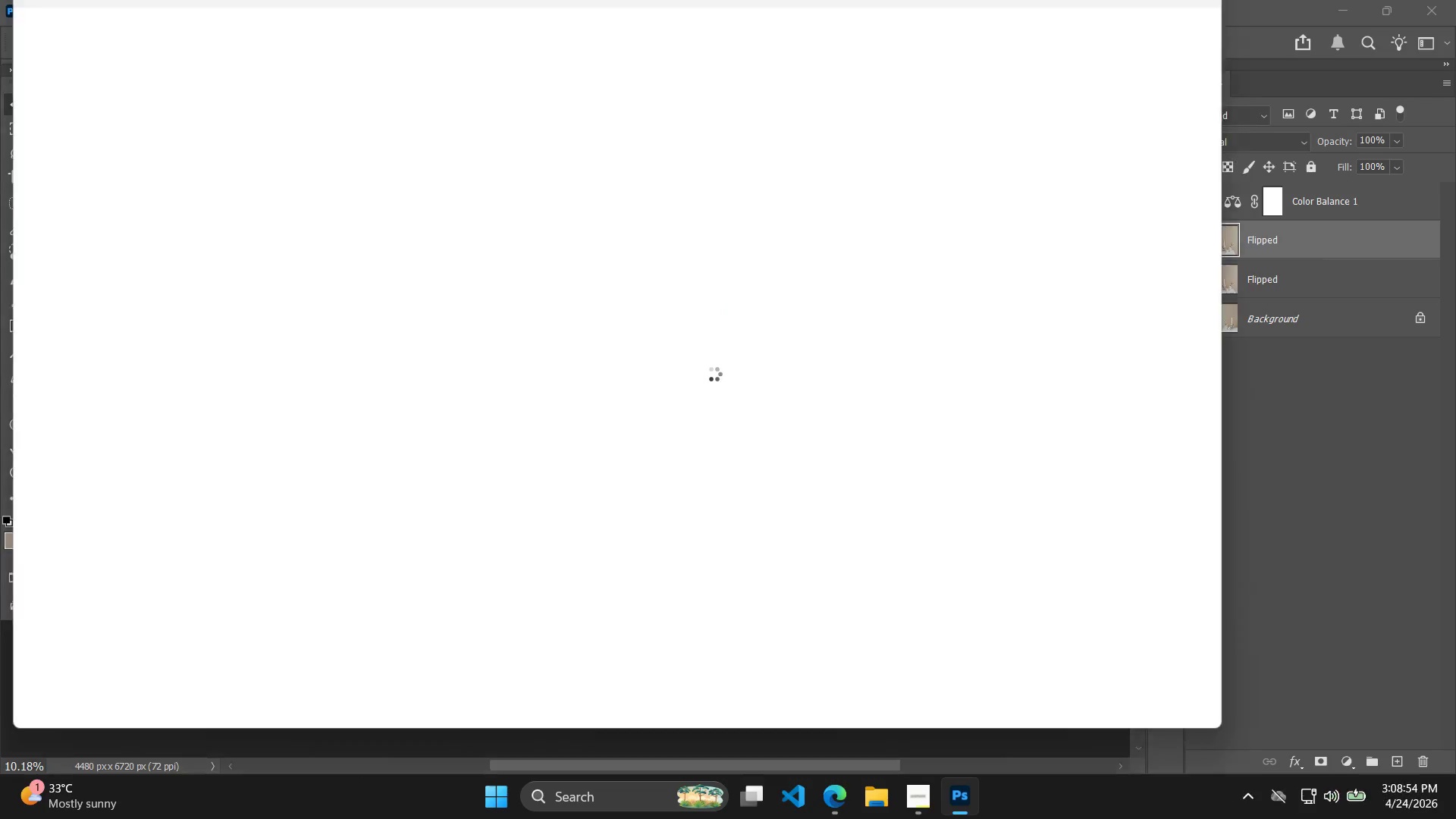 
scroll: coordinate [1272, 435], scroll_direction: down, amount: 18.0
 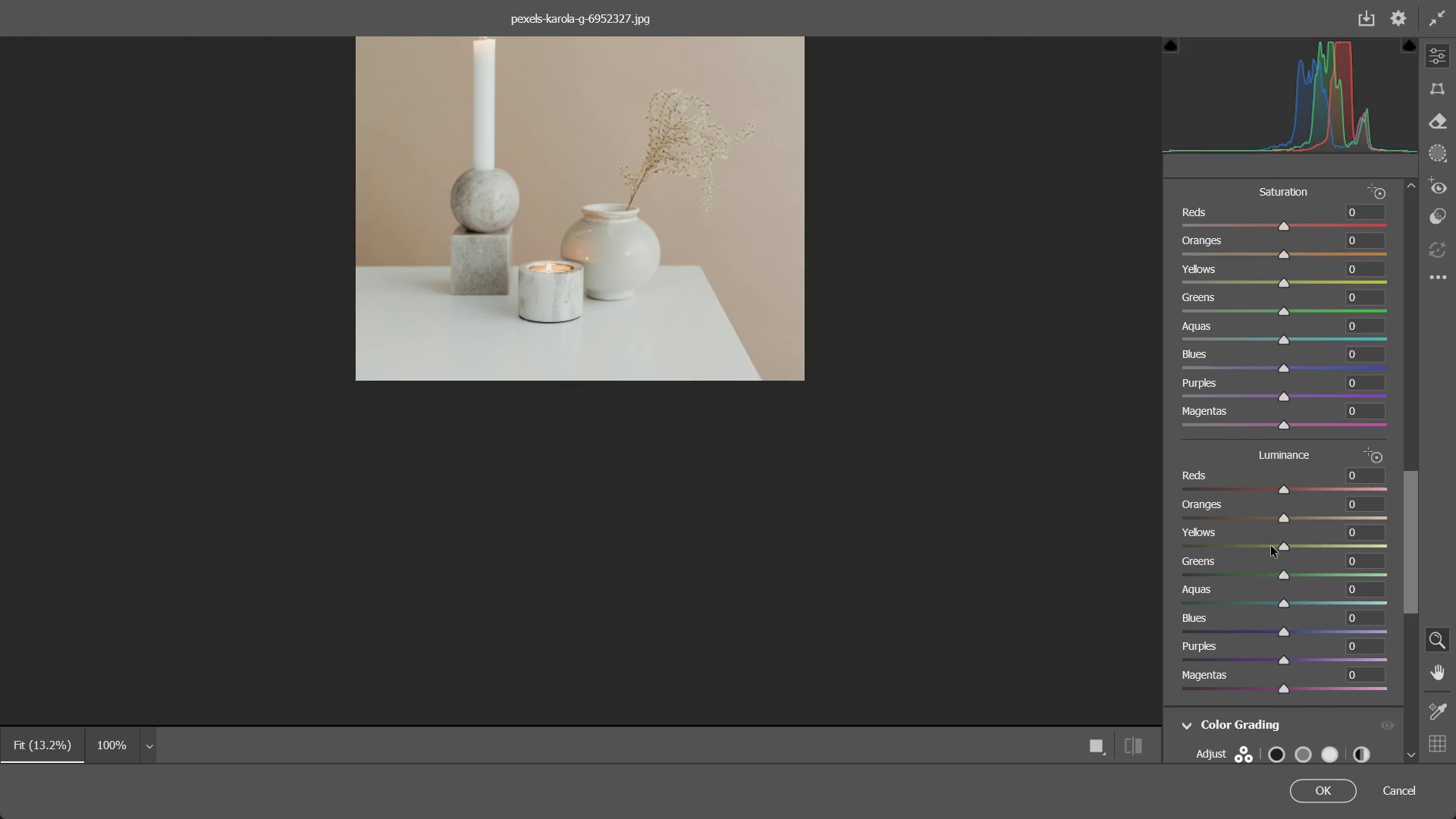 
scroll: coordinate [1257, 465], scroll_direction: up, amount: 8.0
 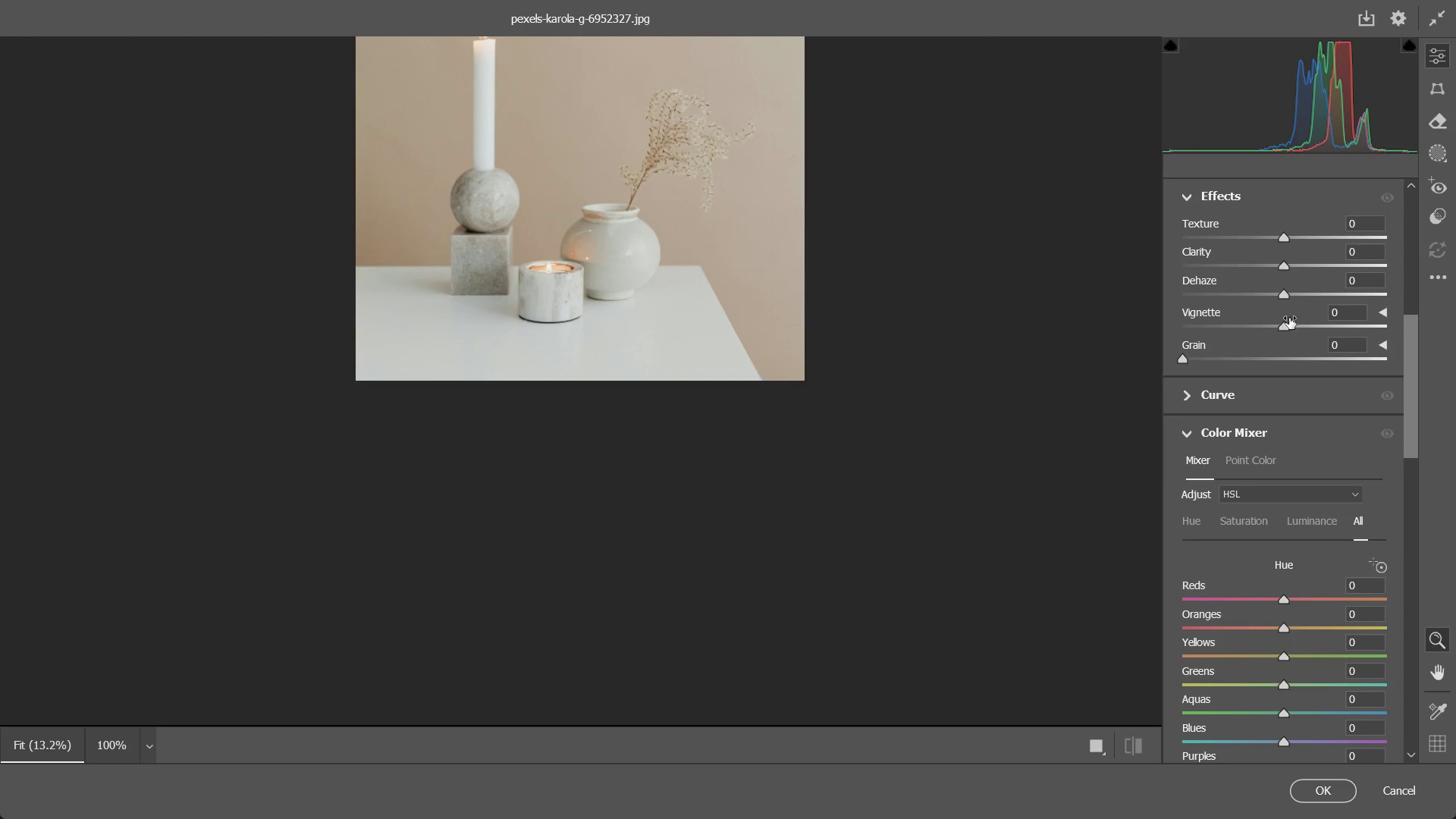 
left_click_drag(start_coordinate=[1282, 328], to_coordinate=[1266, 329])
 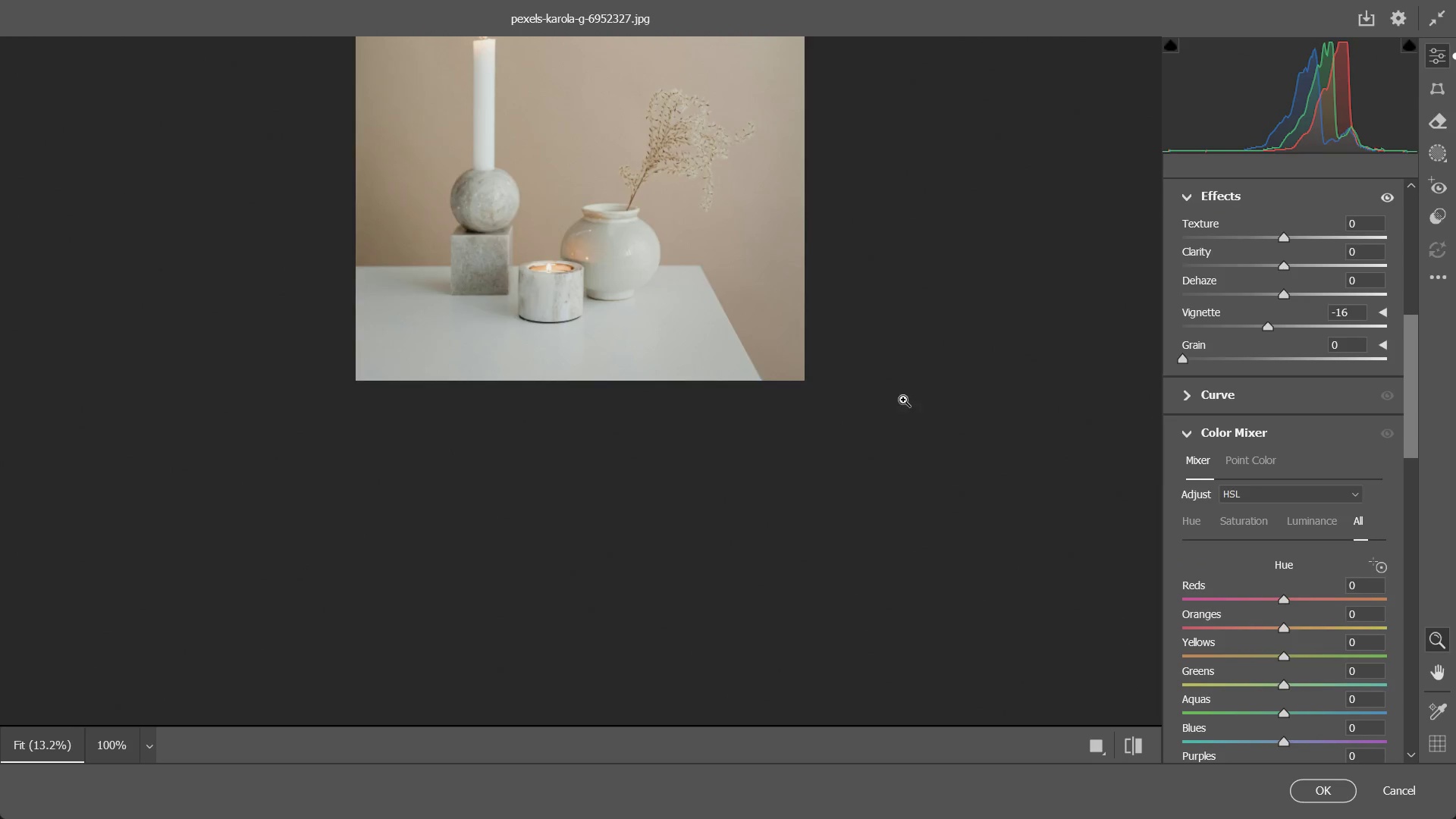 
scroll: coordinate [998, 423], scroll_direction: up, amount: 4.0
 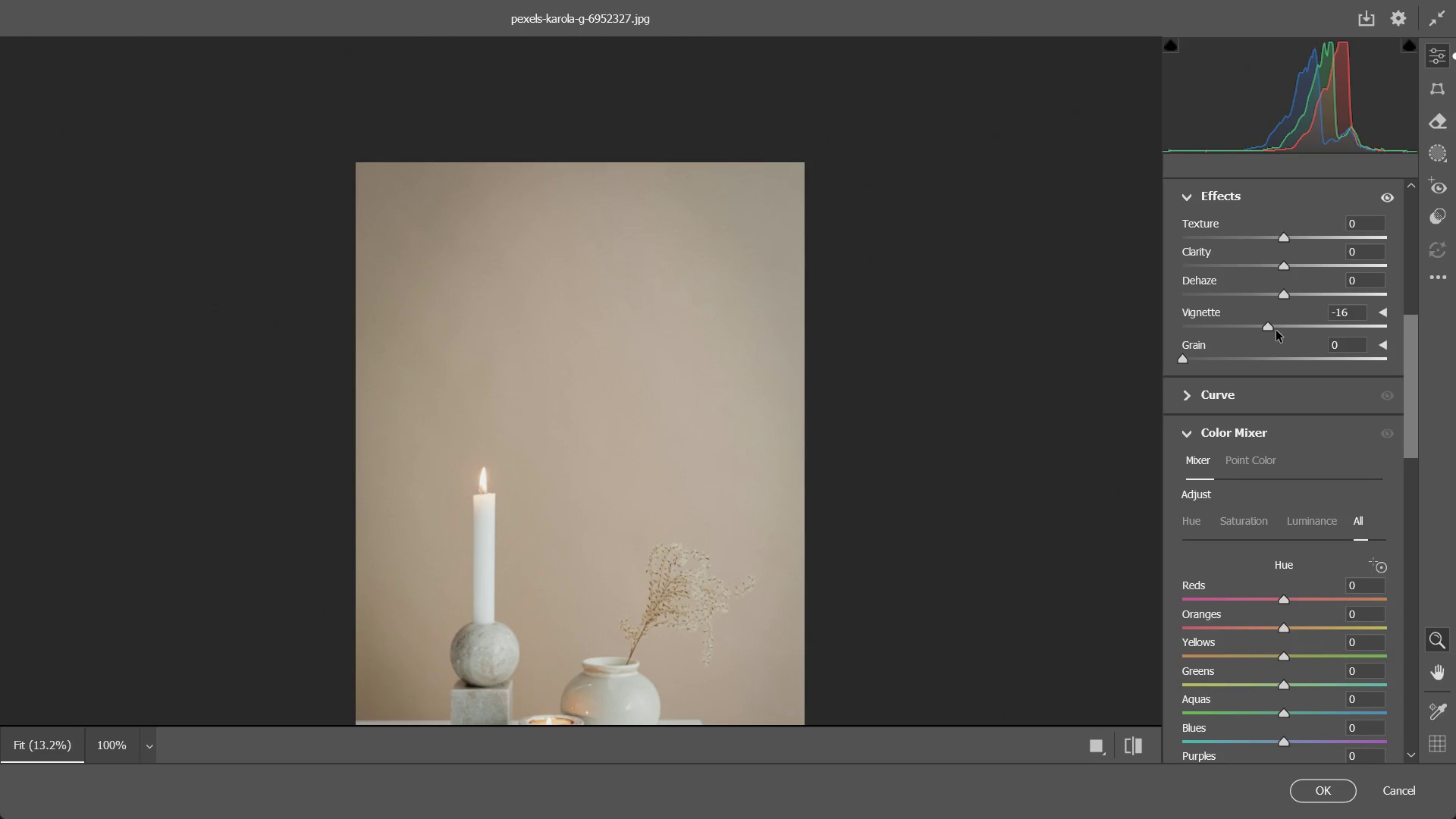 
left_click_drag(start_coordinate=[1269, 329], to_coordinate=[1254, 328])
 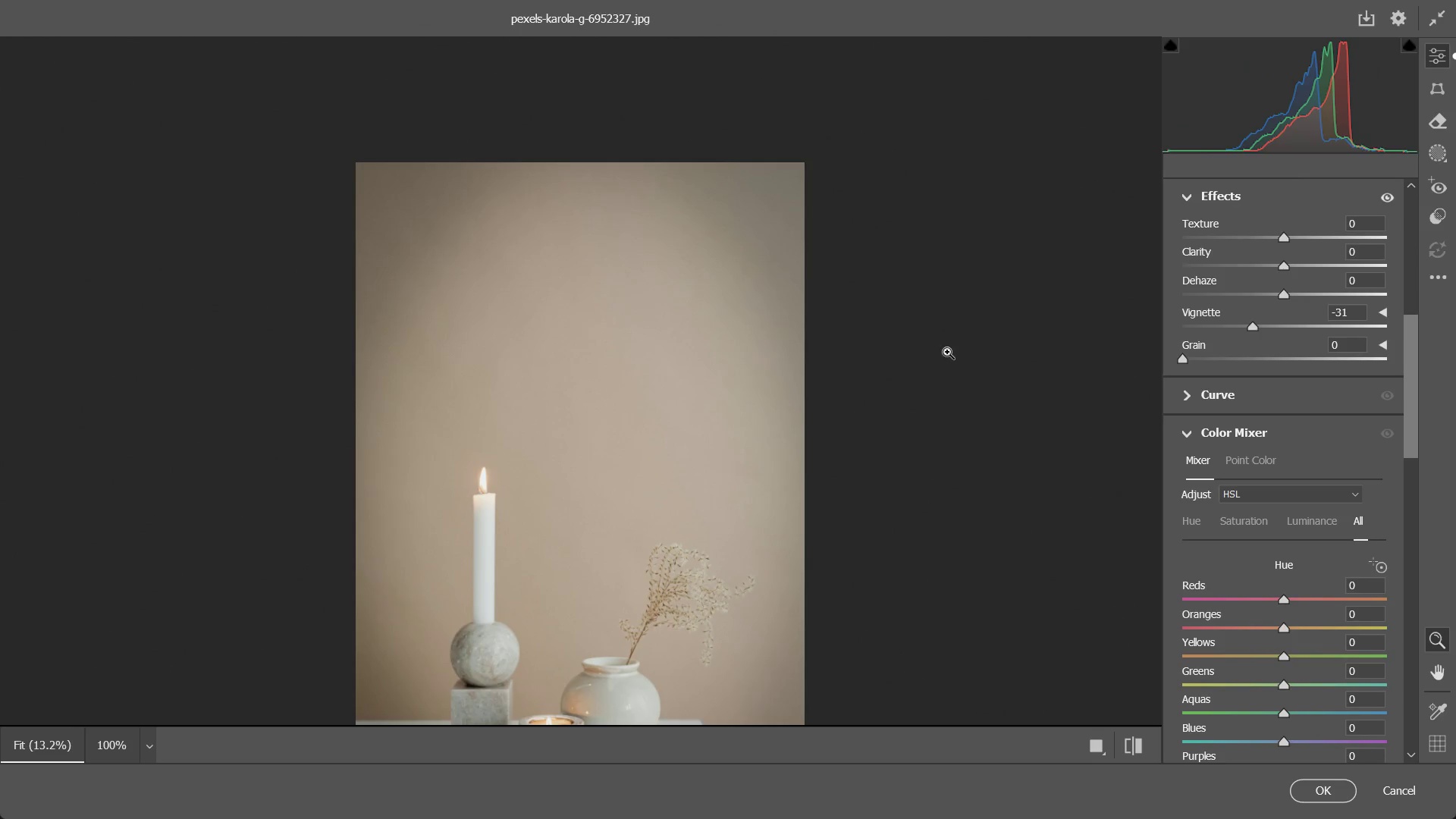 
scroll: coordinate [837, 365], scroll_direction: down, amount: 2.0
 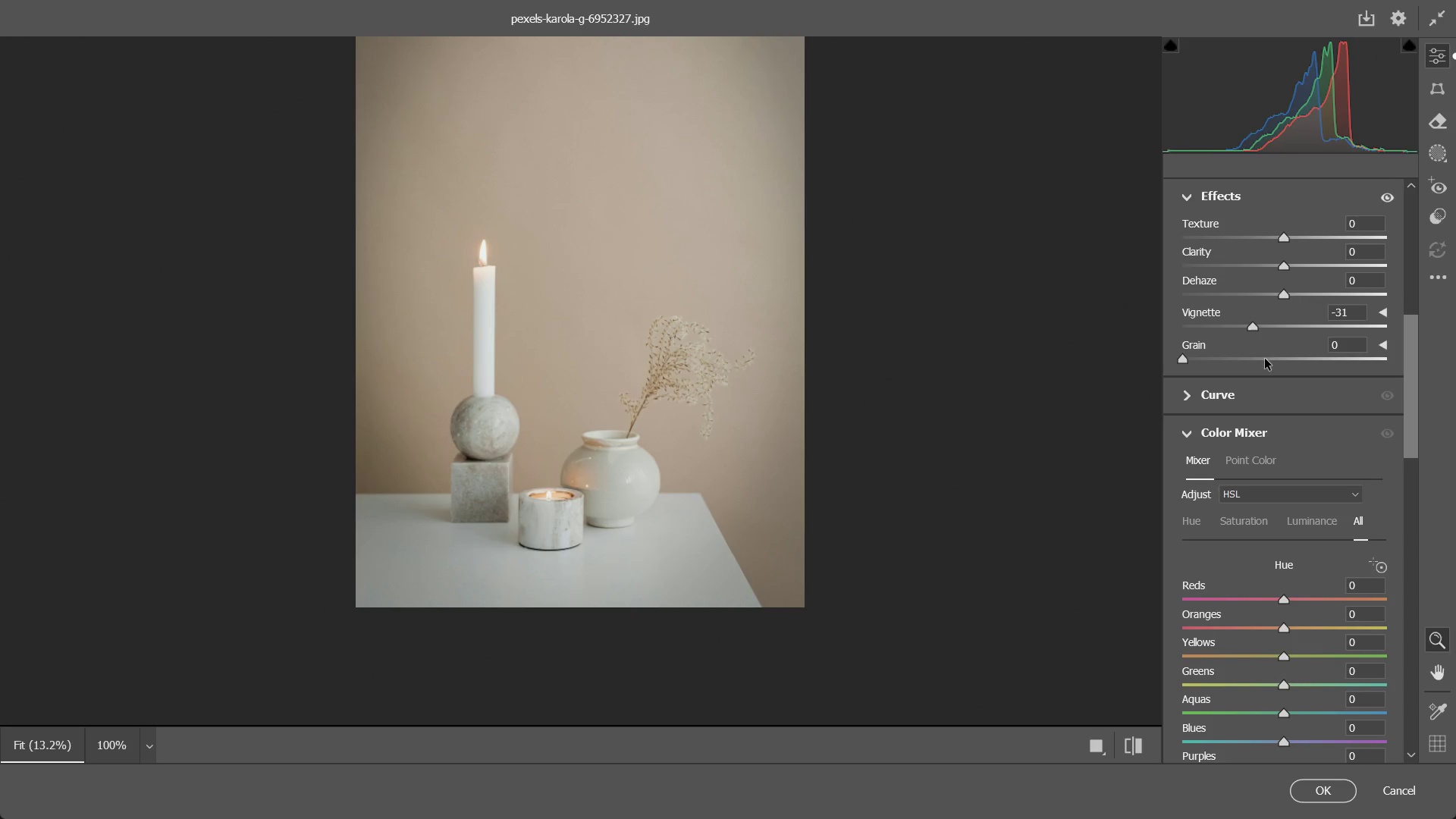 
left_click_drag(start_coordinate=[1254, 328], to_coordinate=[1246, 329])
 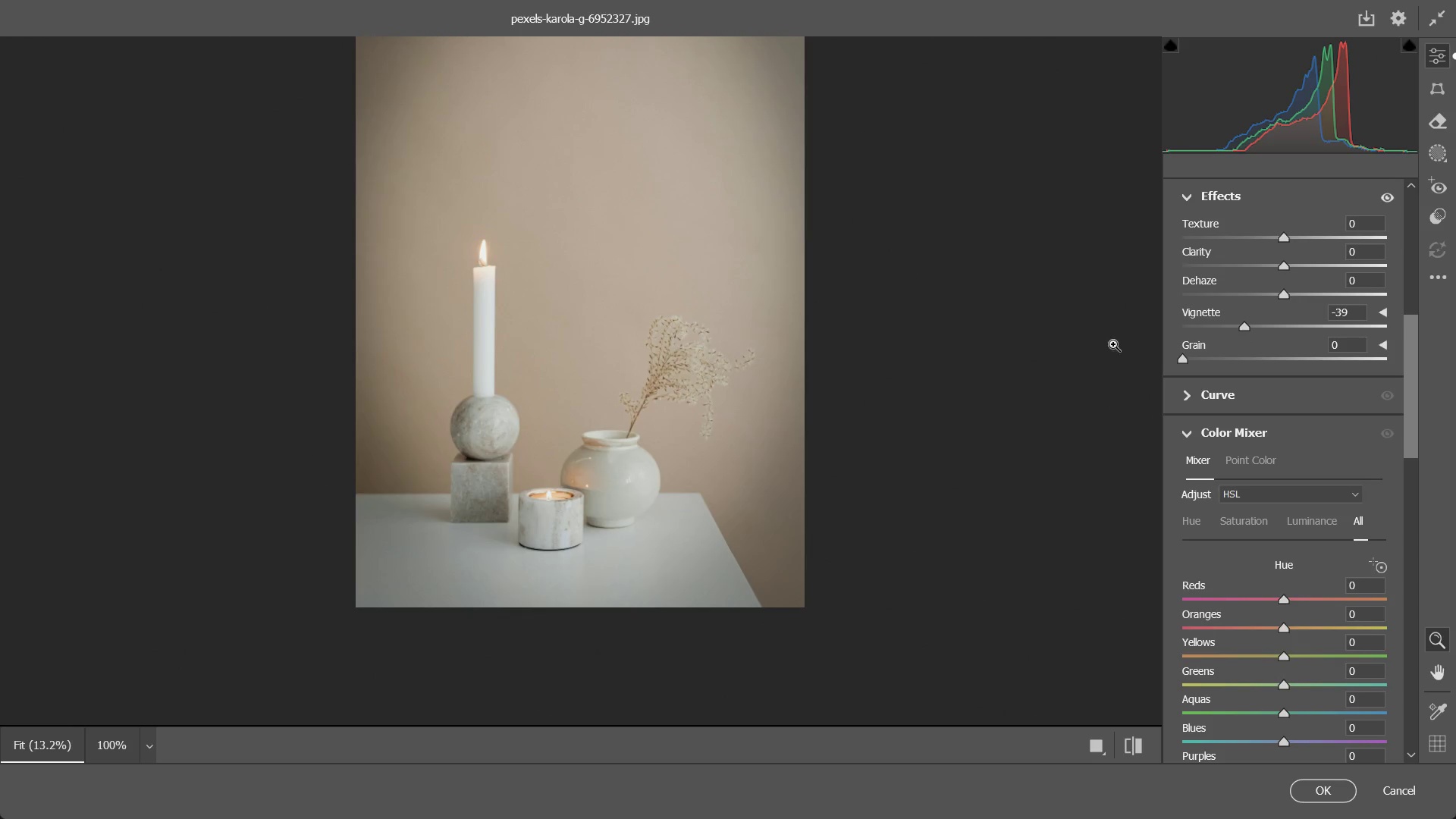 
hold_key(key=Space, duration=0.78)
 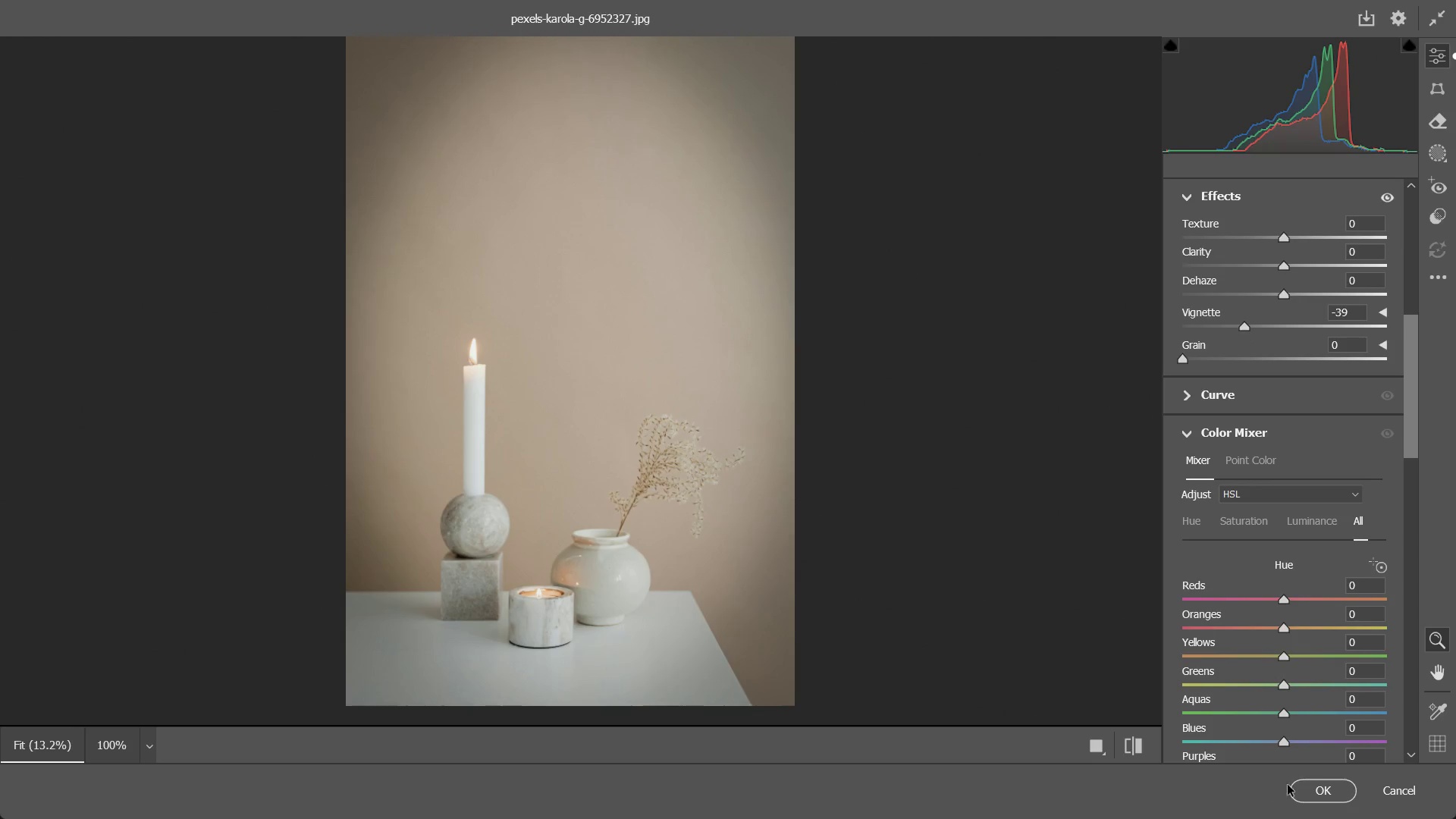 
left_click_drag(start_coordinate=[973, 355], to_coordinate=[964, 454])
 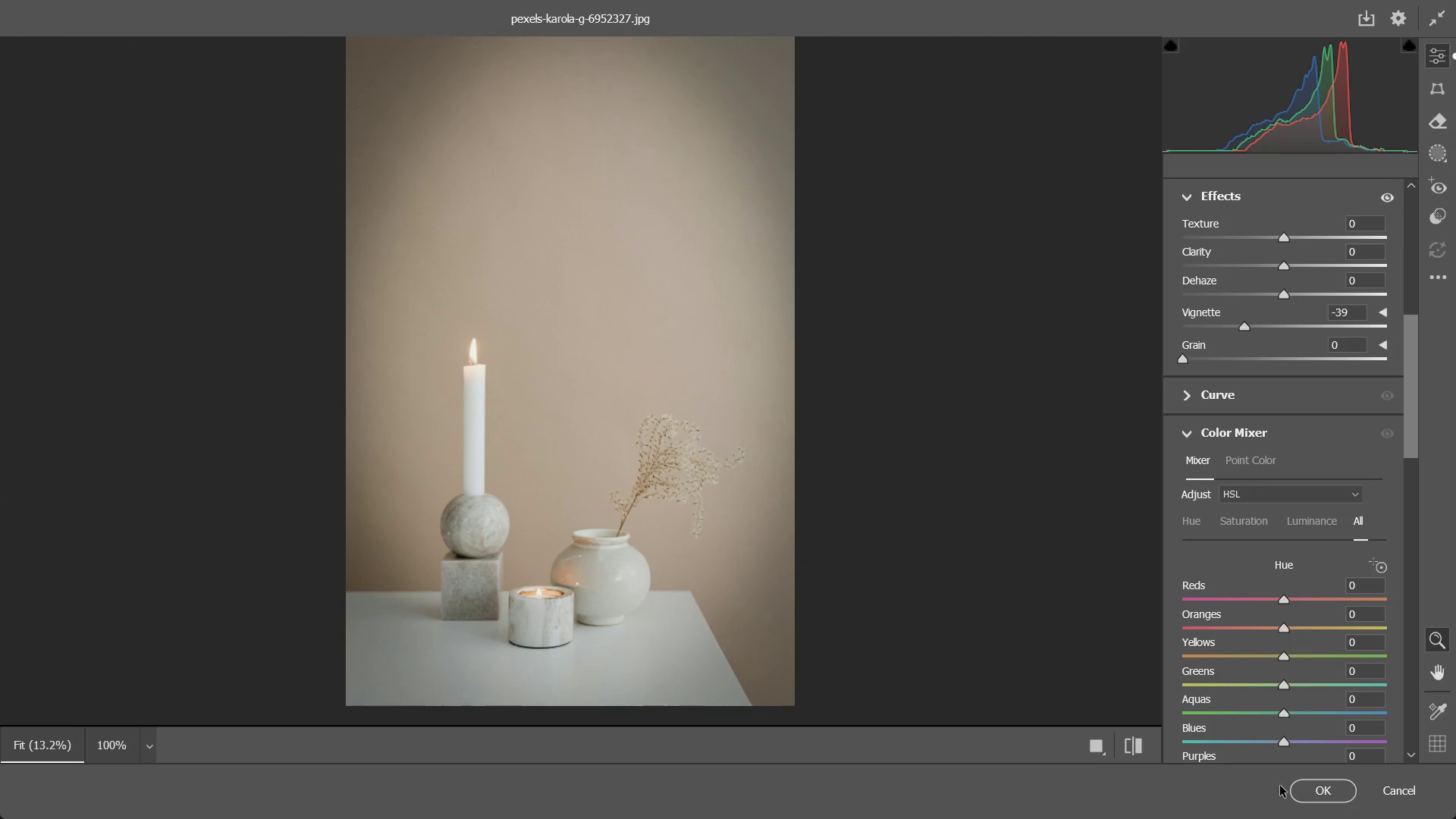 
left_click([1294, 784])
 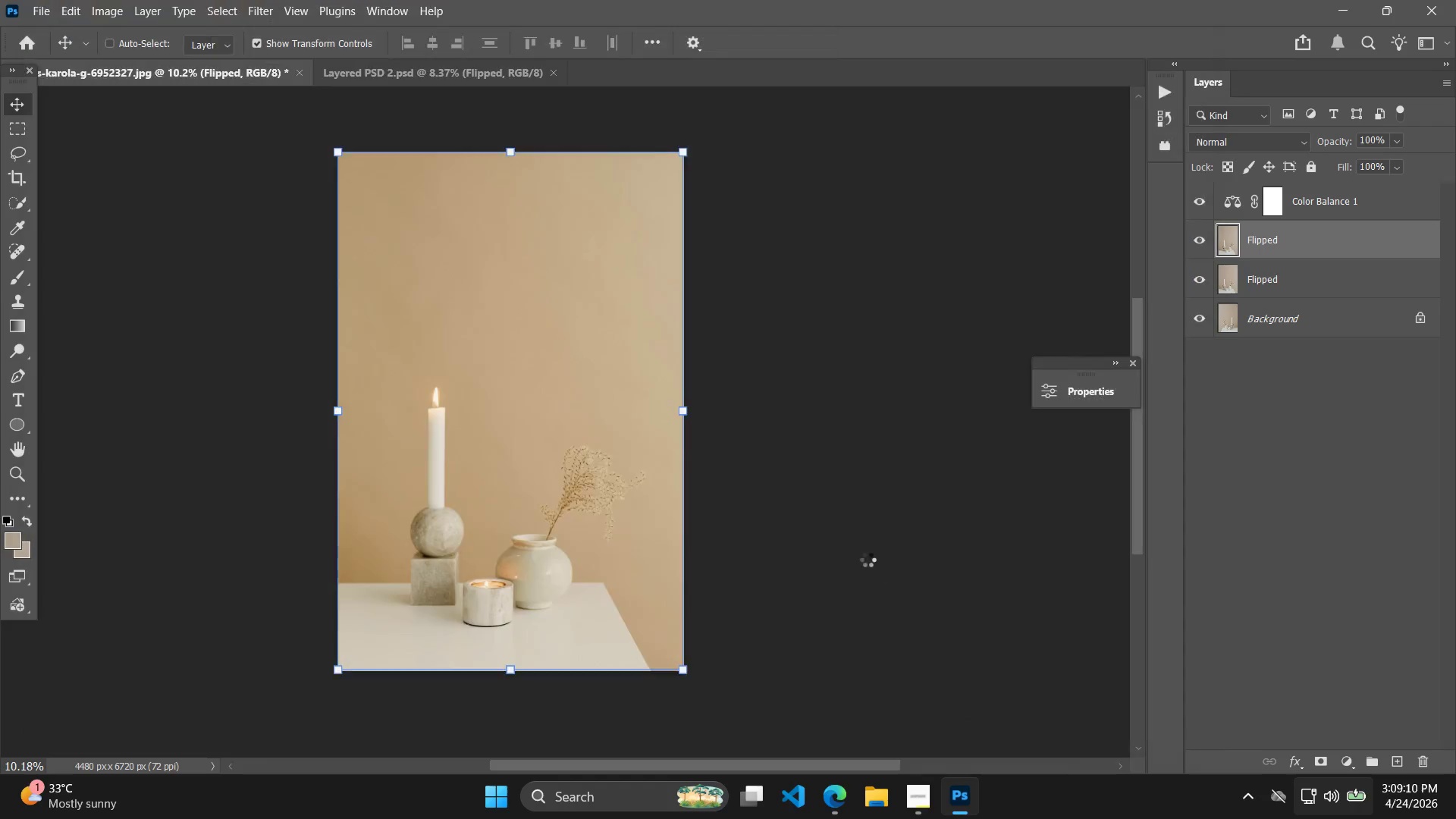 
hold_key(key=AltLeft, duration=0.31)
 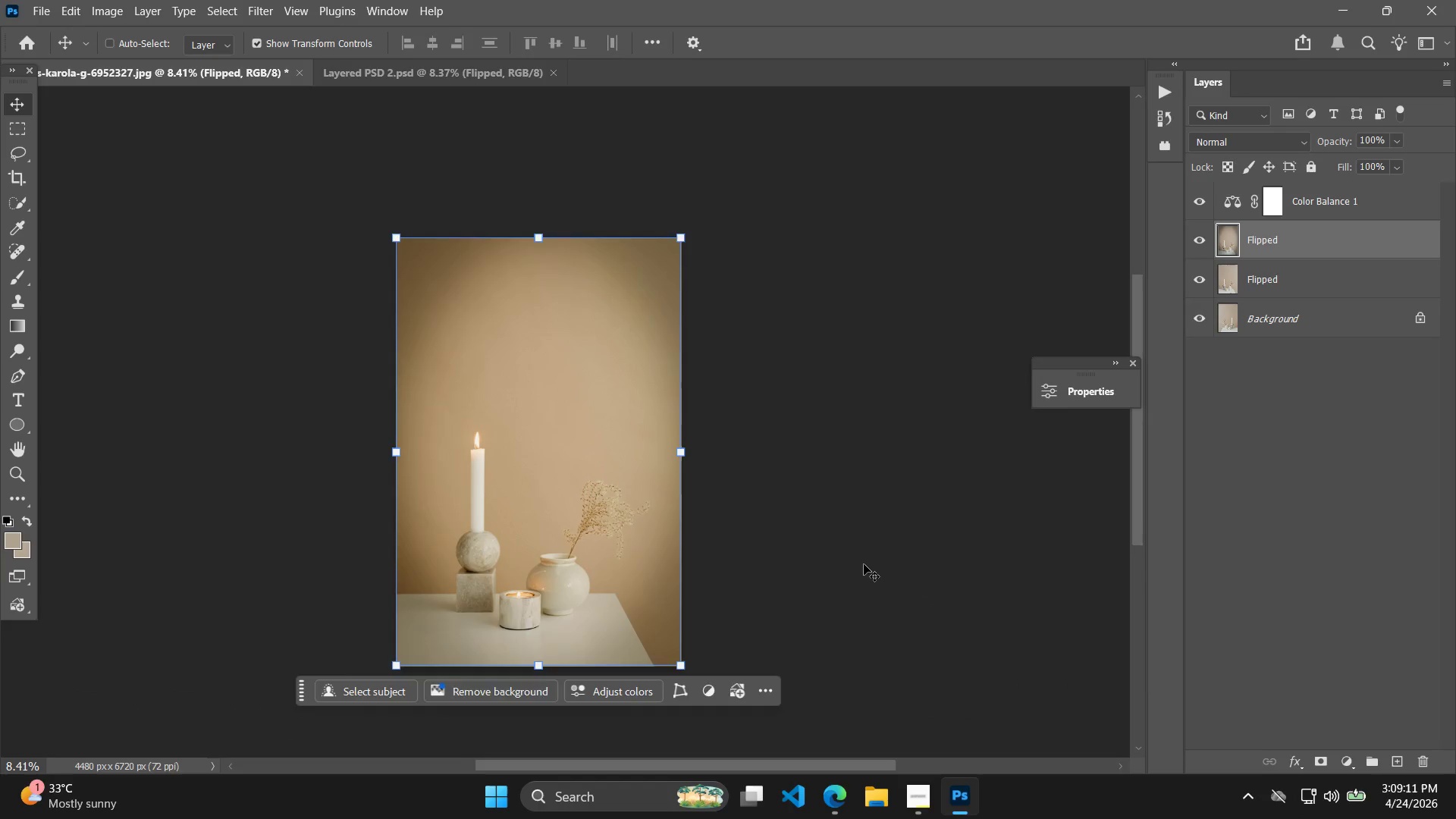 
hold_key(key=Space, duration=0.34)
 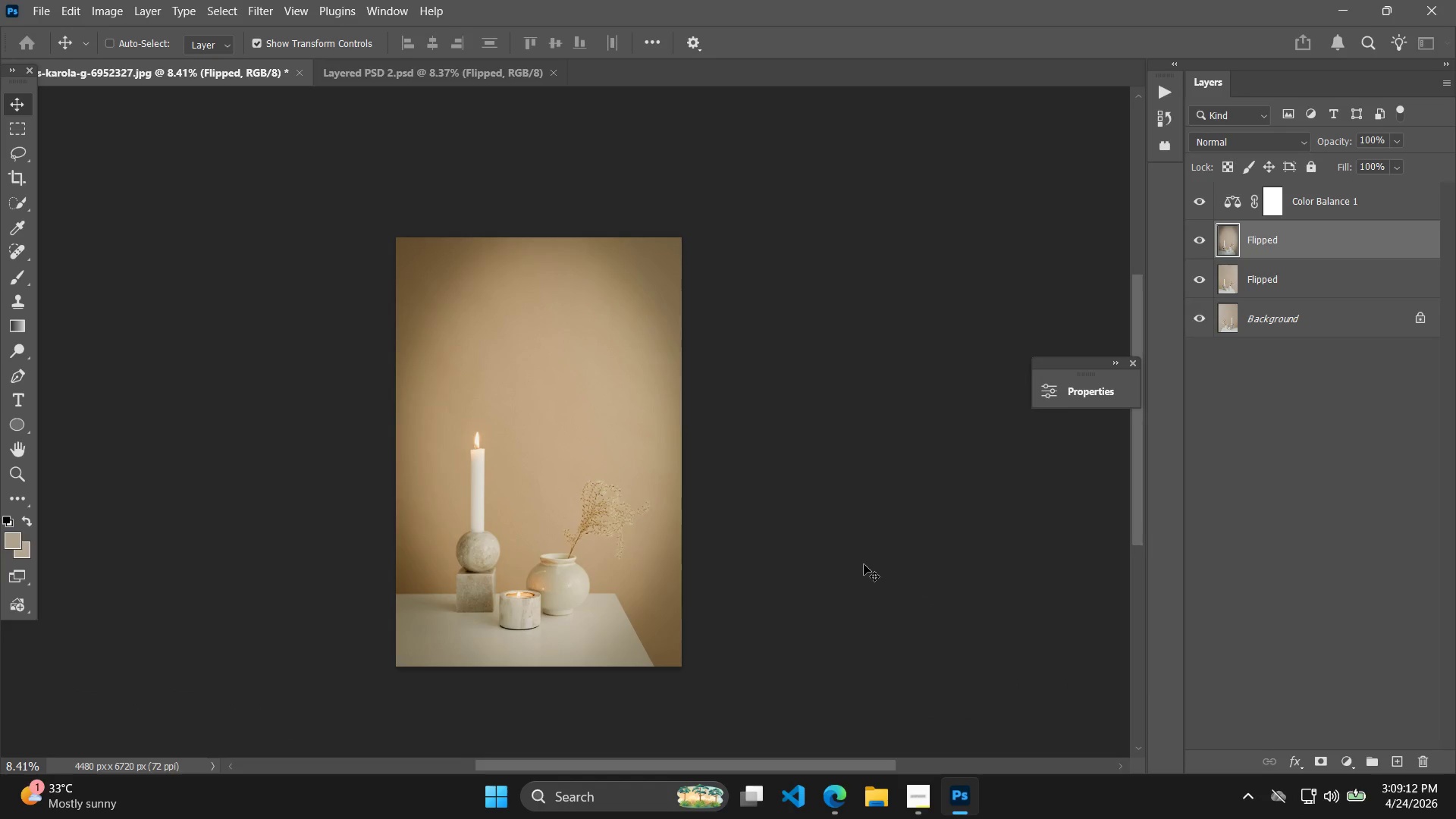 
left_click_drag(start_coordinate=[846, 526], to_coordinate=[864, 564])
 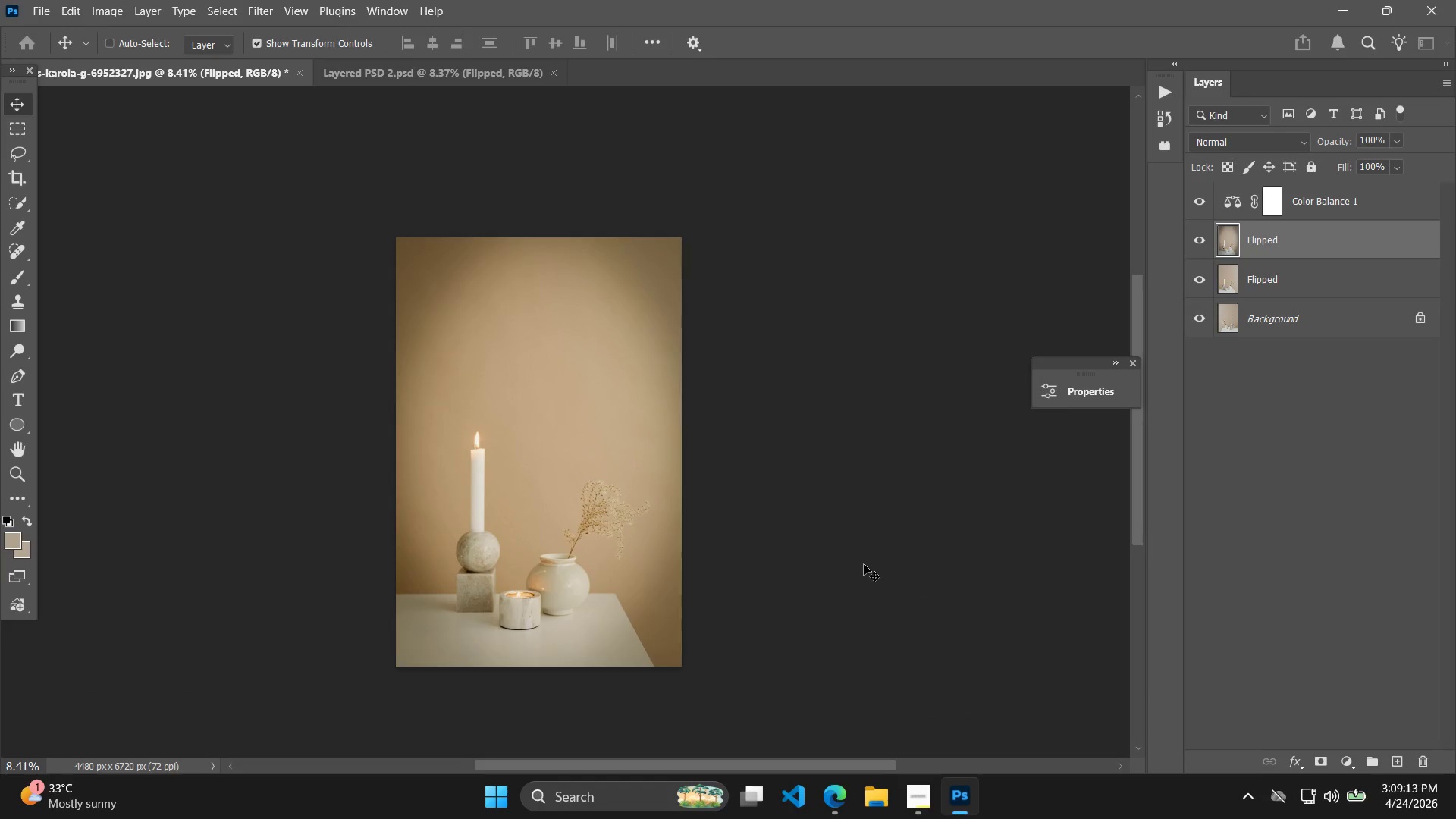 
scroll: coordinate [852, 534], scroll_direction: down, amount: 2.0
 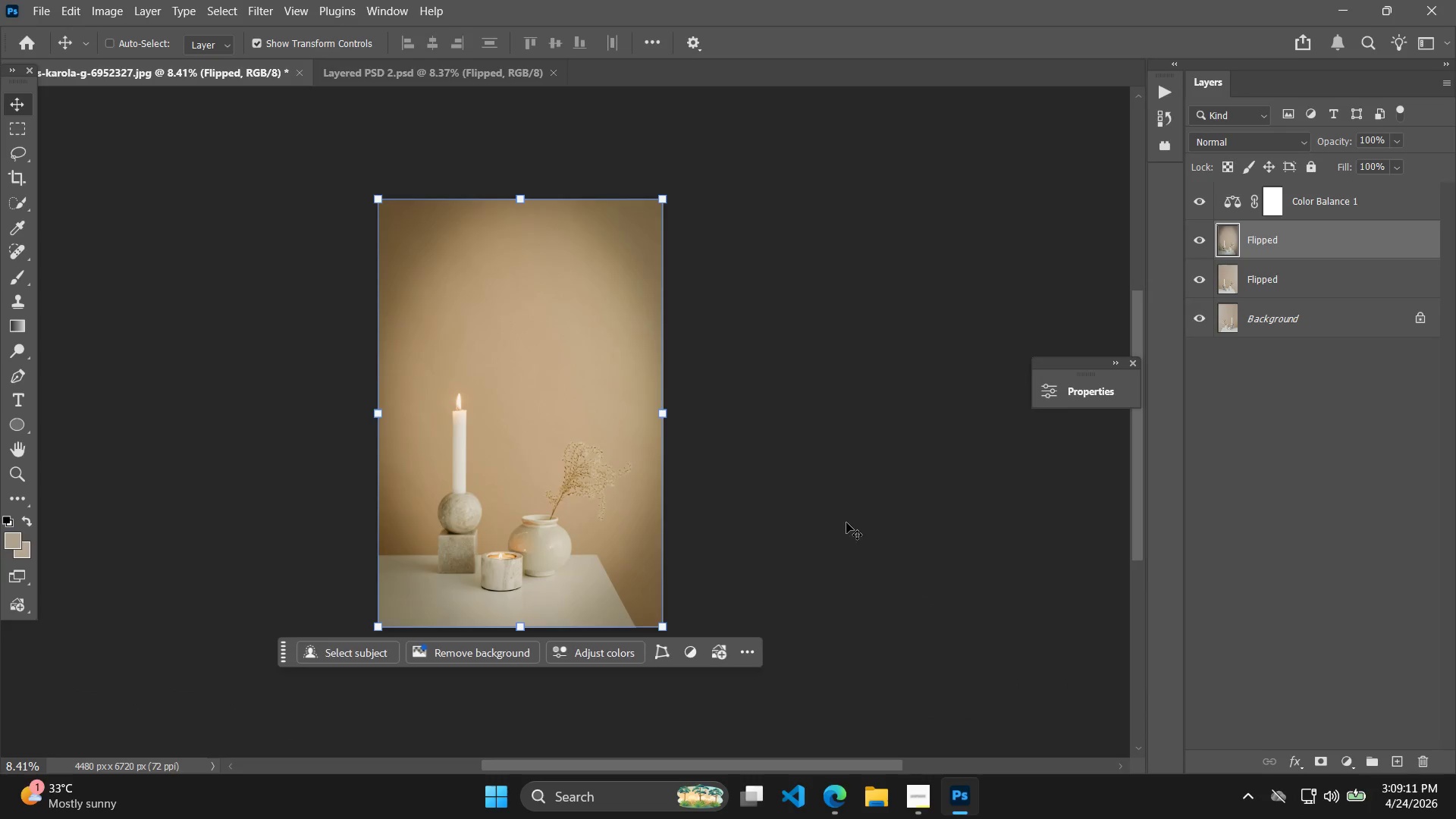 
hold_key(key=AltLeft, duration=0.86)
double_click([864, 564])
 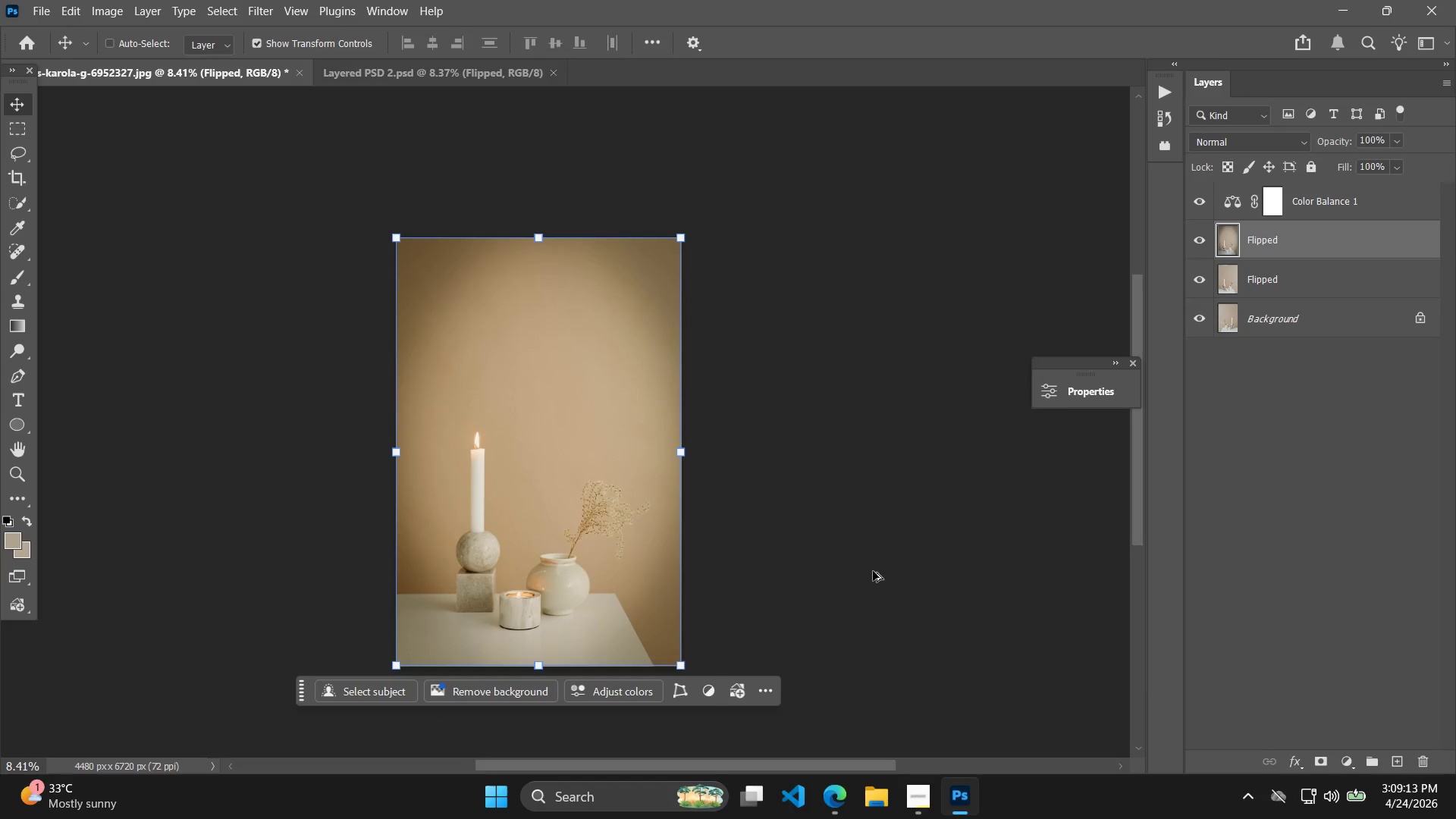 
scroll: coordinate [874, 568], scroll_direction: up, amount: 7.0
 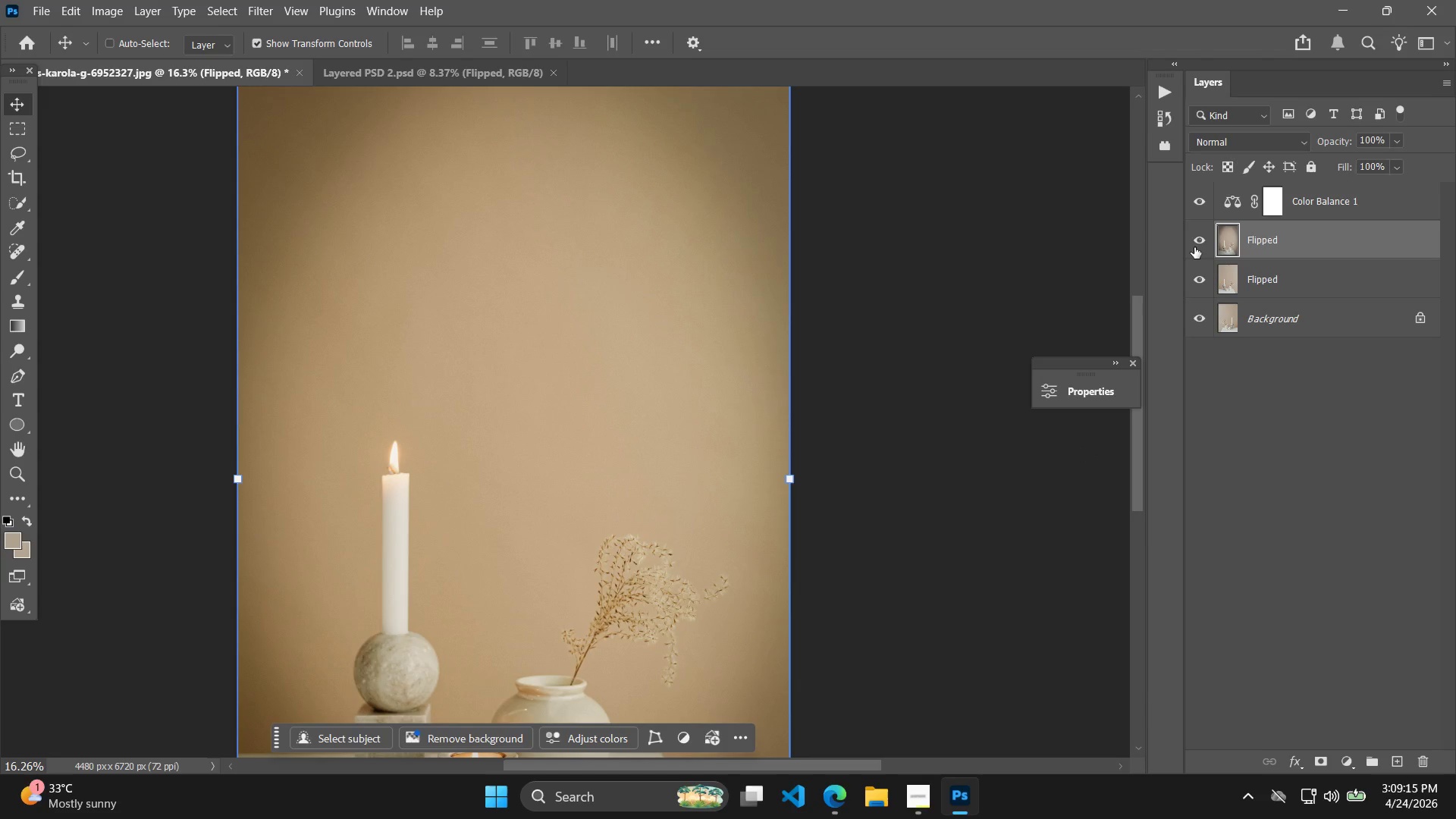 
double_click([1194, 247])
 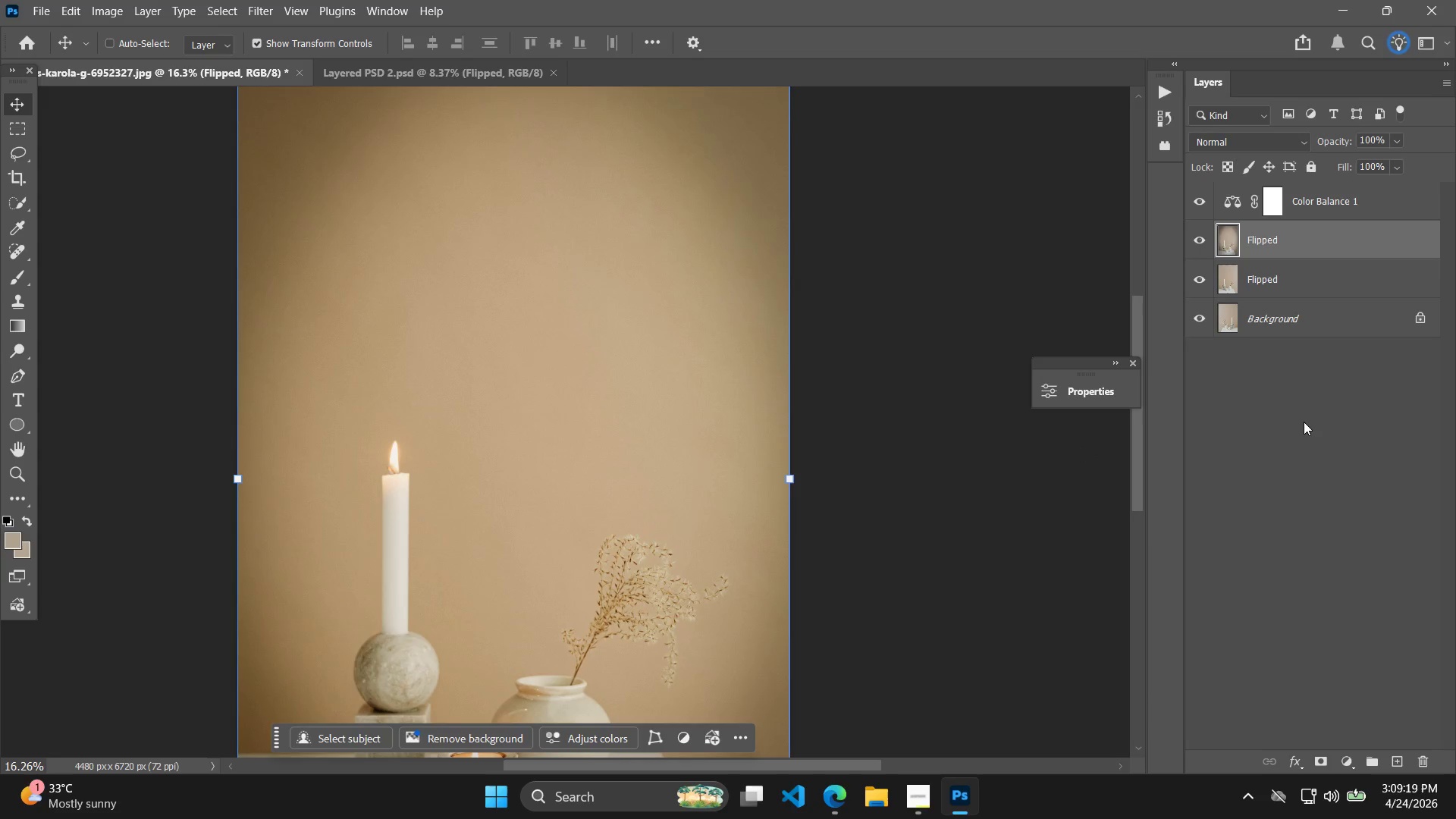 
hold_key(key=AltLeft, duration=0.39)
scroll: coordinate [946, 411], scroll_direction: down, amount: 6.0
 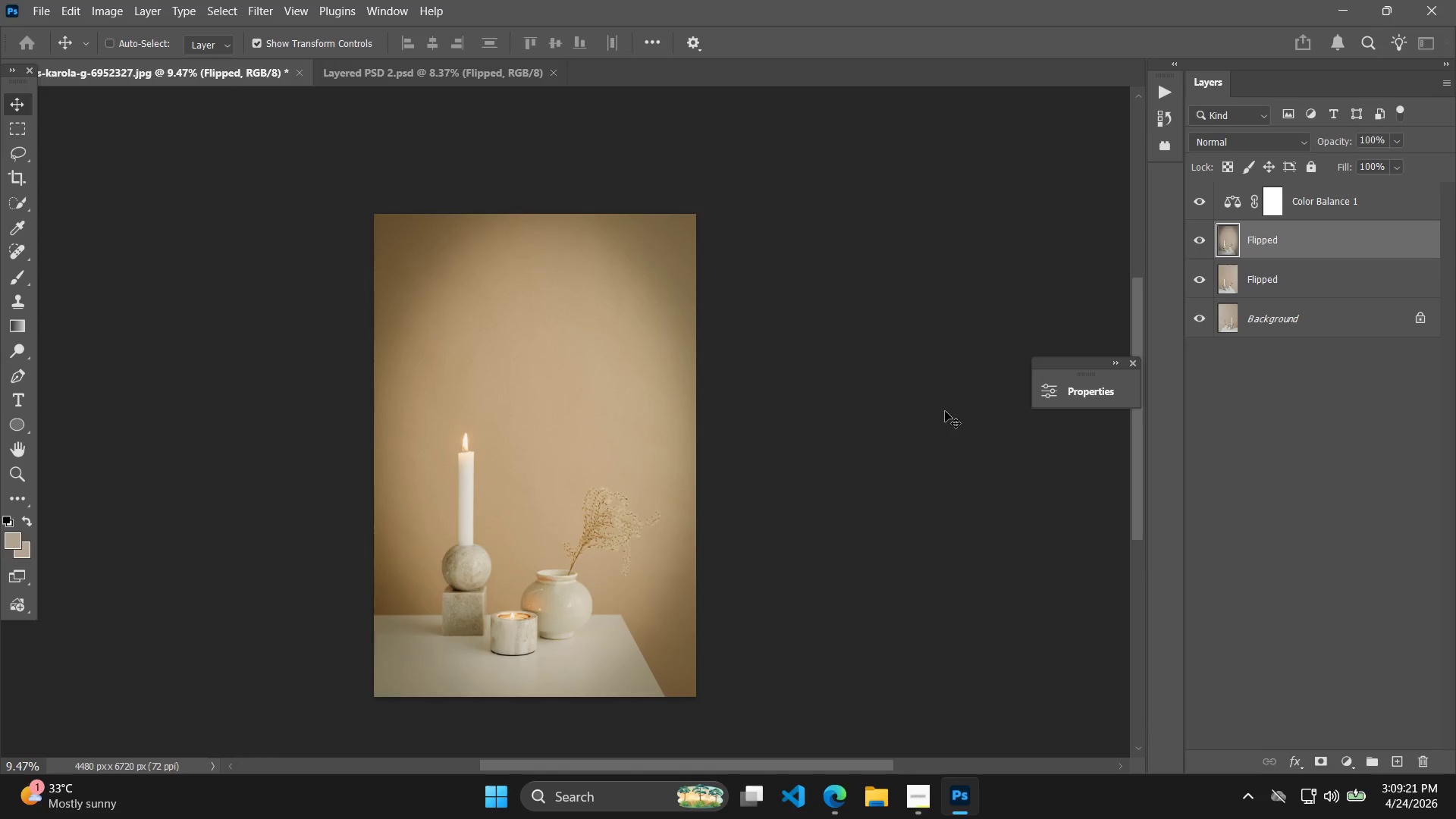 
left_click([945, 411])
 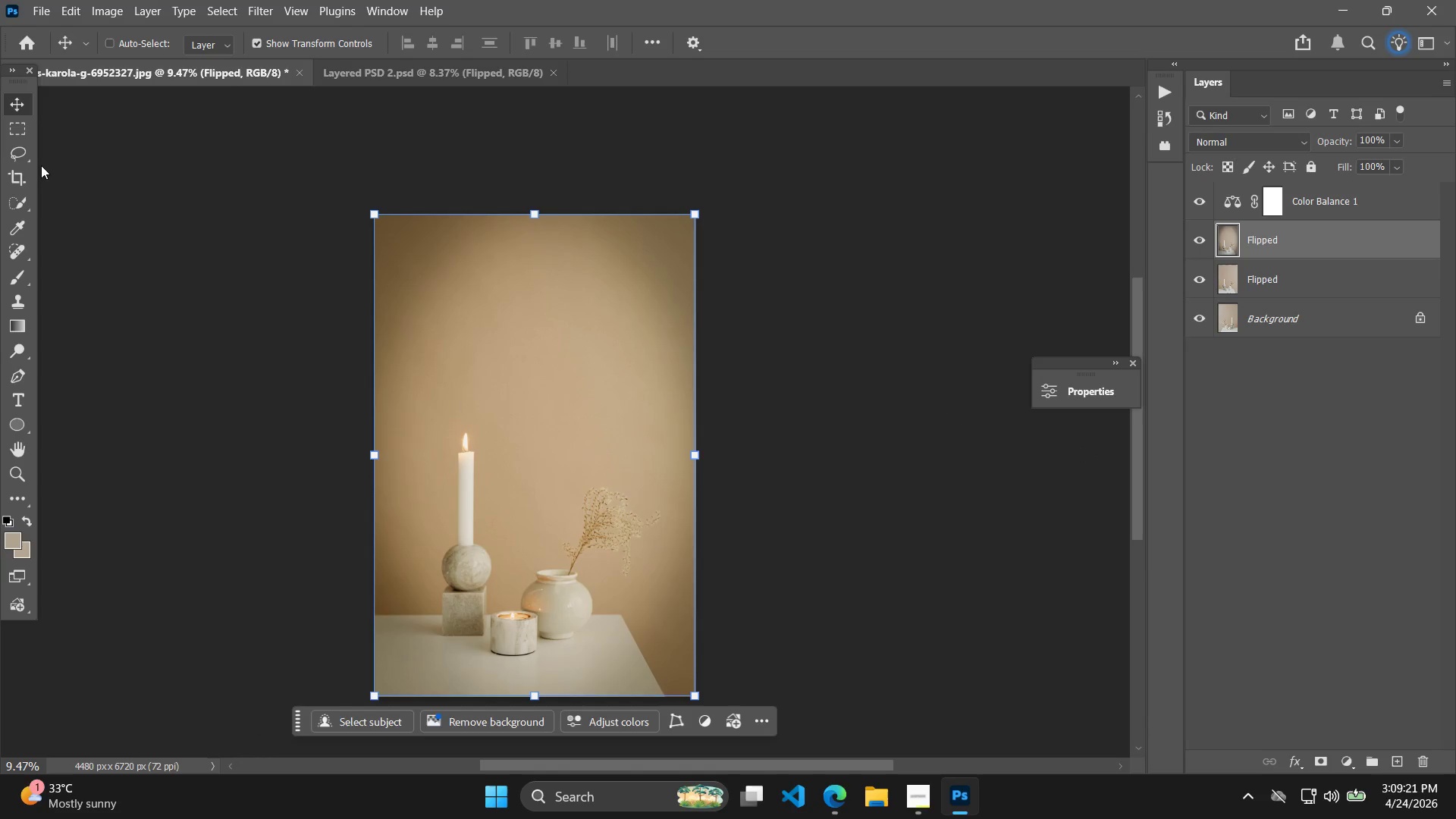 
left_click([84, 144])
 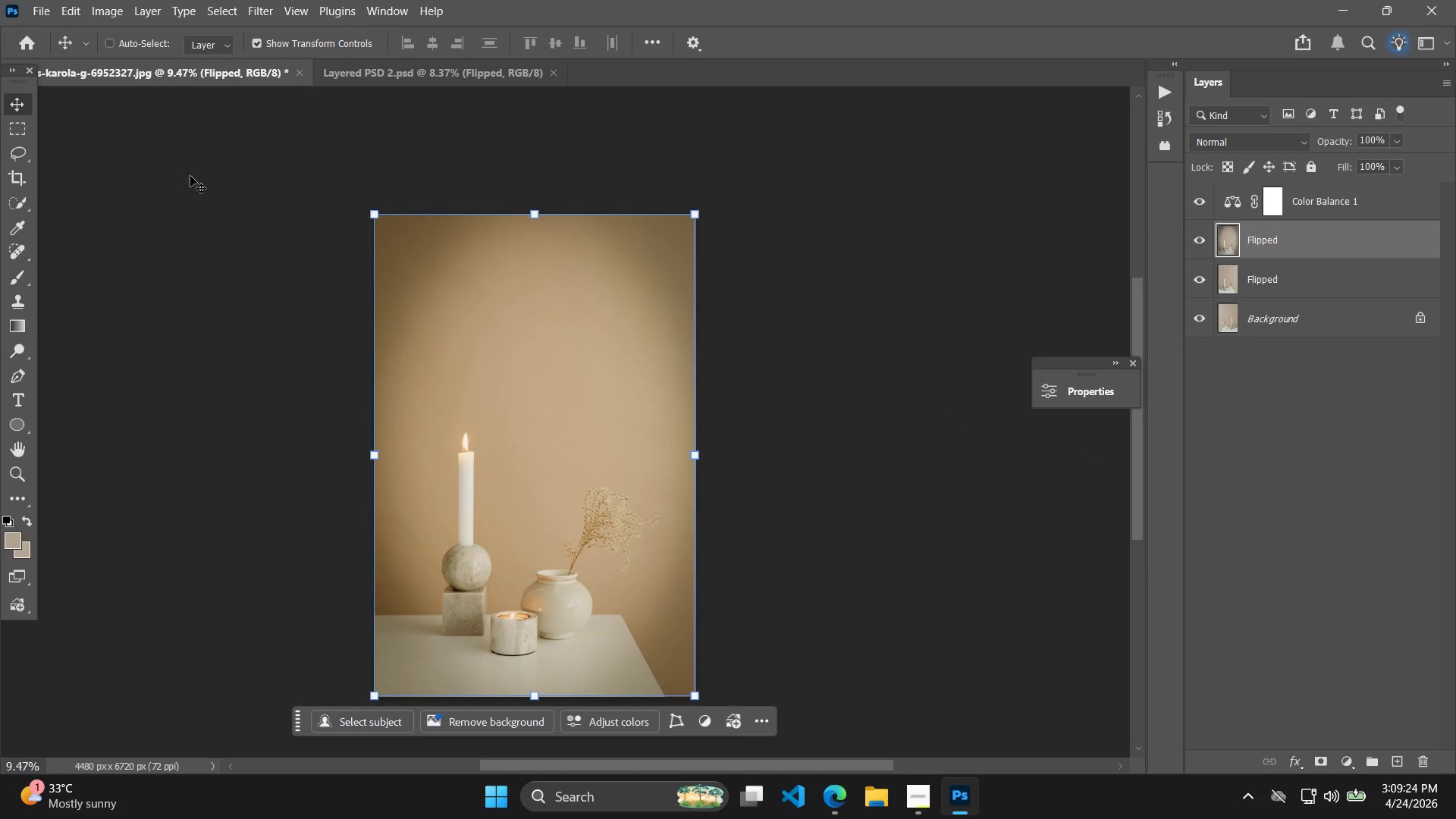 
left_click([1377, 200])
 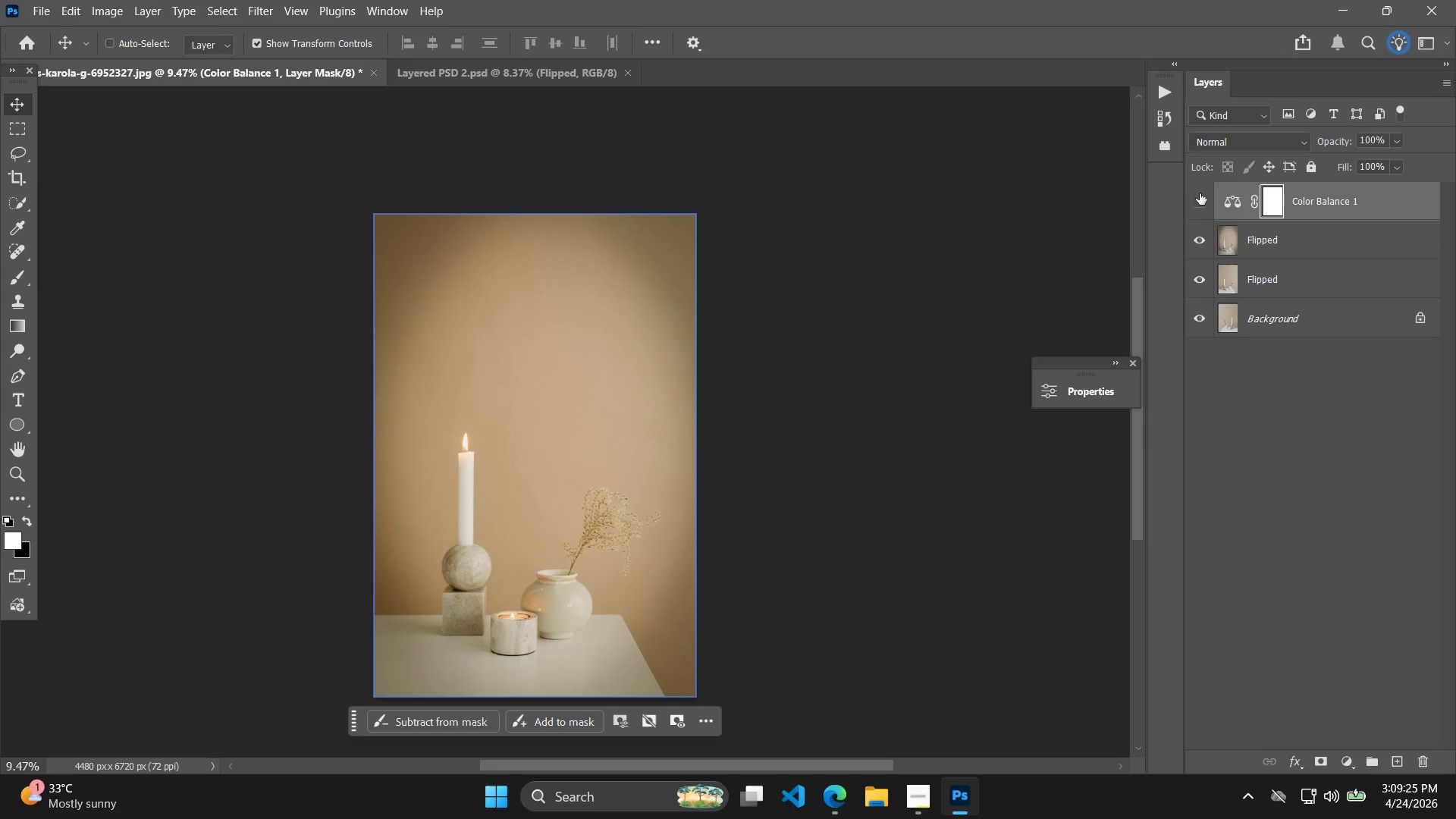 
double_click([1204, 198])
 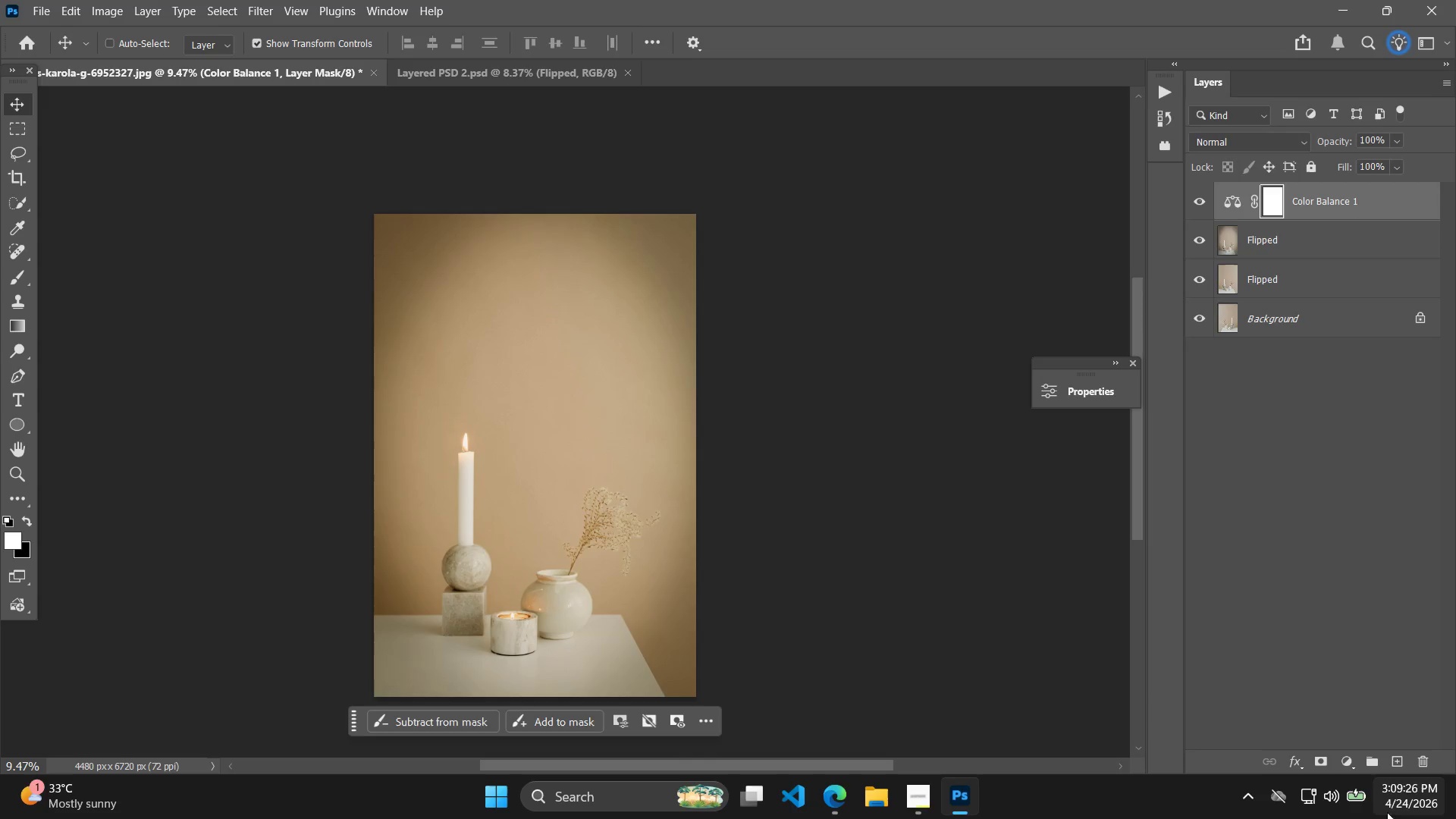 
left_click([1354, 767])
 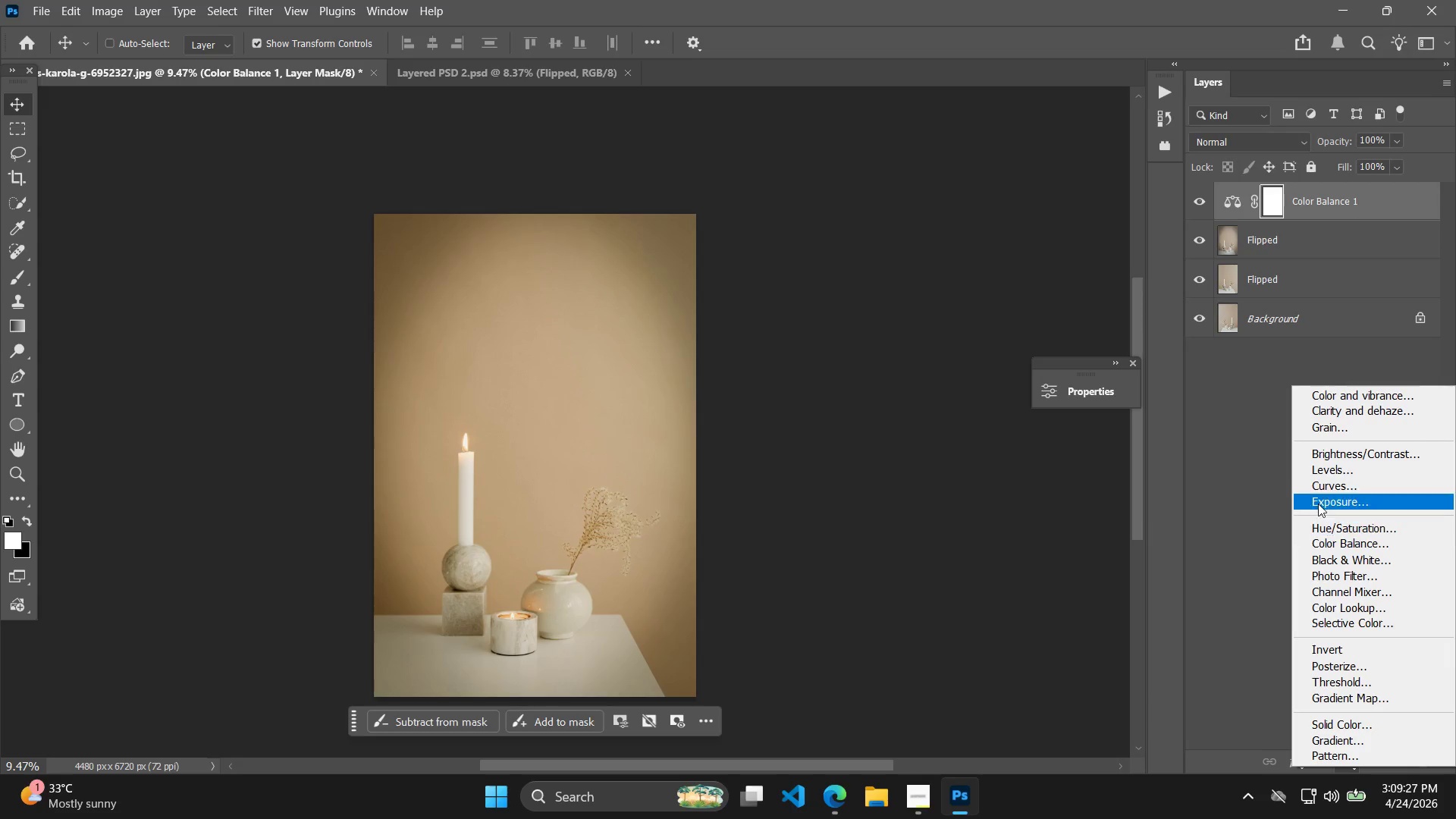 
left_click([1333, 483])
 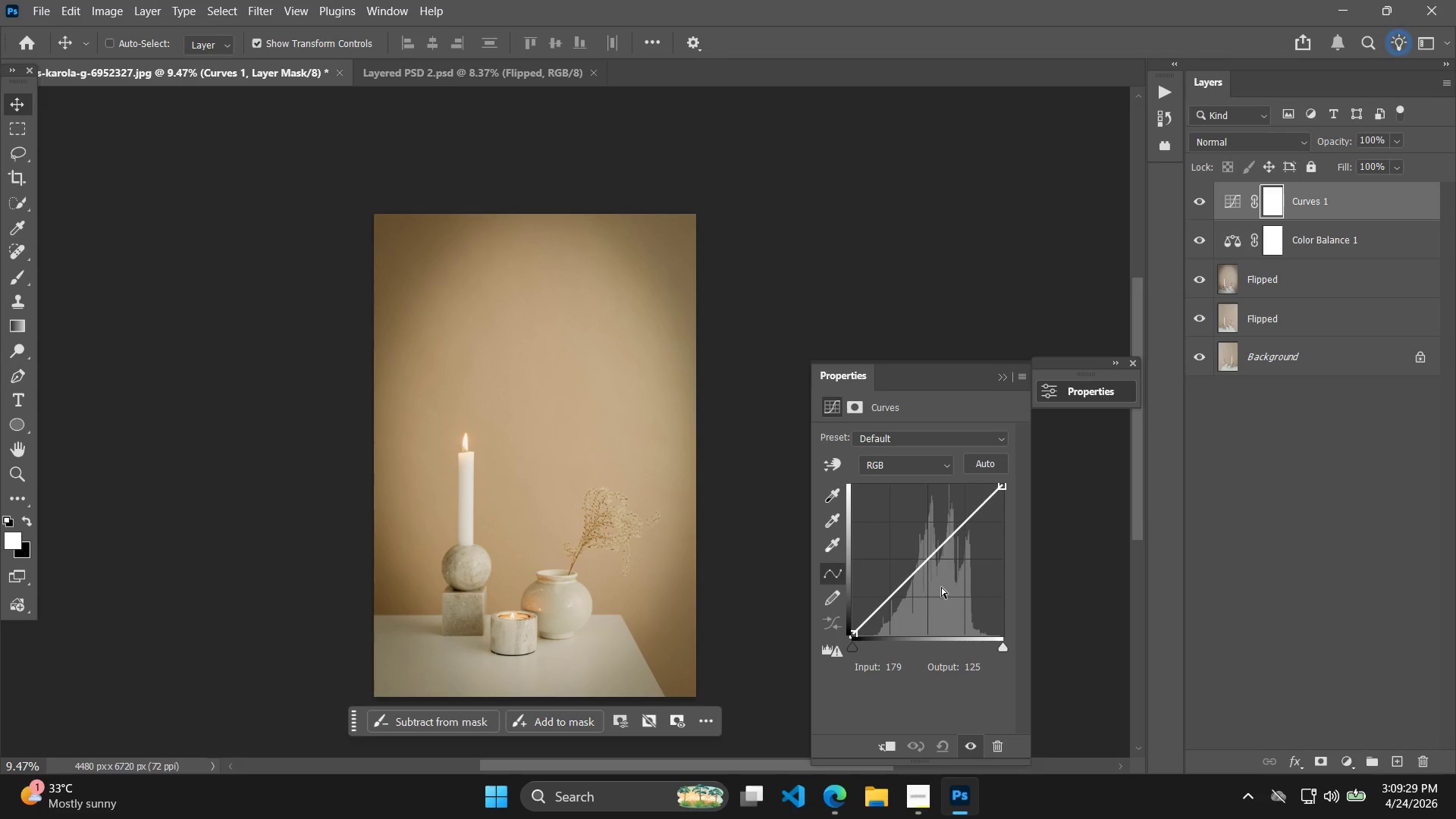 
left_click([928, 569])
 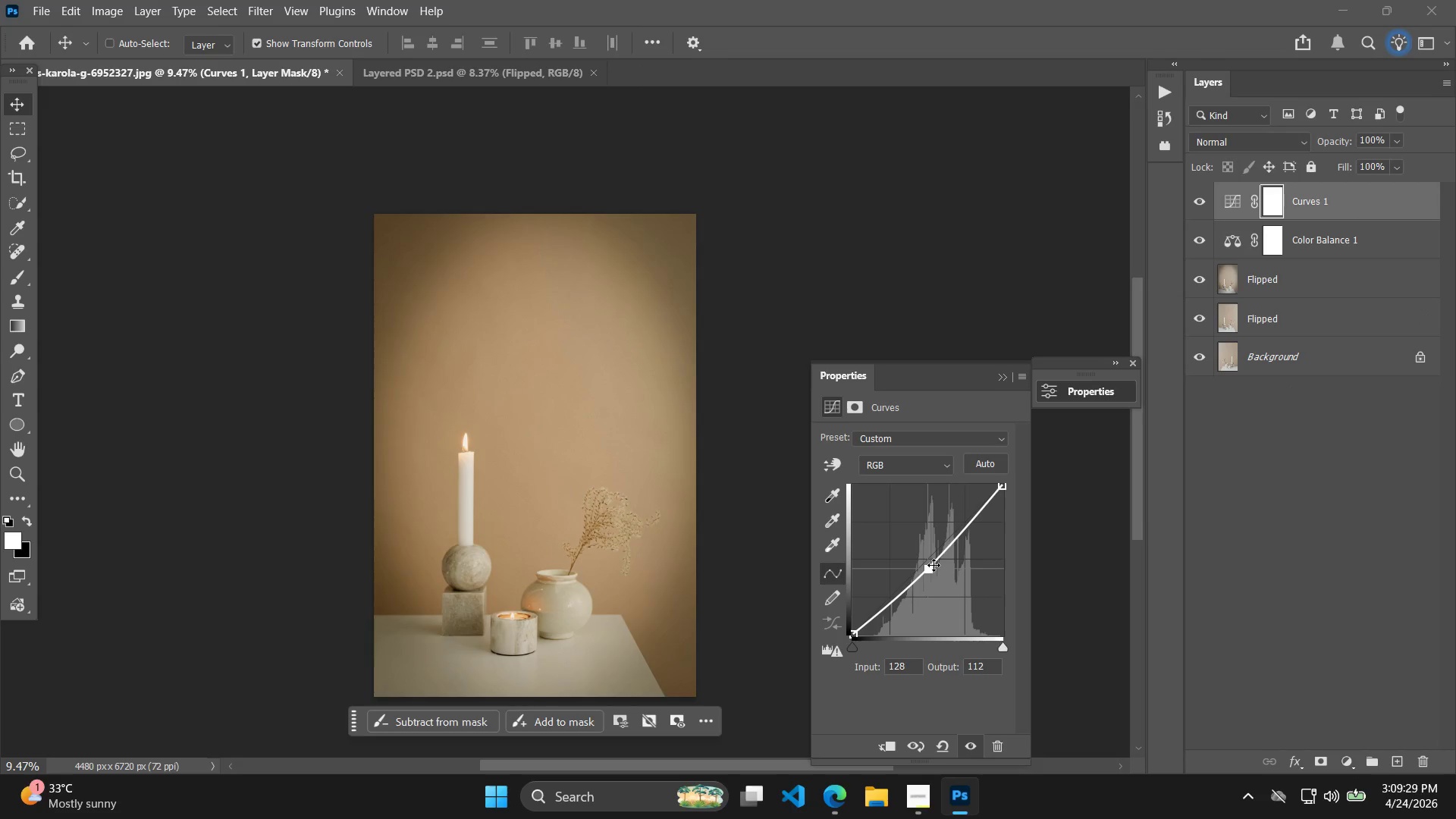 
left_click_drag(start_coordinate=[934, 565], to_coordinate=[936, 557])
 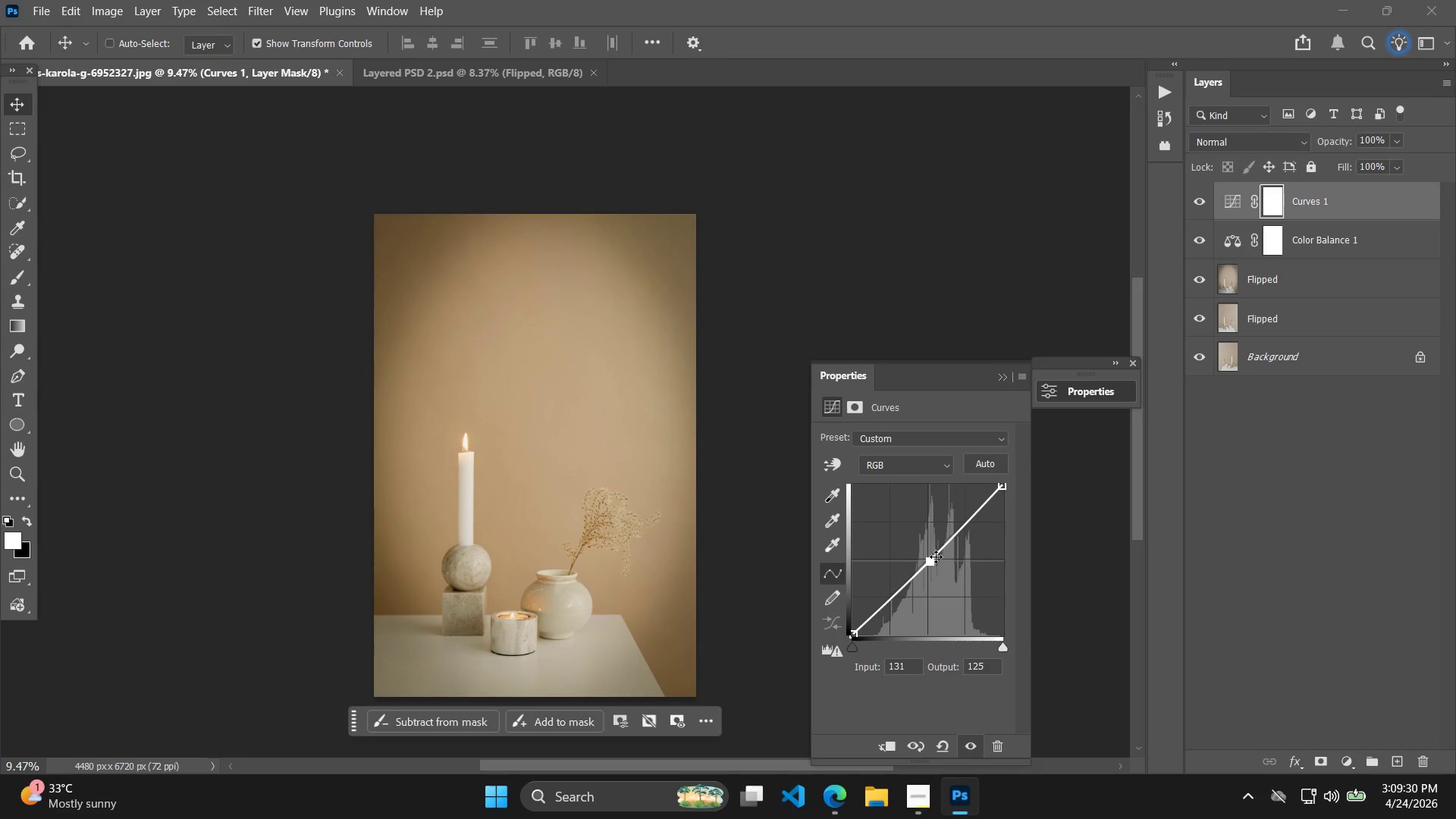 
left_click_drag(start_coordinate=[936, 557], to_coordinate=[936, 561])
 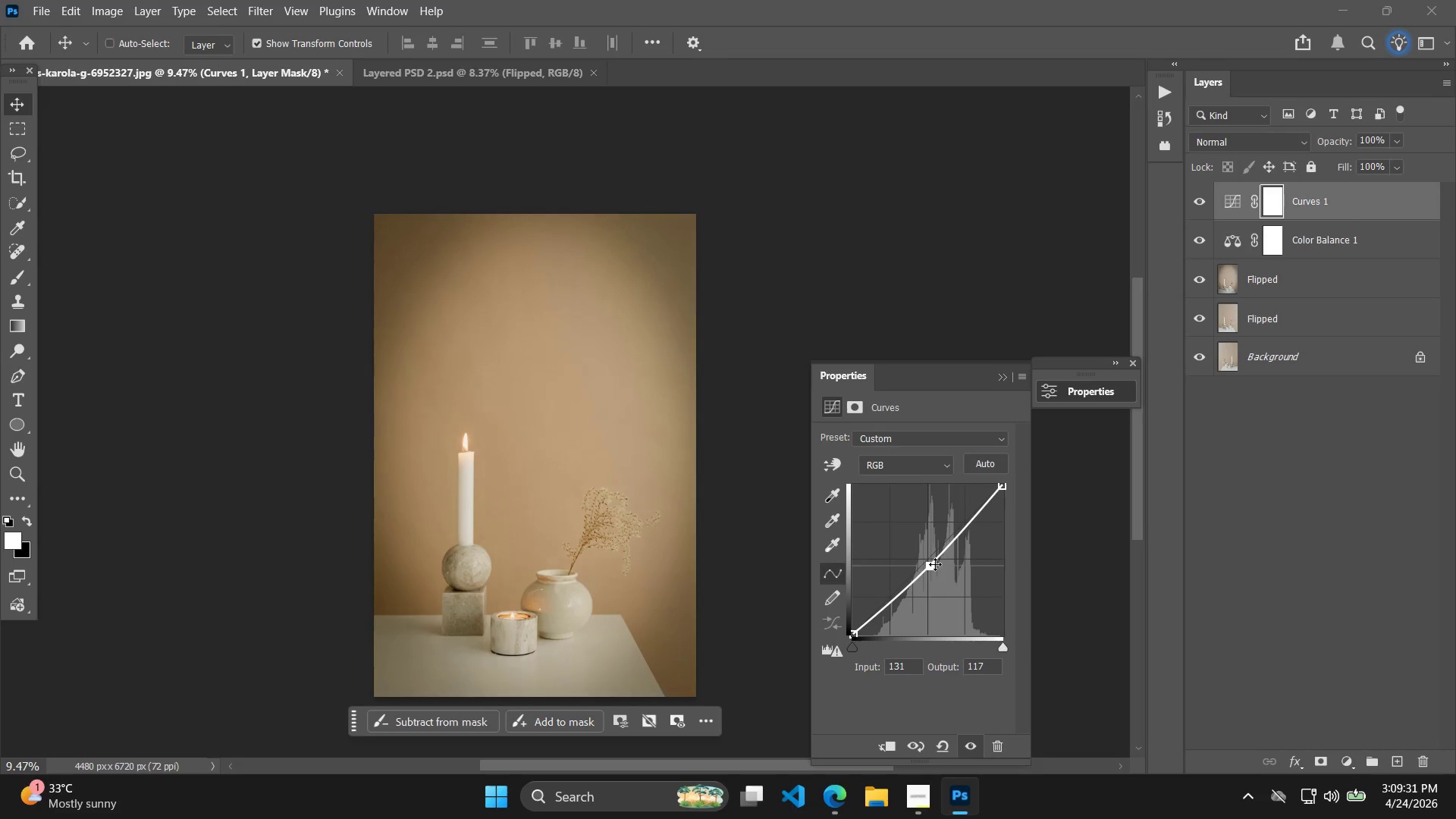 
double_click([935, 564])
 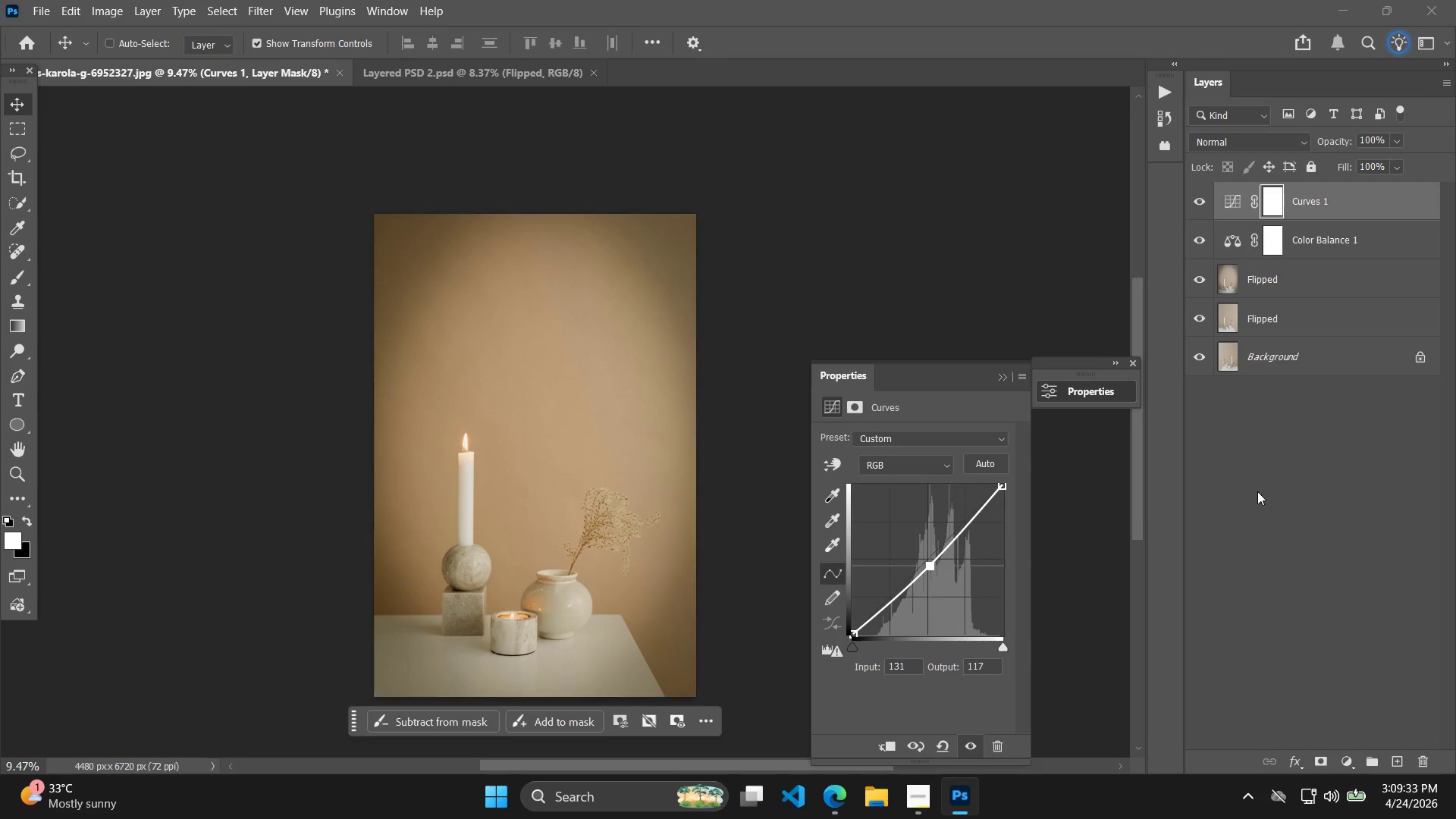 
left_click([1345, 761])
 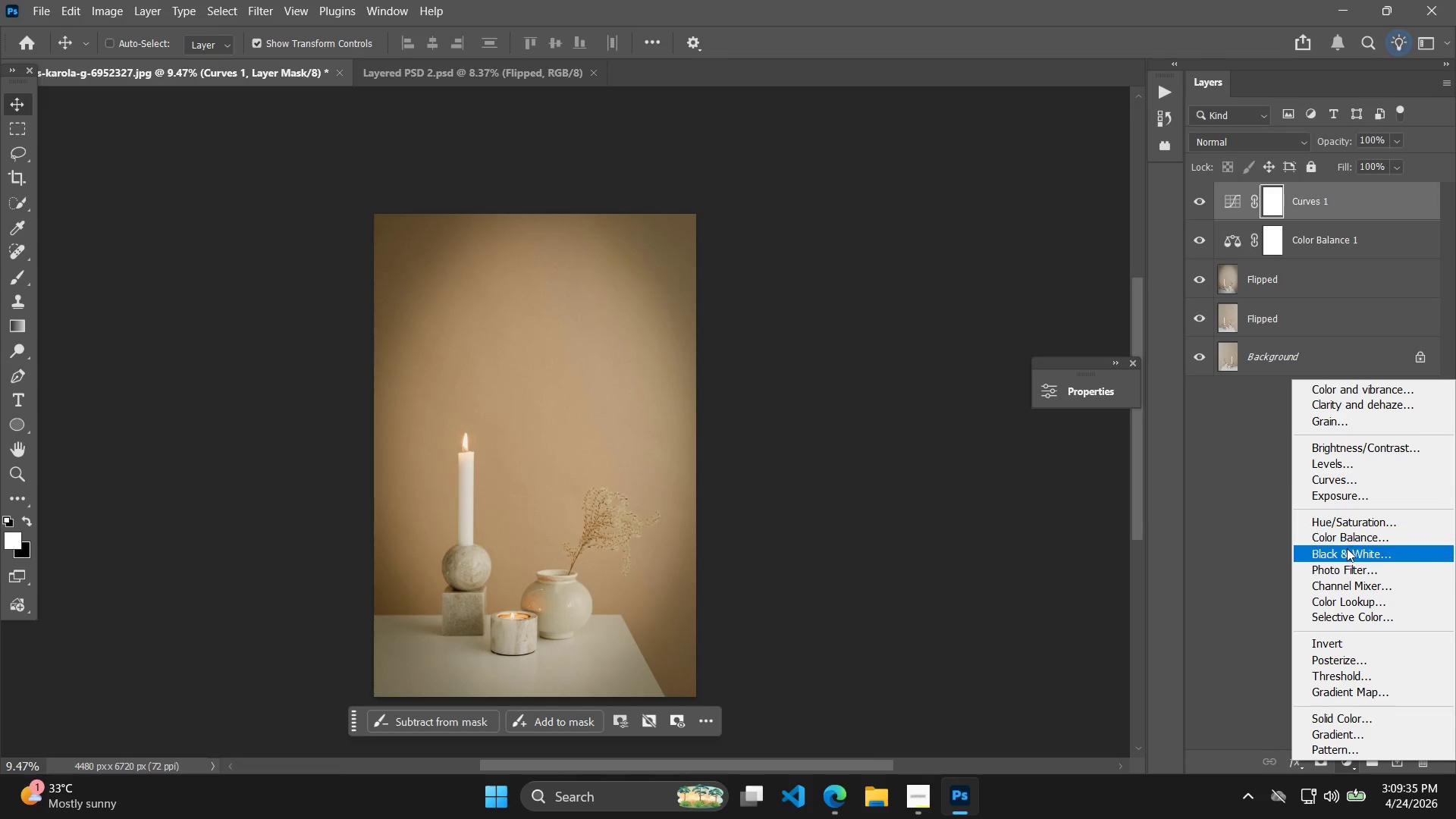 
left_click([1348, 575])
 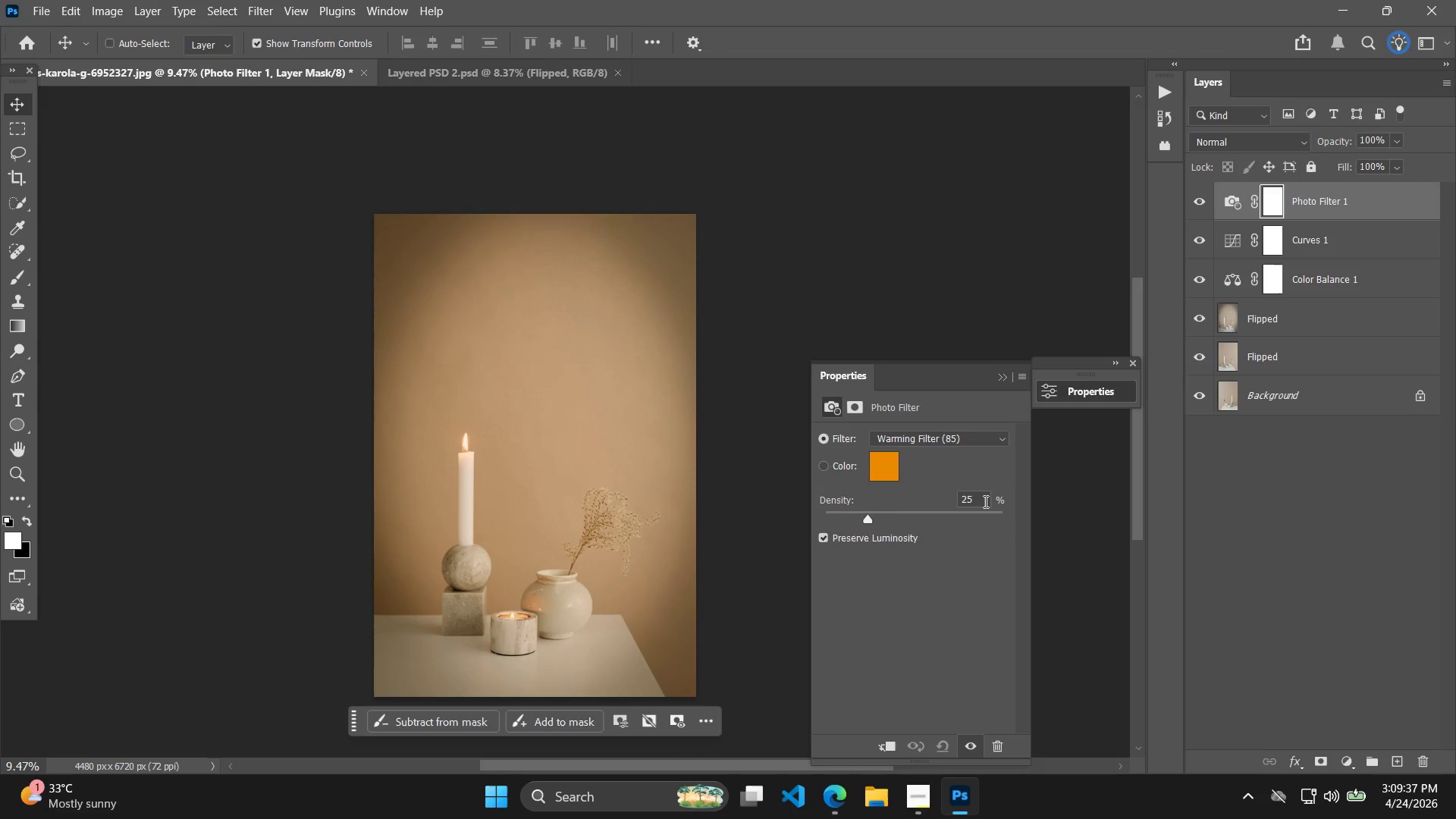 
key(ArrowDown)
 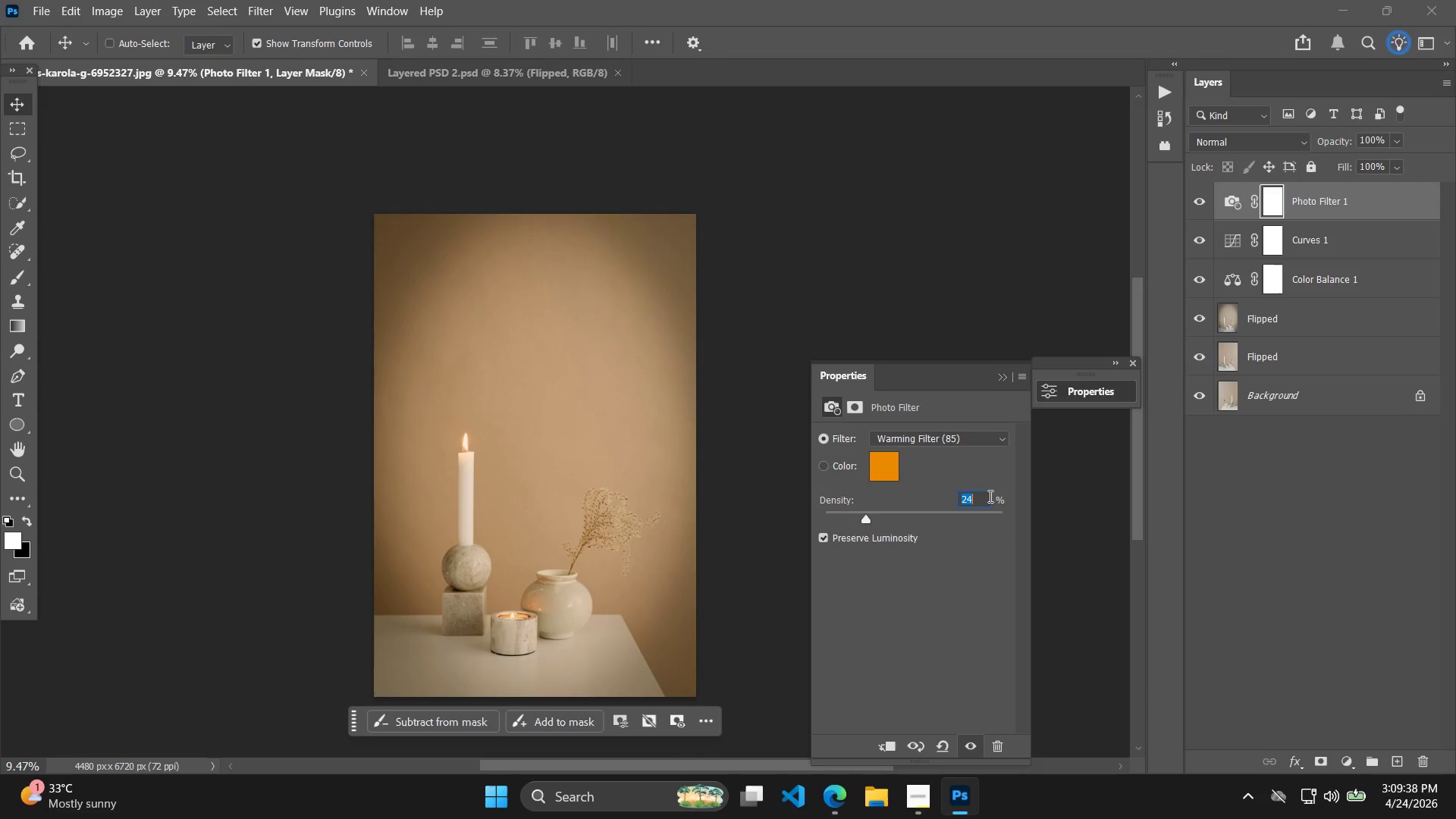 
key(ArrowDown)
 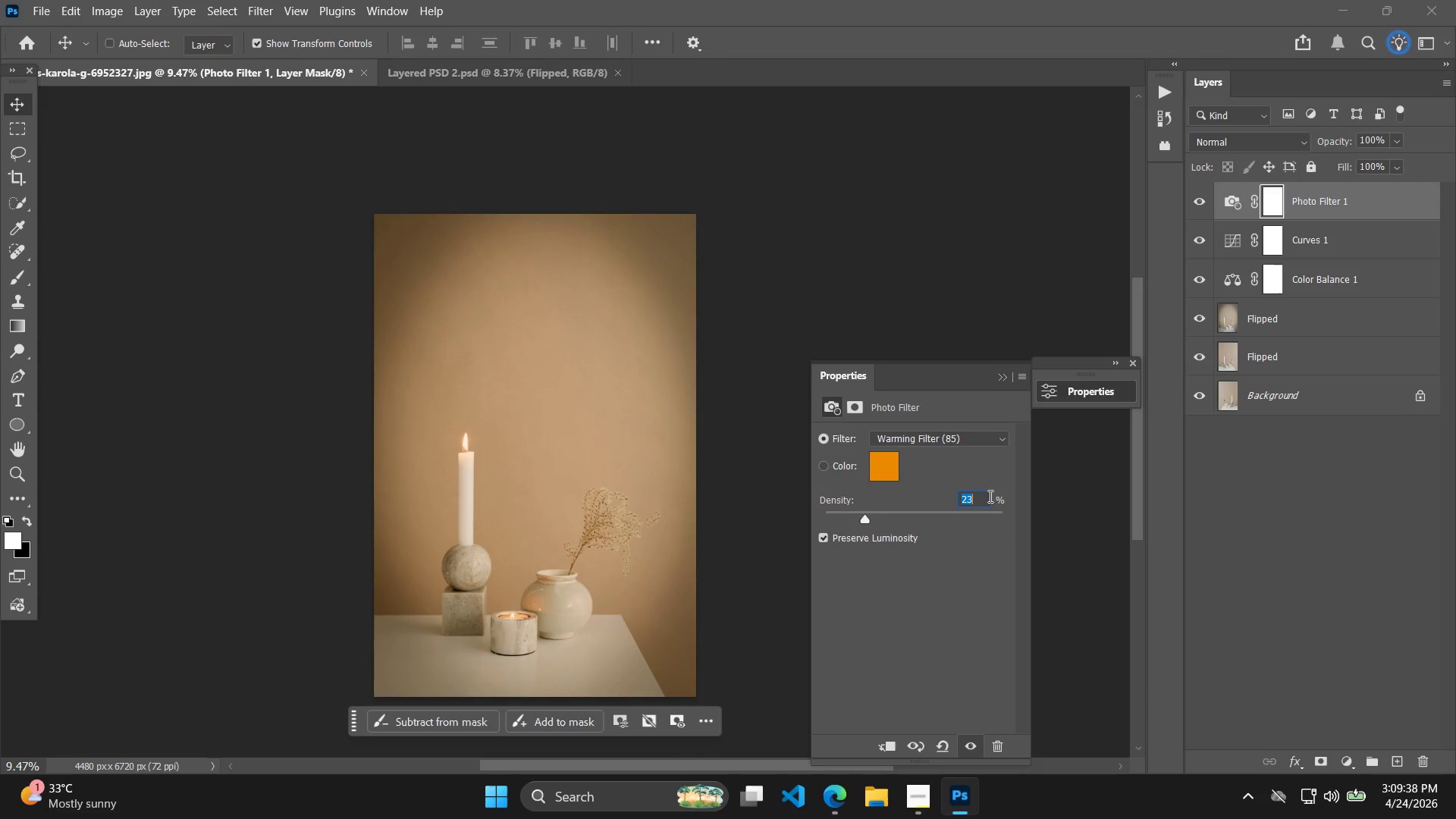 
key(ArrowDown)
 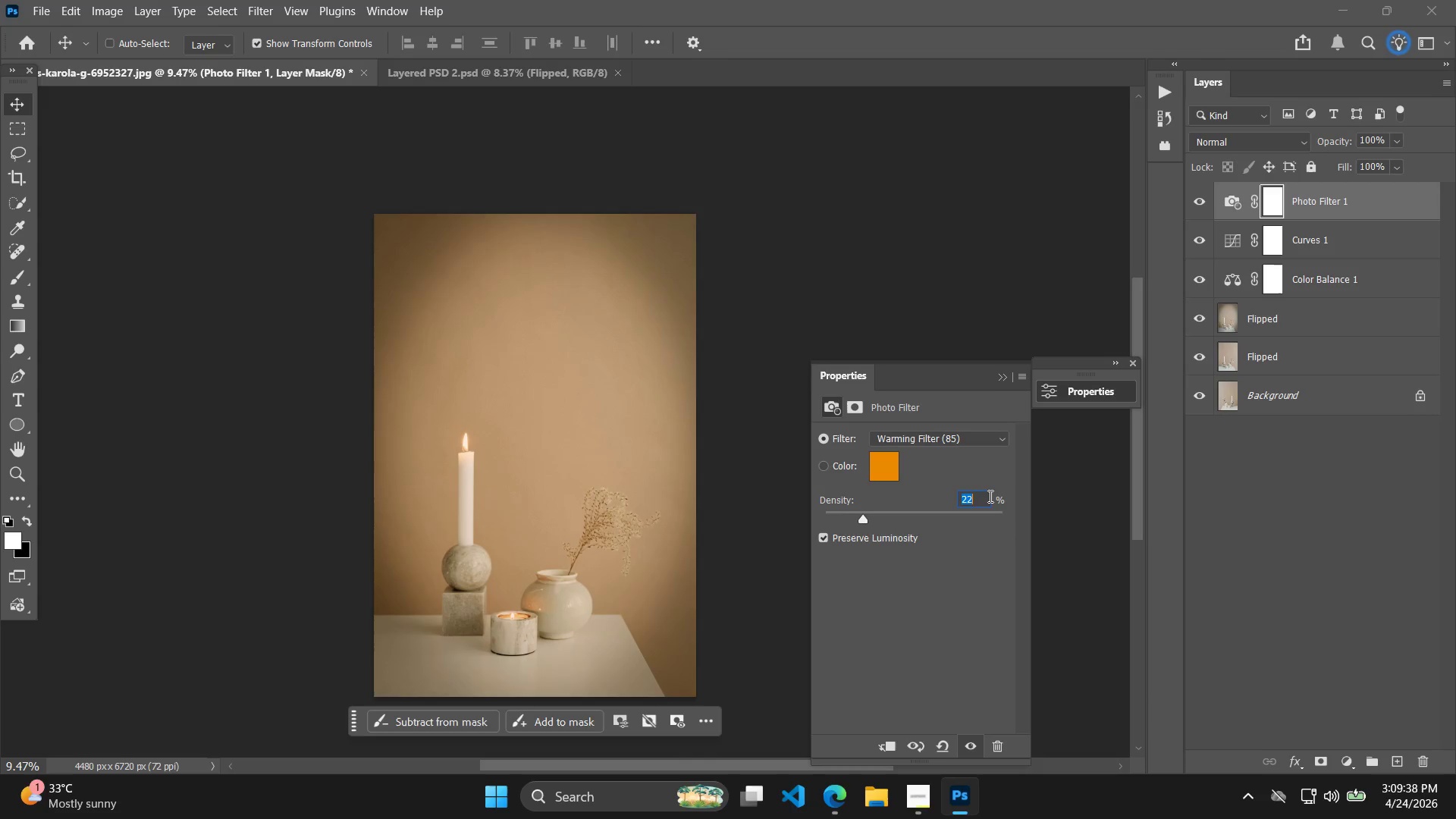 
key(ArrowDown)
 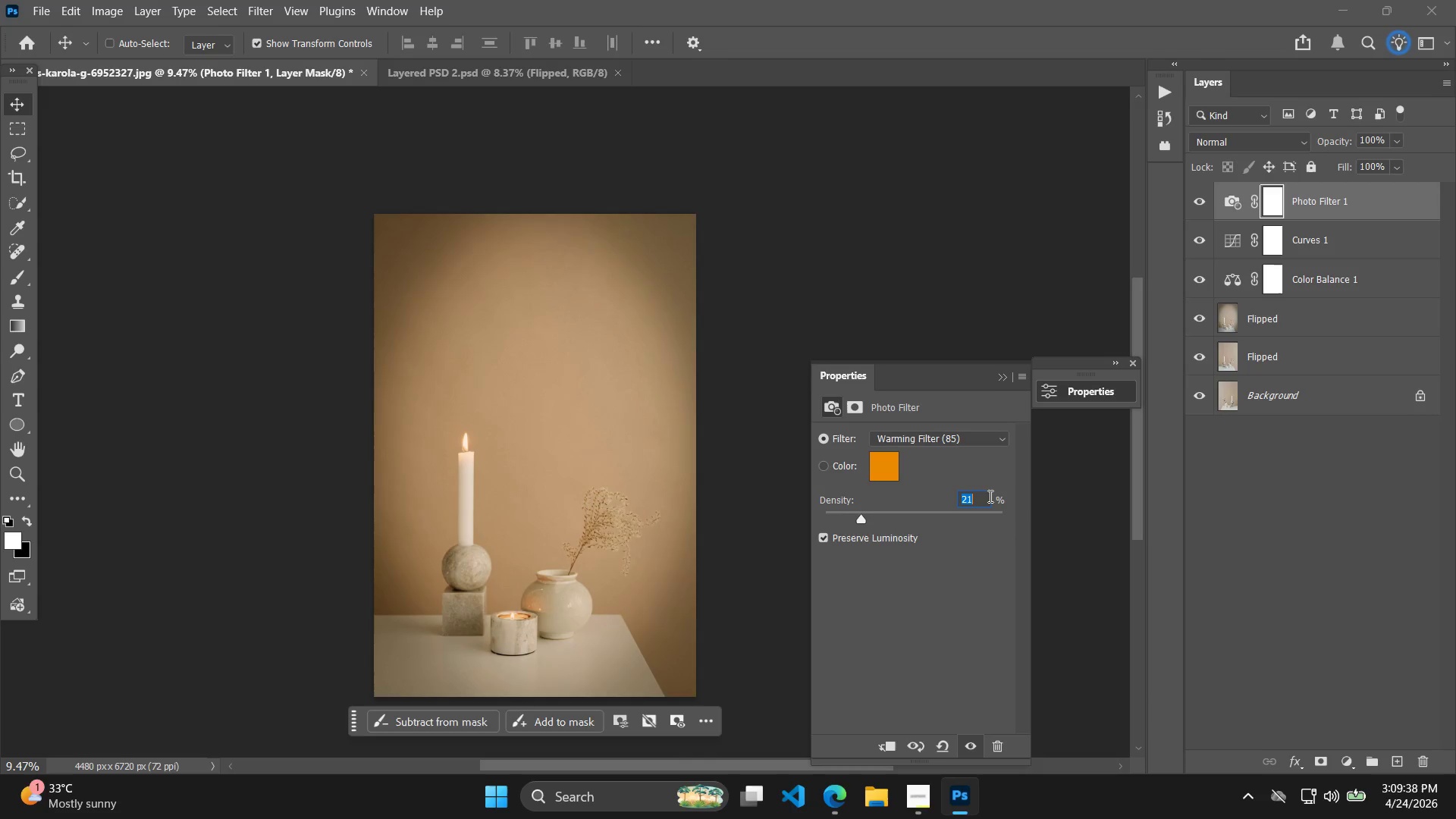 
key(ArrowDown)
 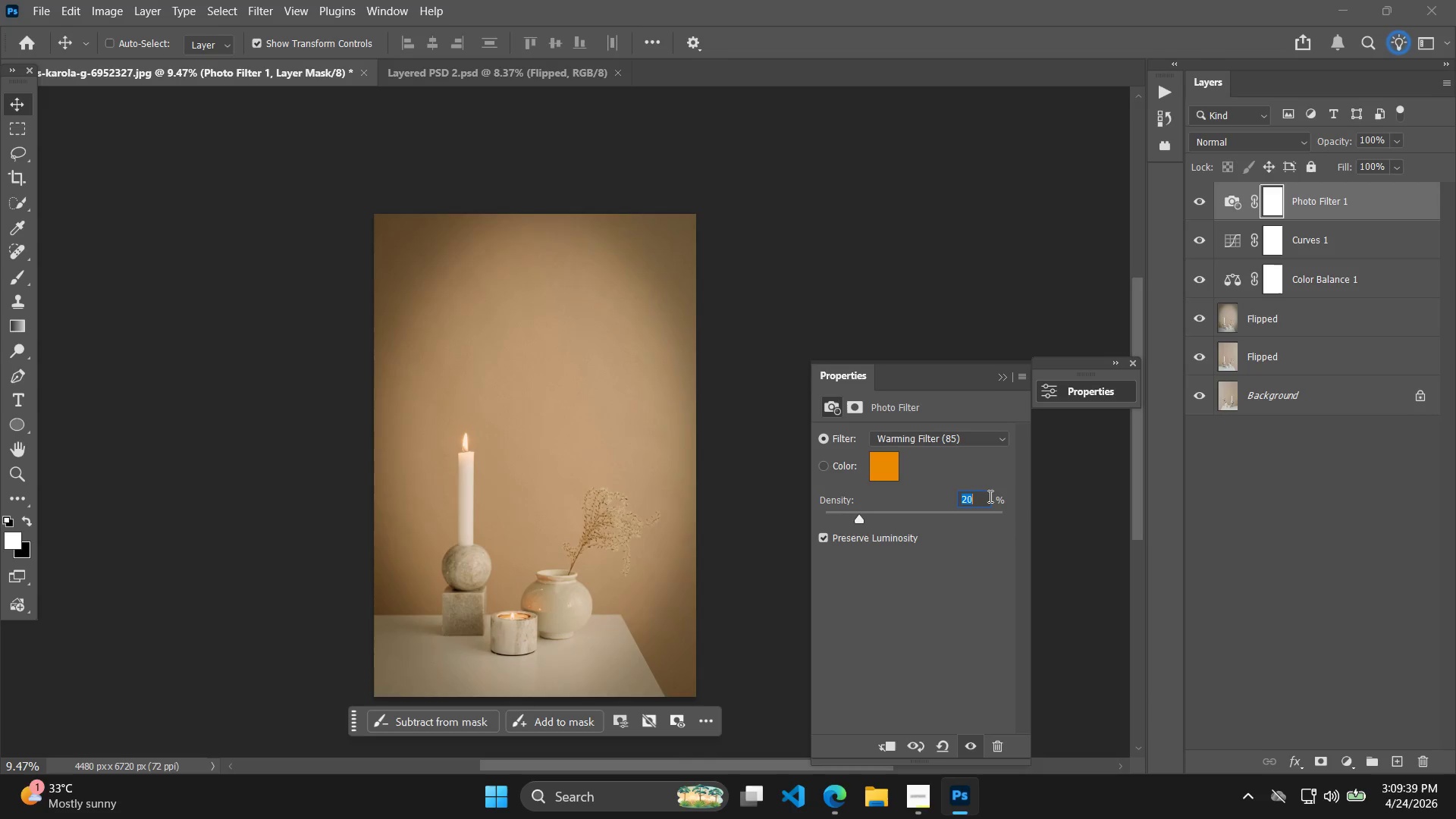 
key(ArrowDown)
 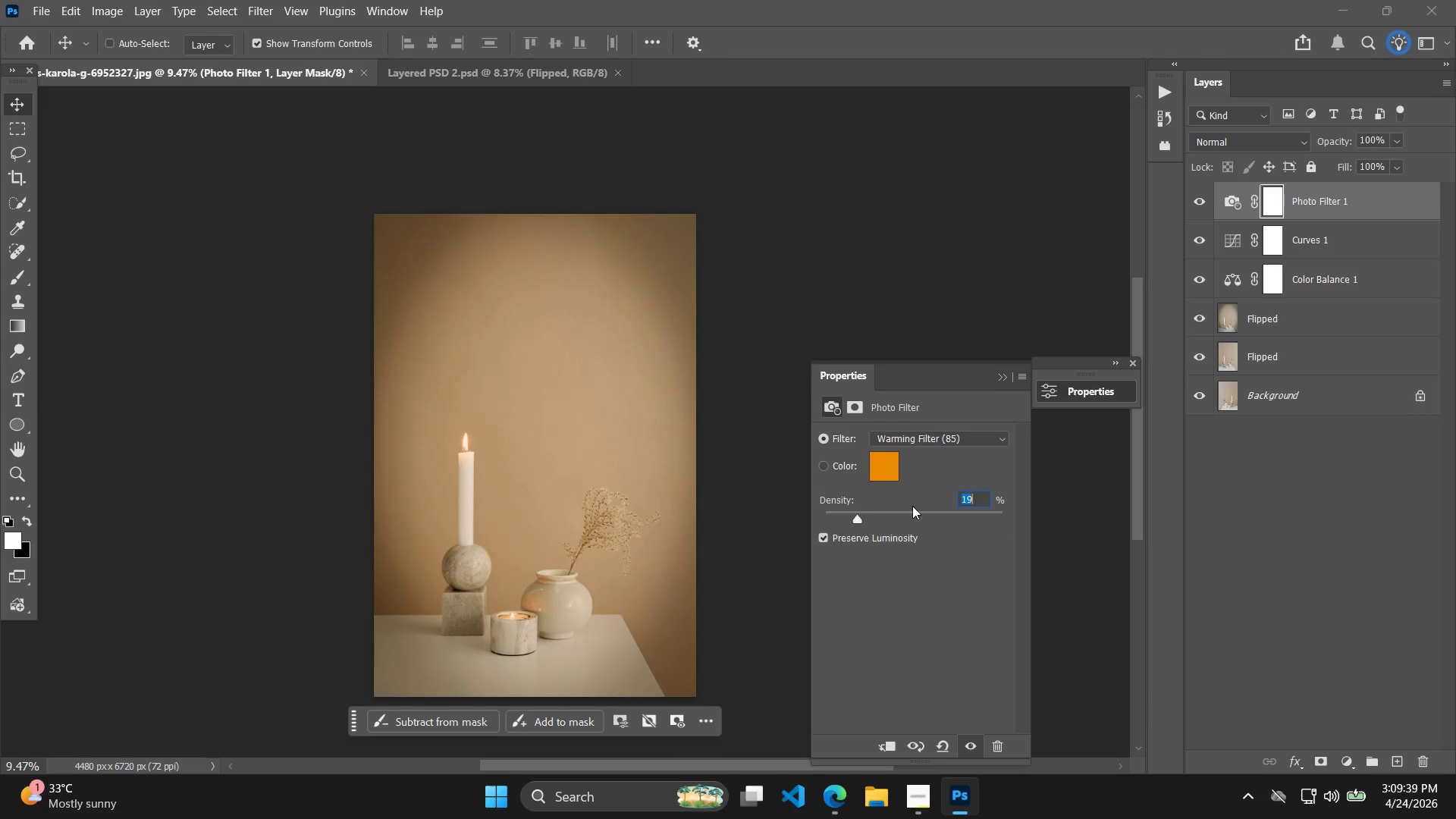 
key(ArrowDown)
 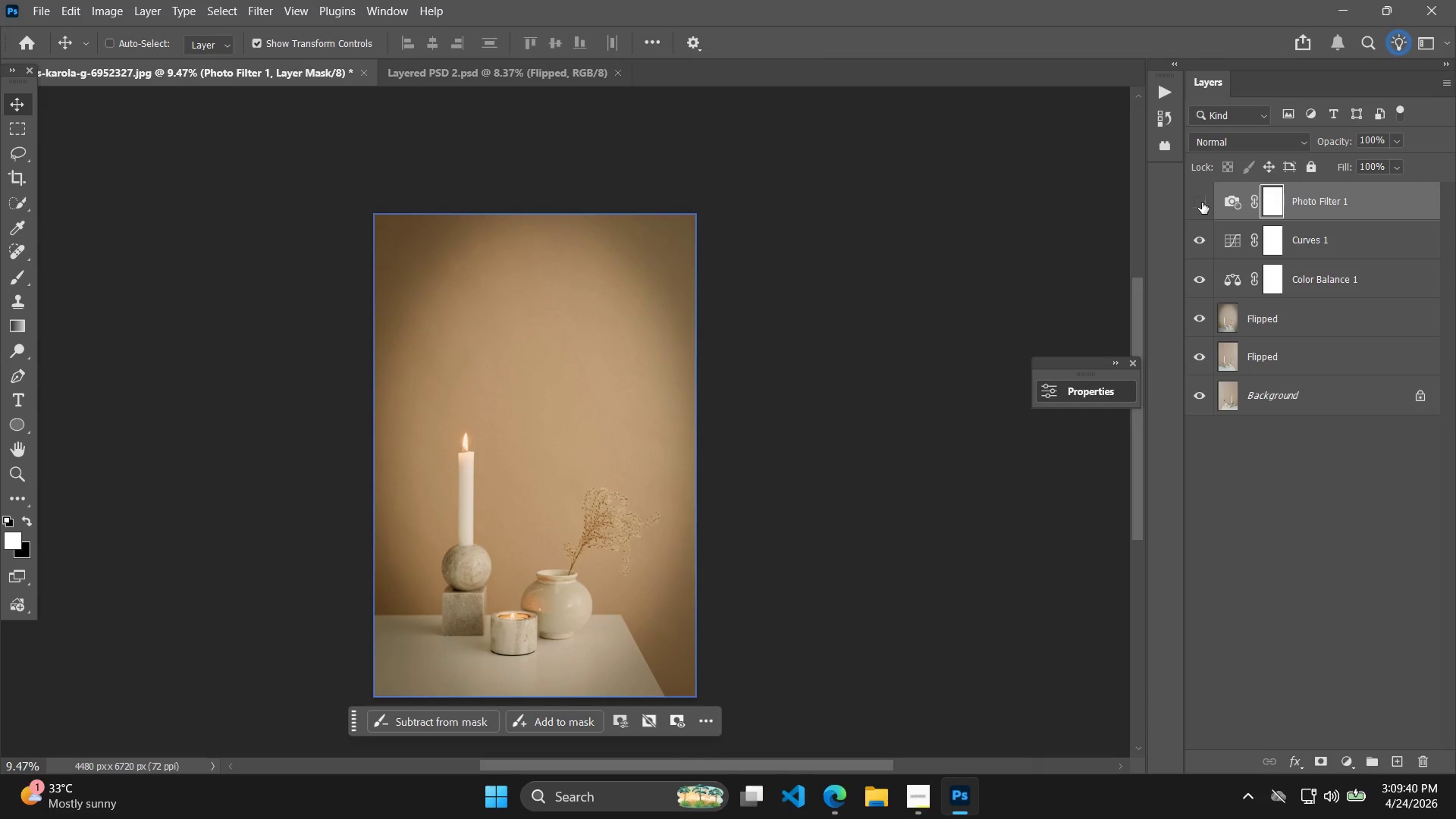 
double_click([1202, 202])
 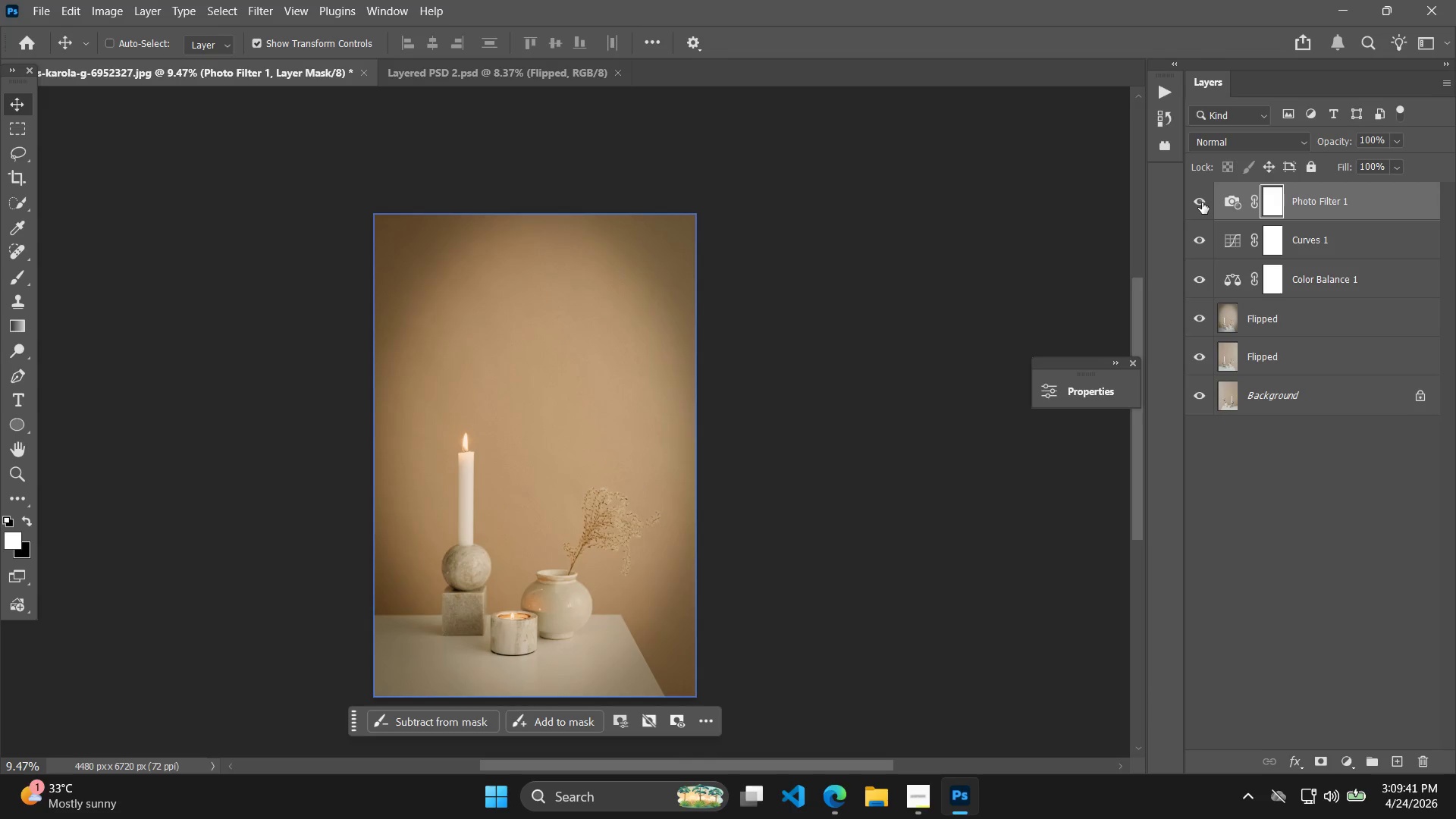 
left_click([1202, 202])
 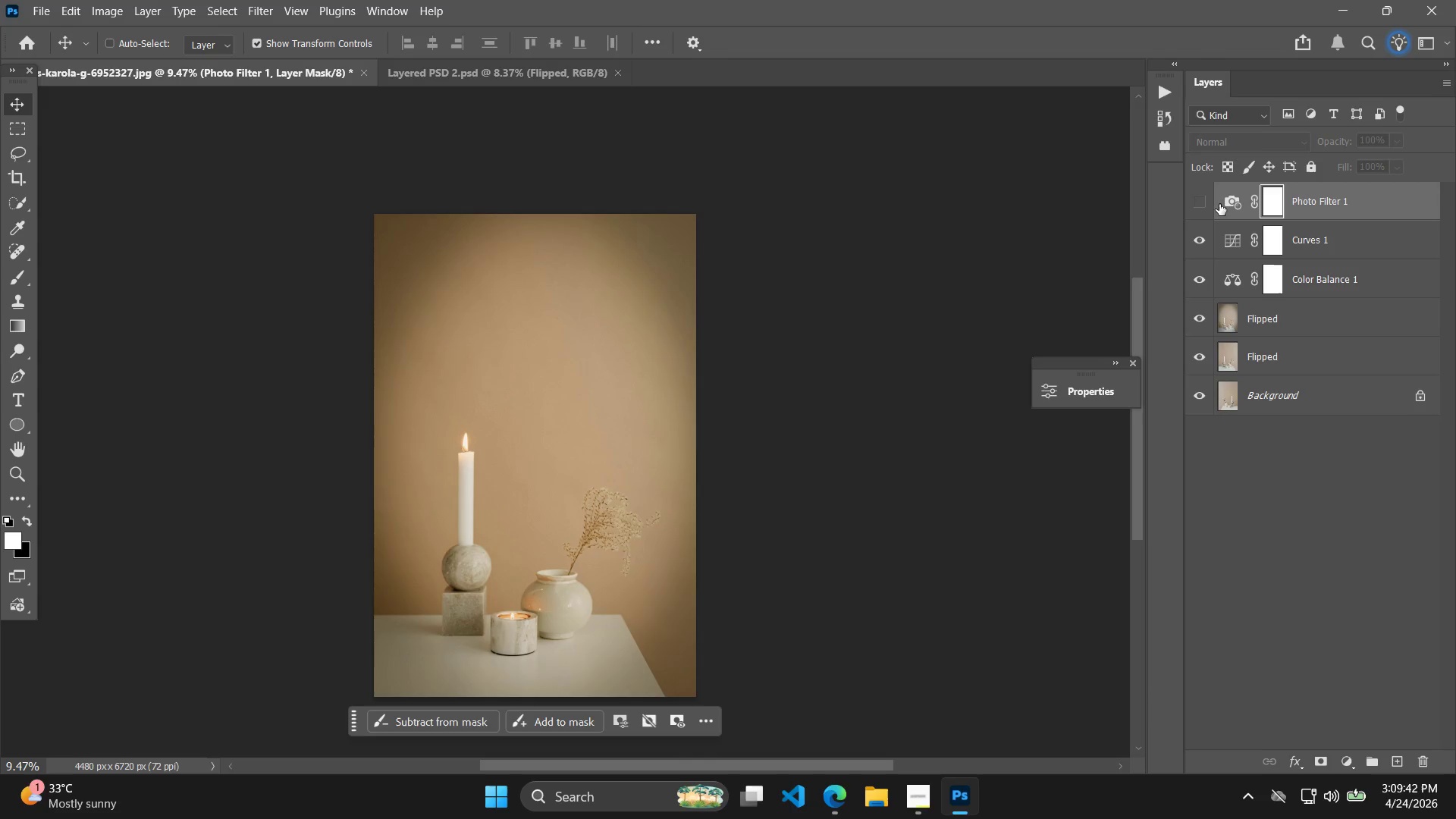 
double_click([1203, 199])
 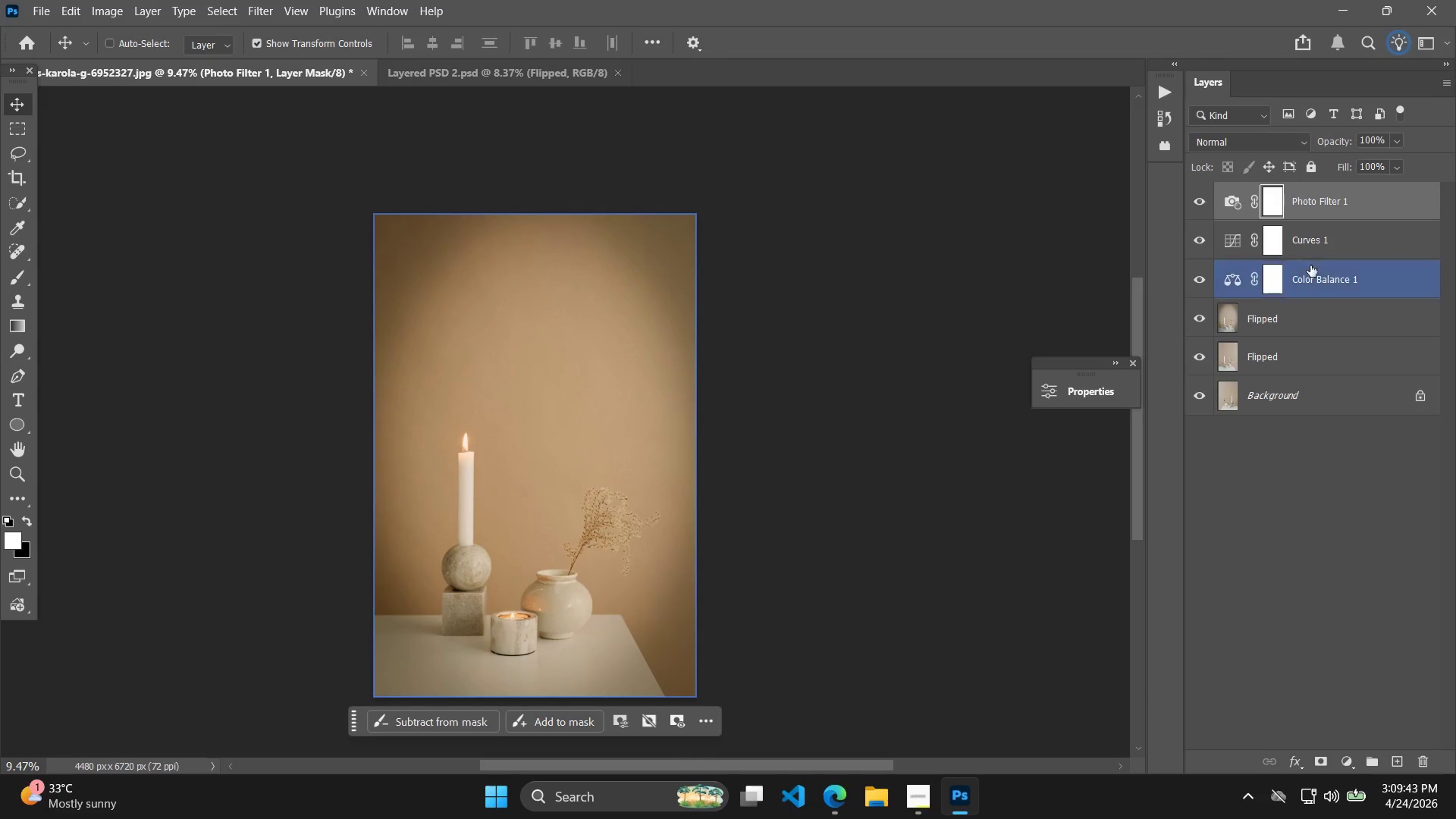 
hold_key(key=ShiftLeft, duration=1.02)
double_click([1316, 287])
 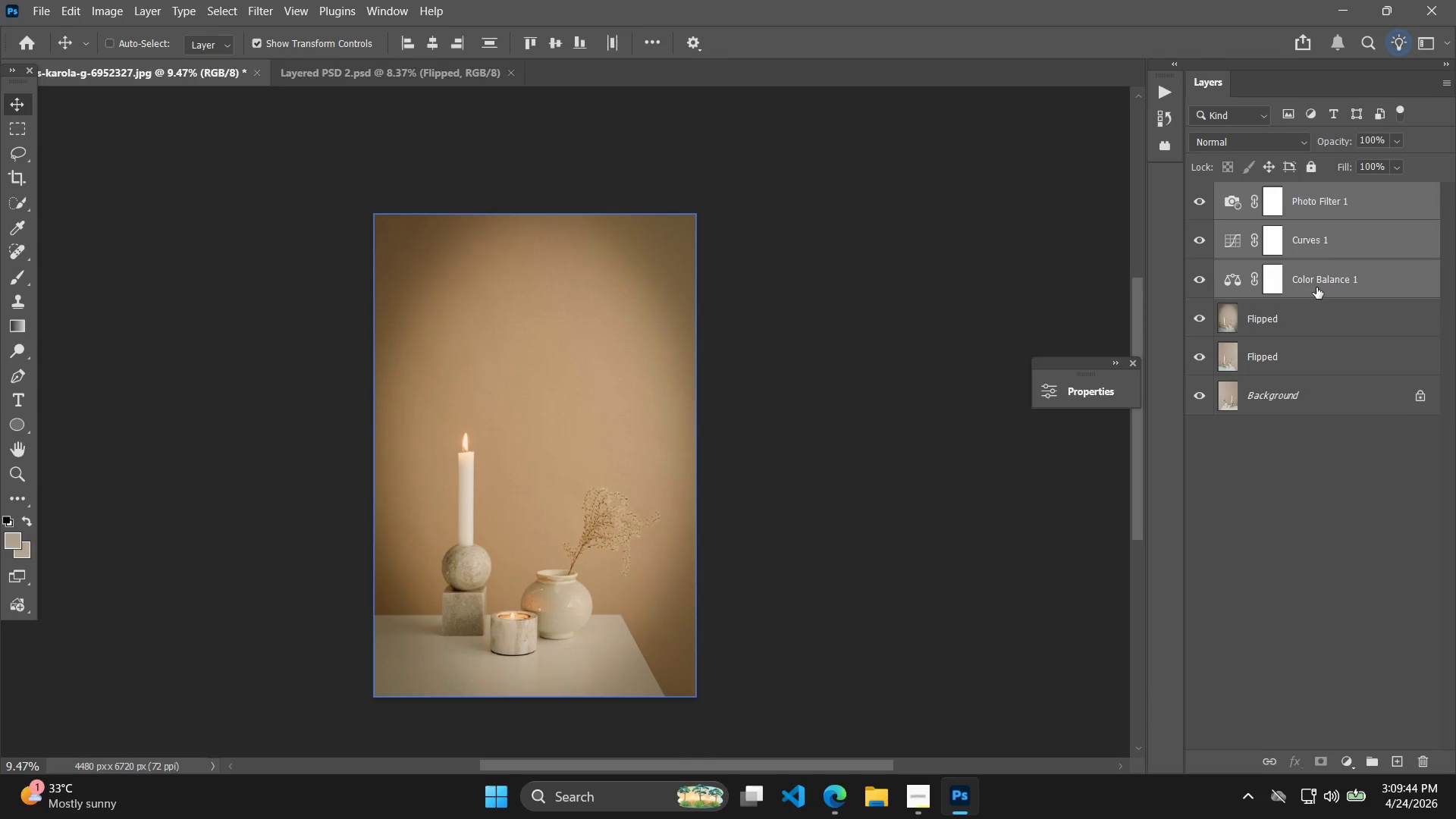 
right_click([1316, 287])
 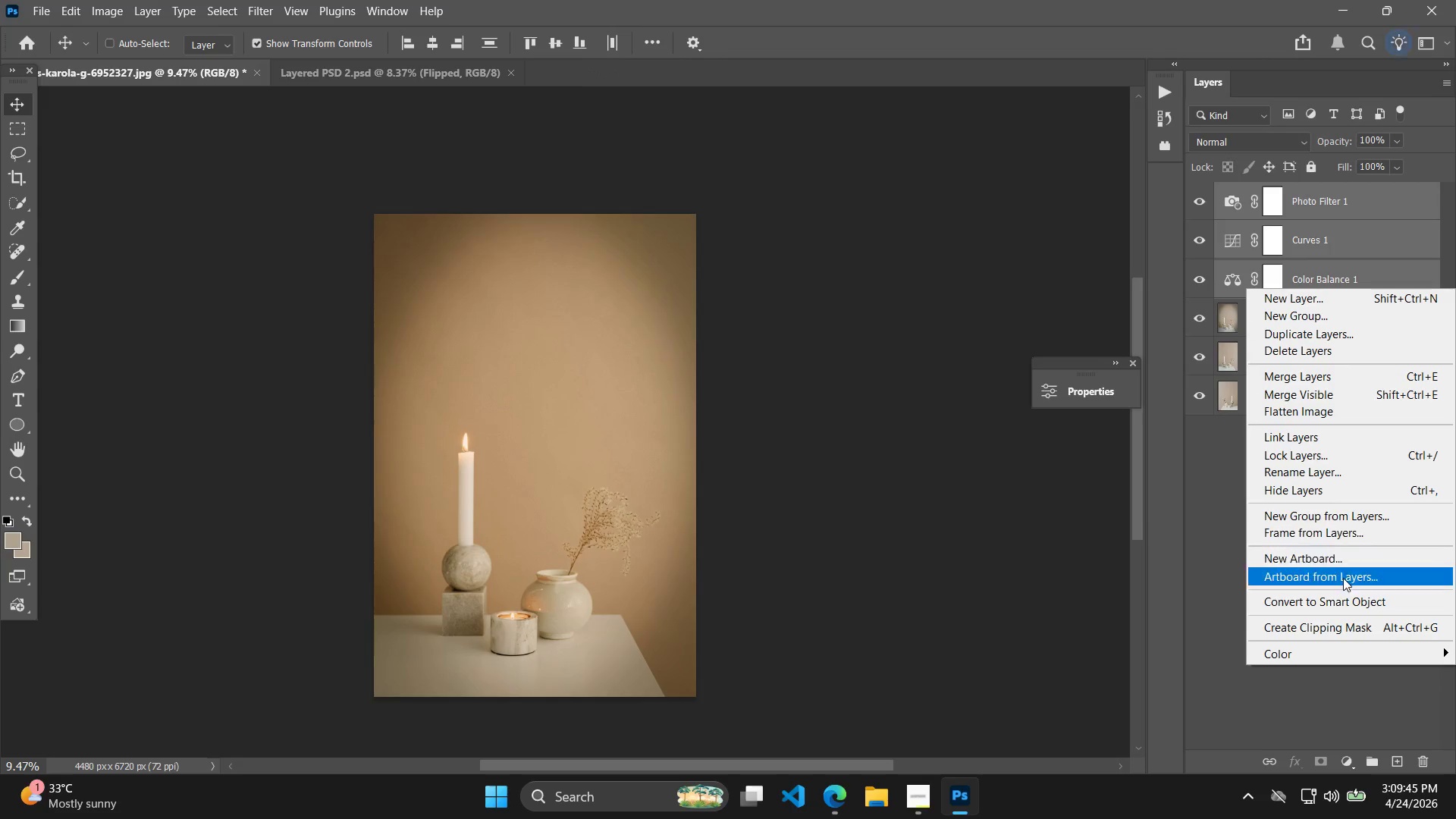 
left_click([1338, 626])
 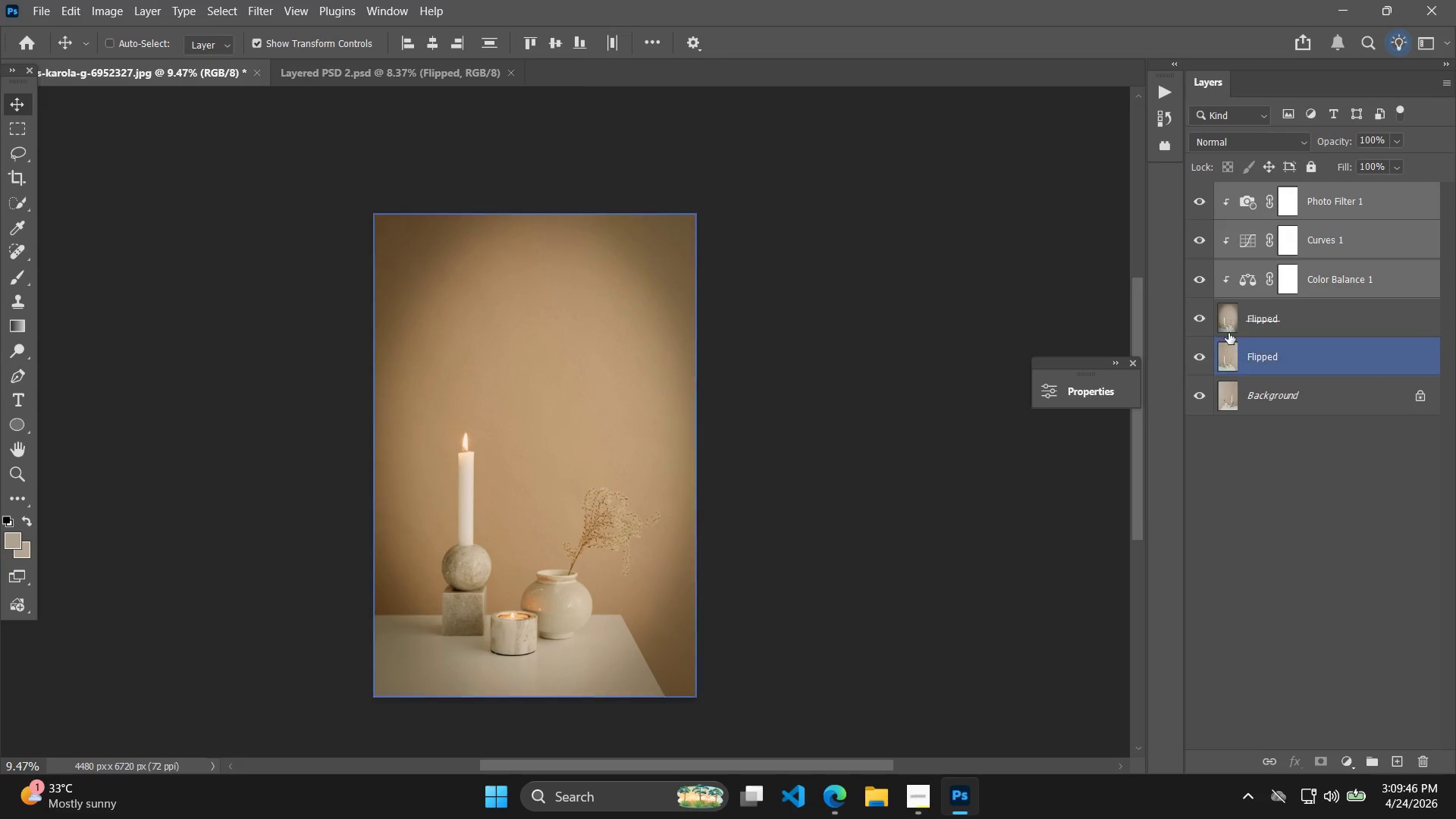 
left_click([1203, 323])
 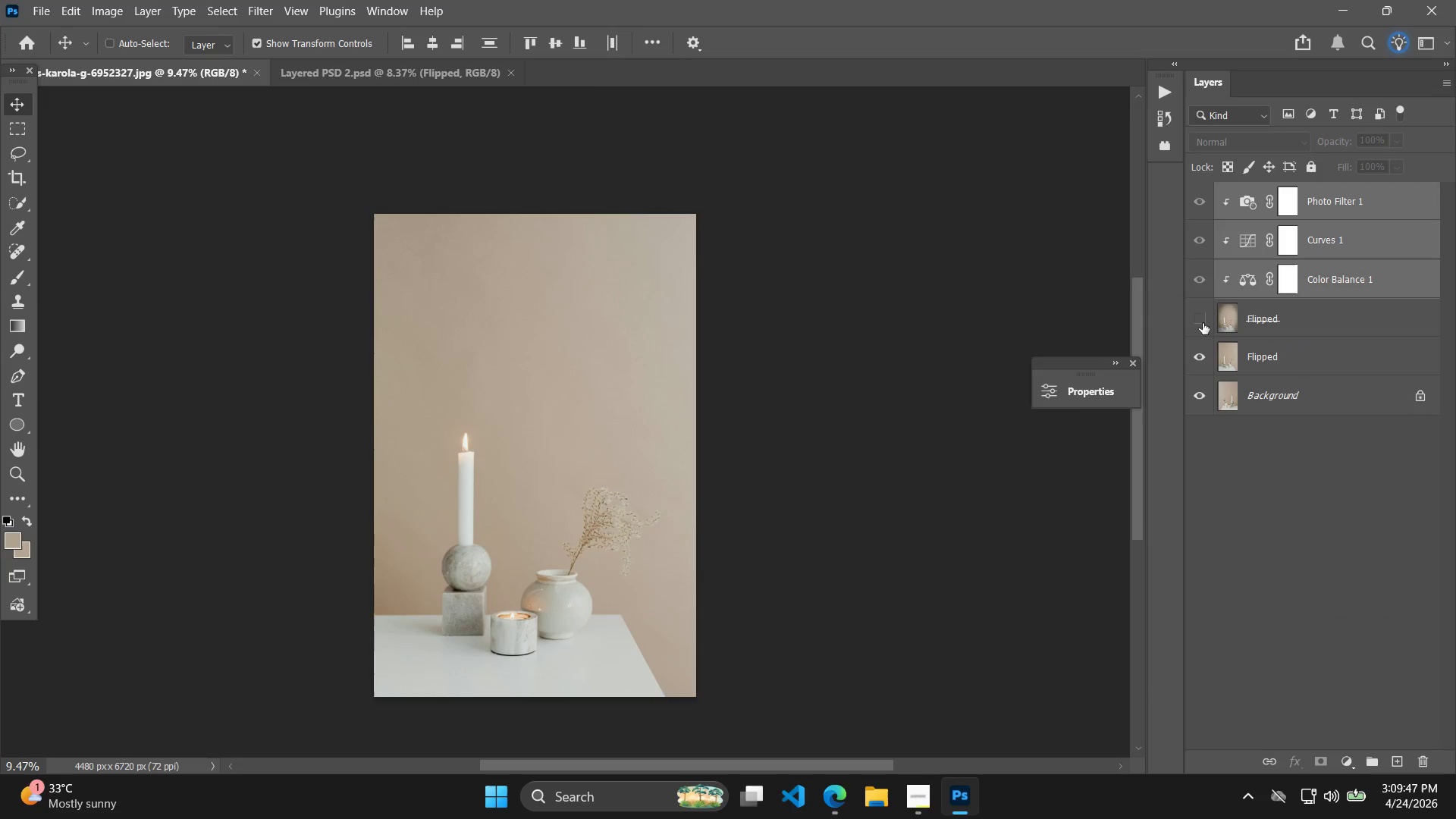 
left_click([1203, 323])
 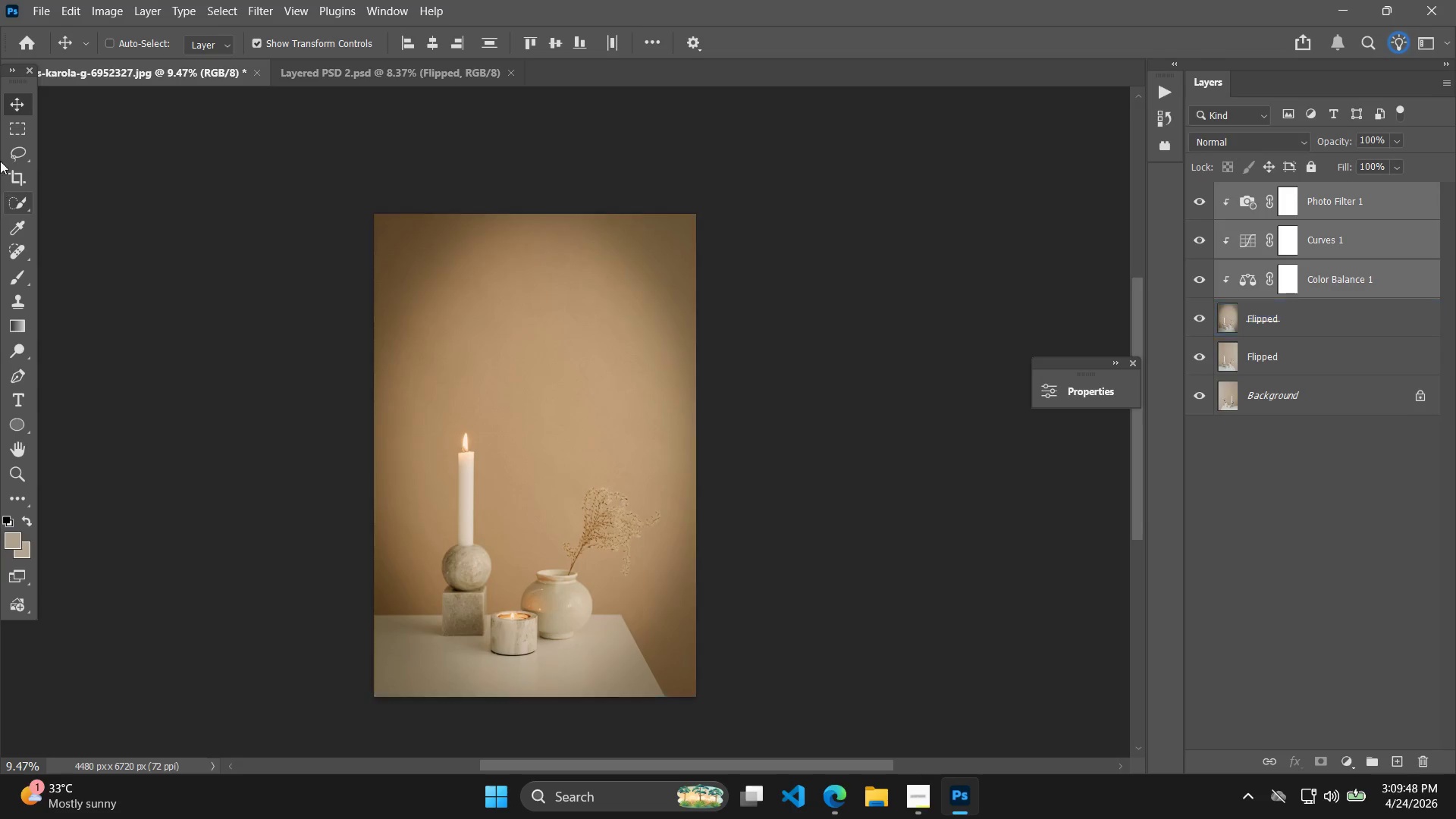 
left_click_drag(start_coordinate=[35, 144], to_coordinate=[37, 140])
 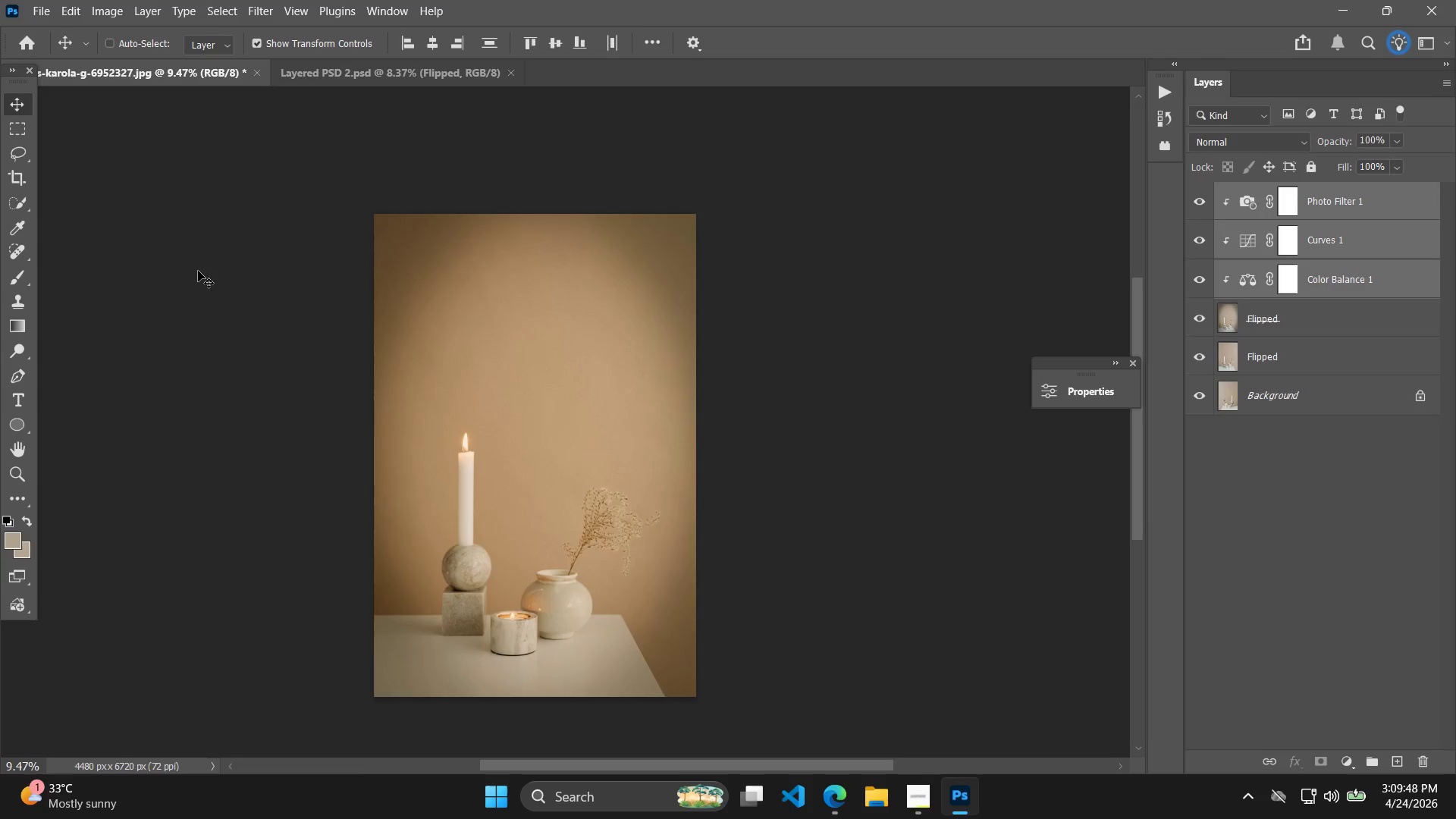 
key(Alt+AltLeft)
 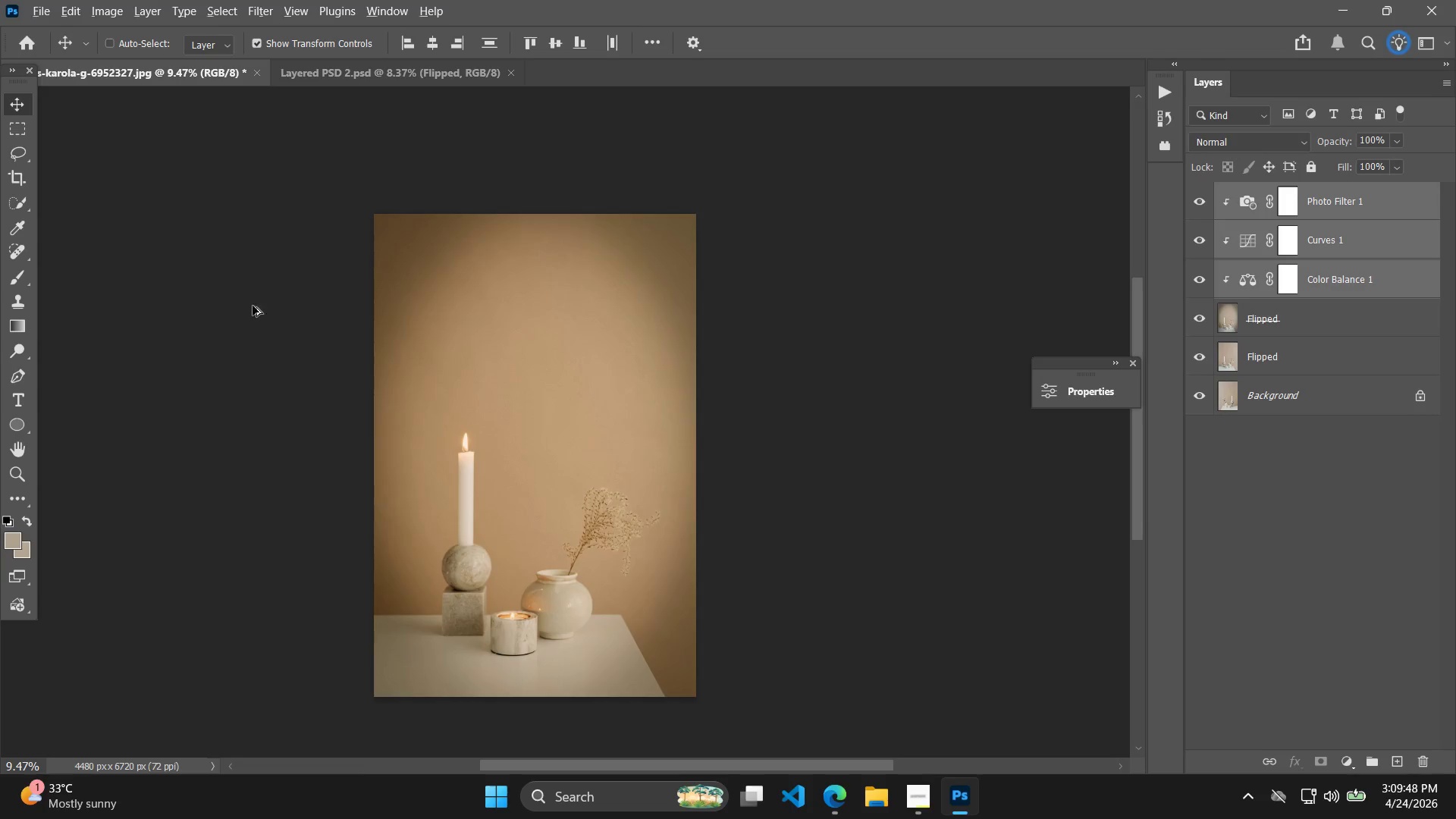 
key(Space)
 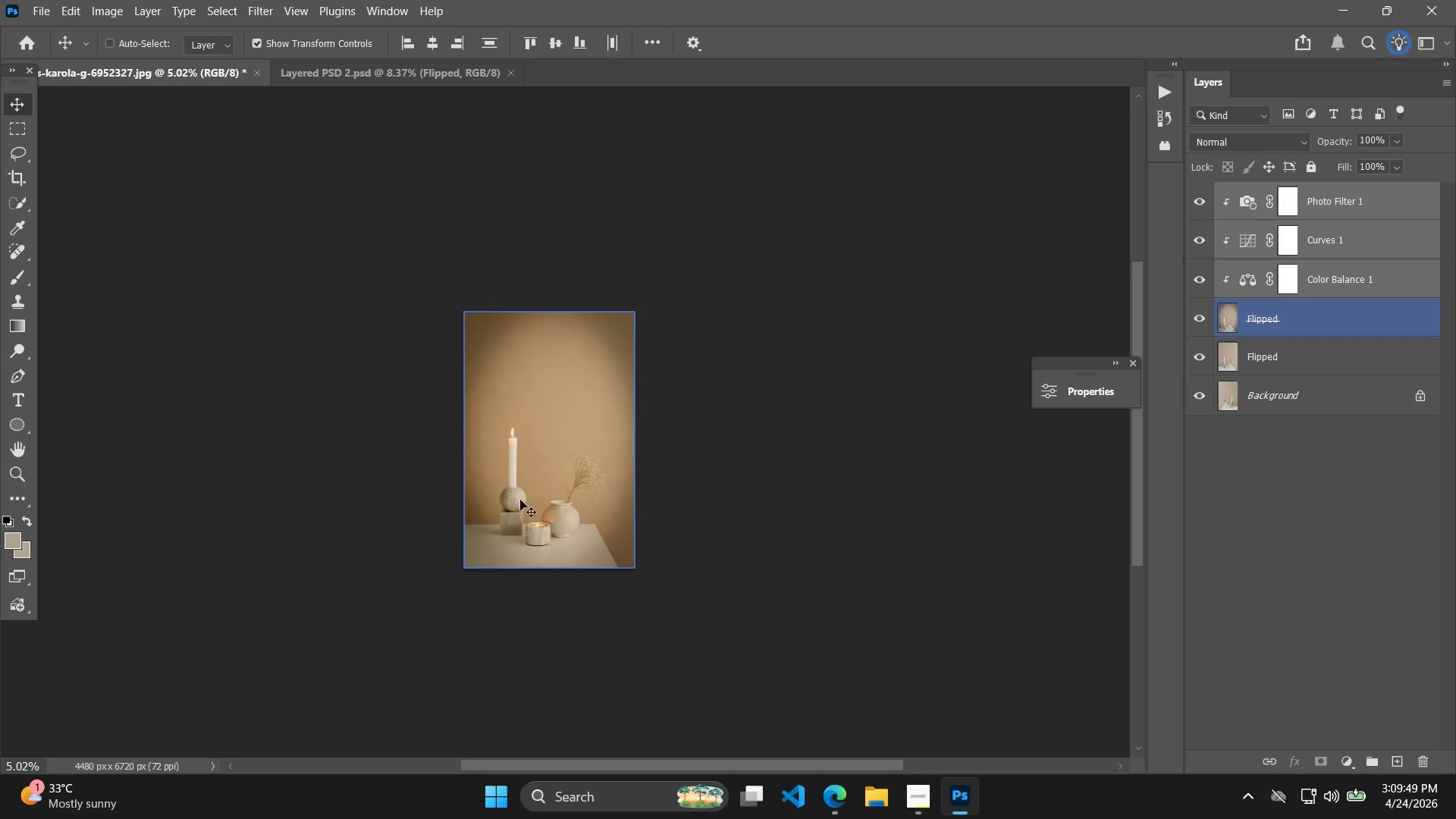 
scroll: coordinate [278, 325], scroll_direction: down, amount: 7.0
 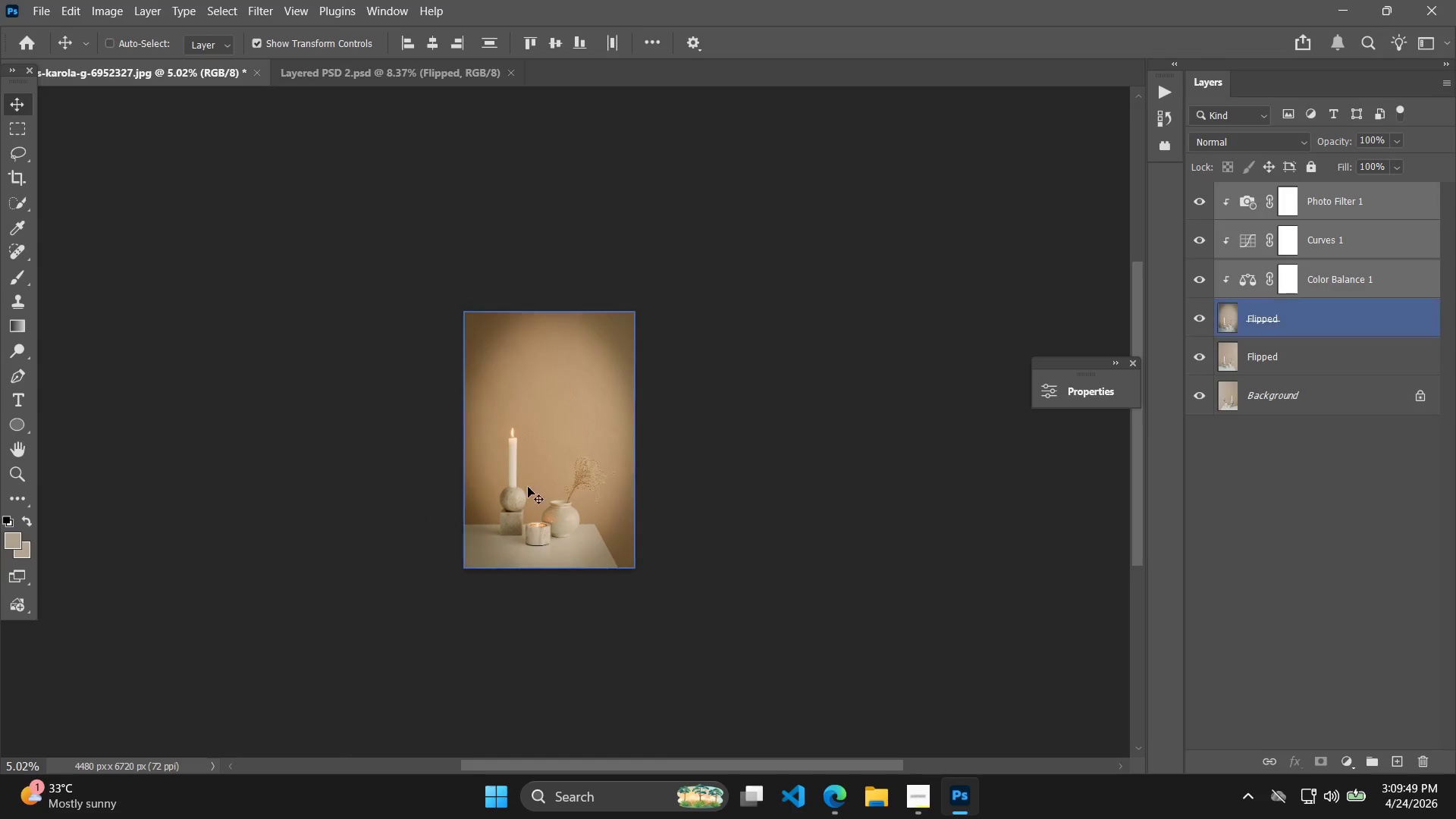 
hold_key(key=AltLeft, duration=2.5)
scroll: coordinate [664, 516], scroll_direction: up, amount: 20.0
 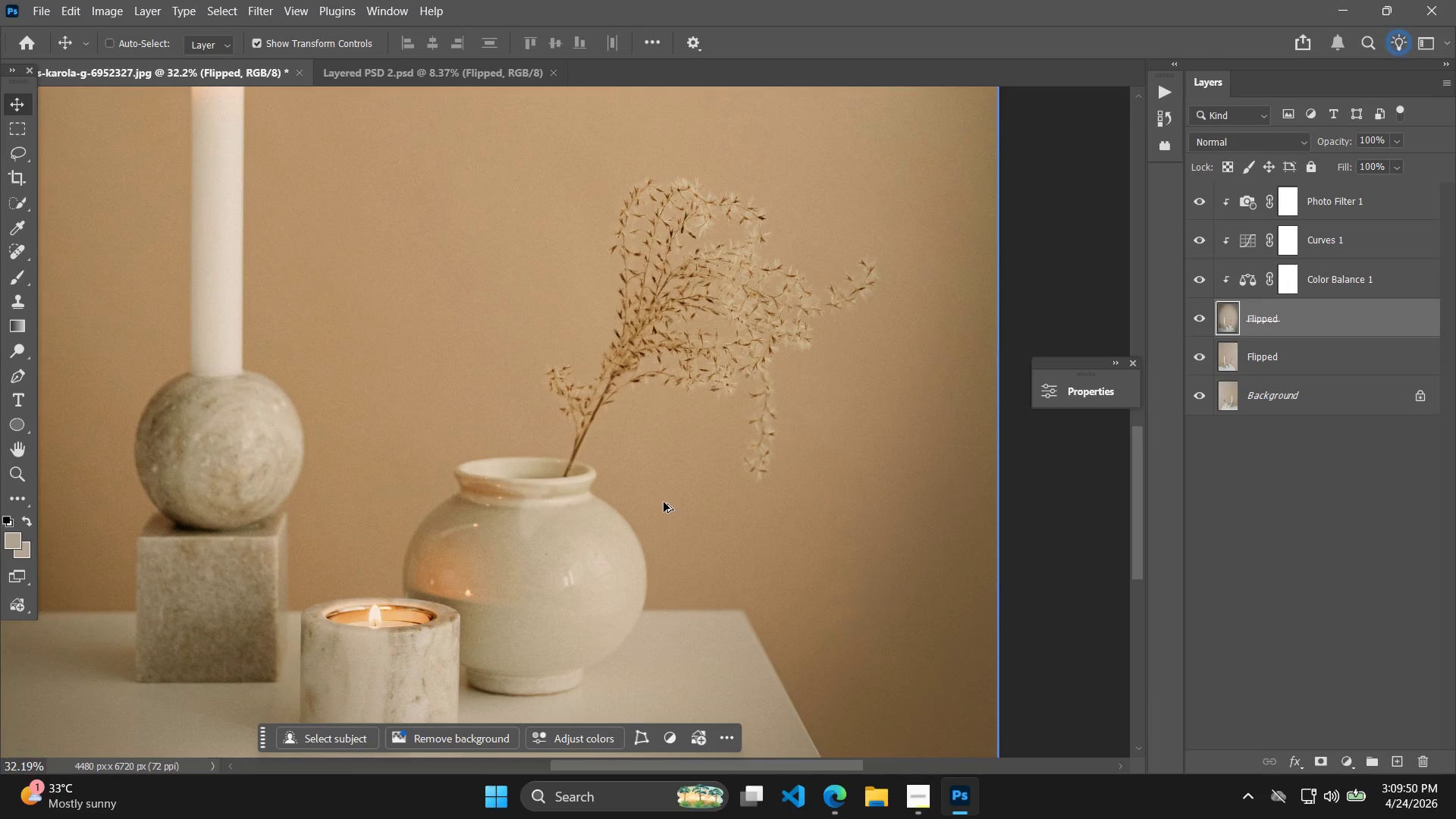 
hold_key(key=Space, duration=0.36)
 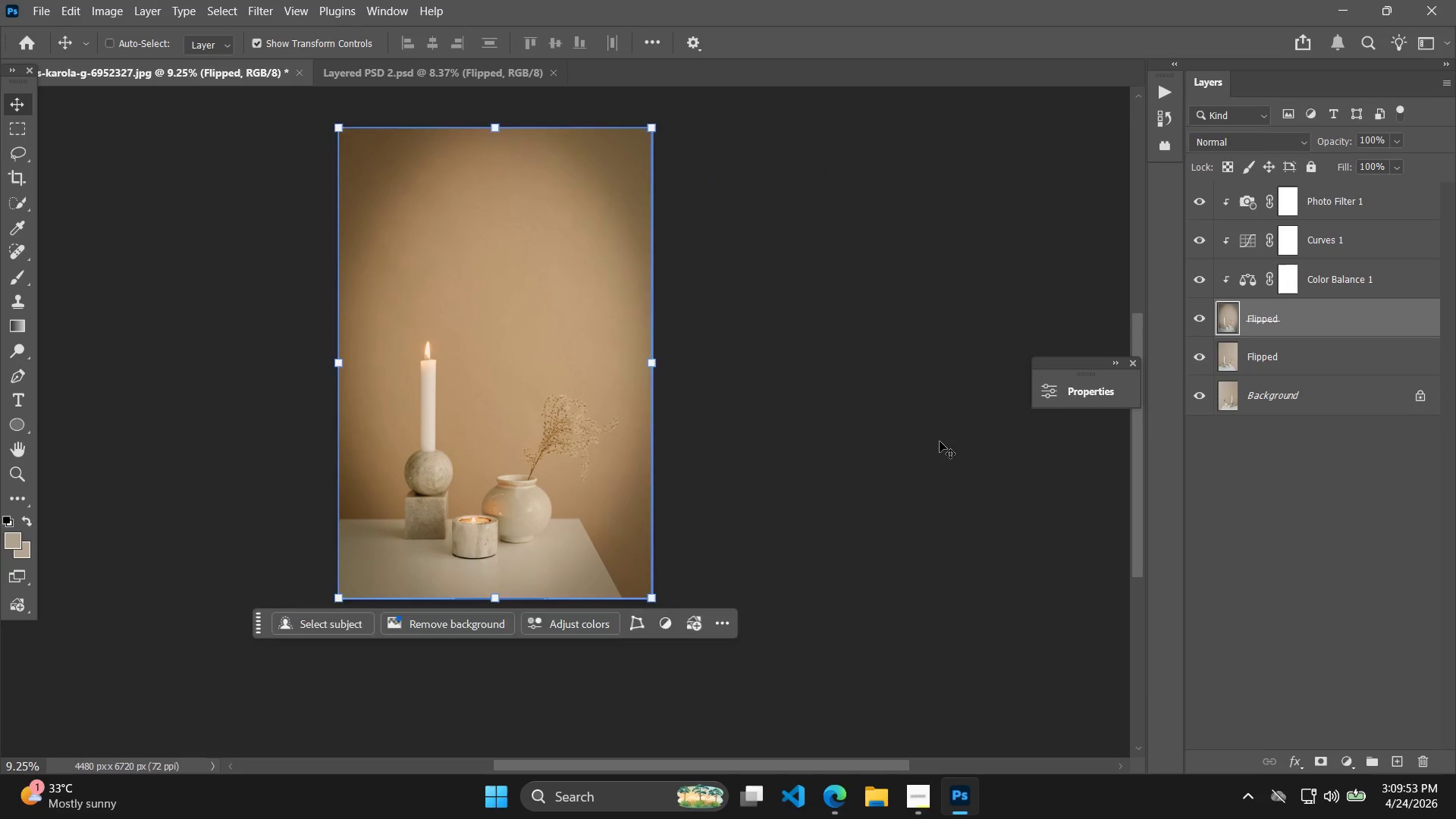 
left_click_drag(start_coordinate=[535, 425], to_coordinate=[541, 453])
 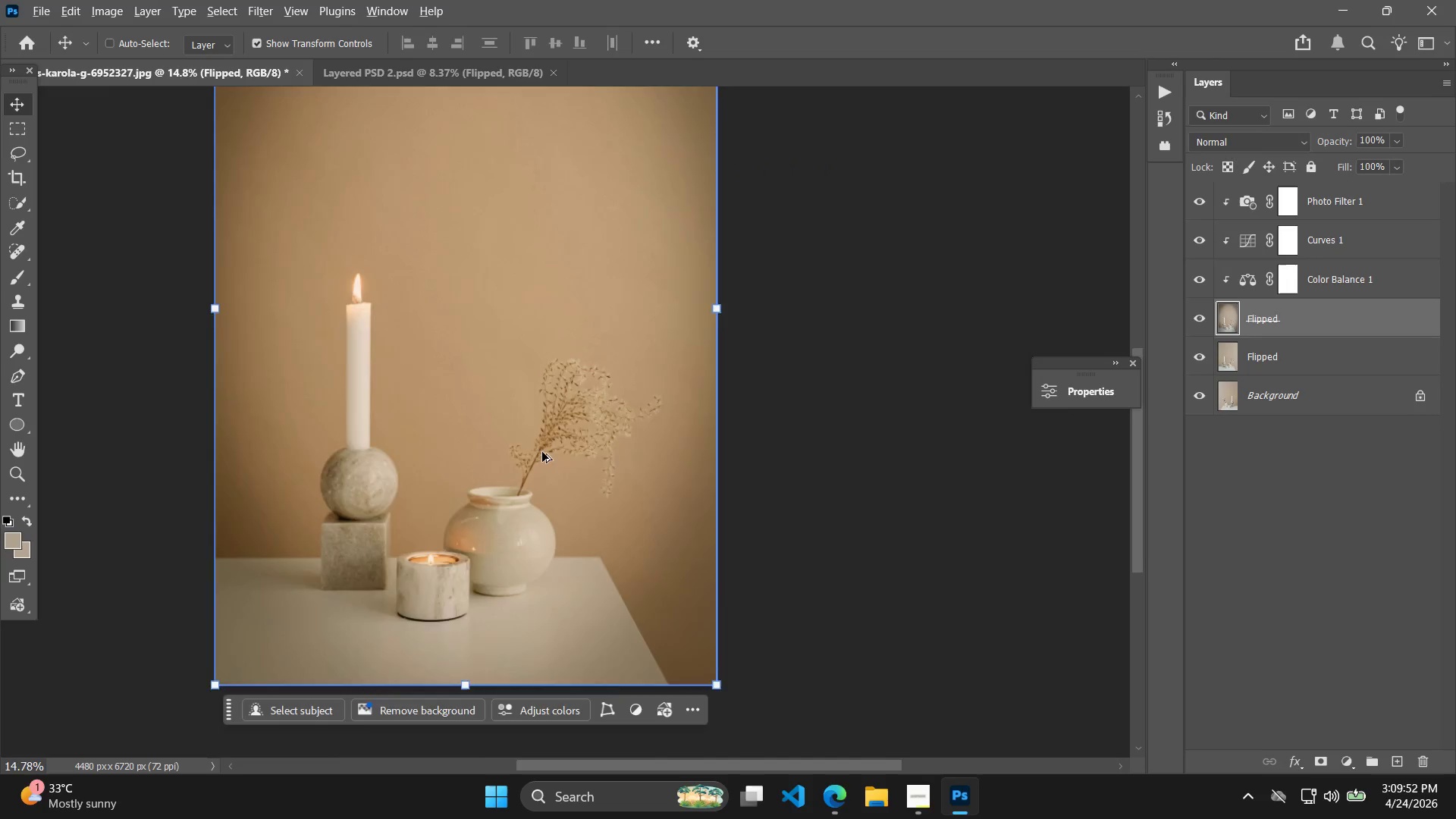 
scroll: coordinate [504, 466], scroll_direction: down, amount: 9.0
 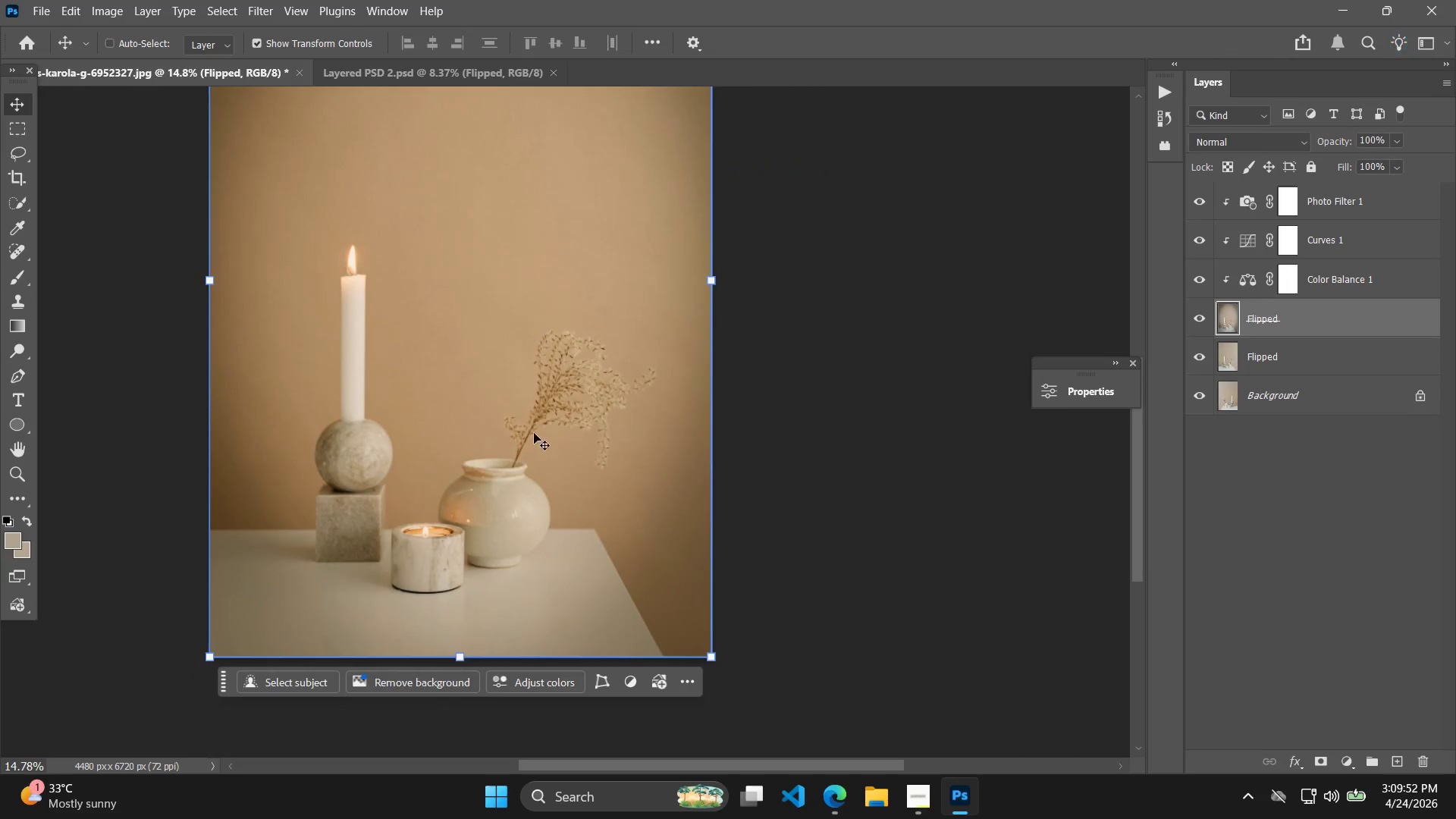 
key(Alt+AltLeft)
 